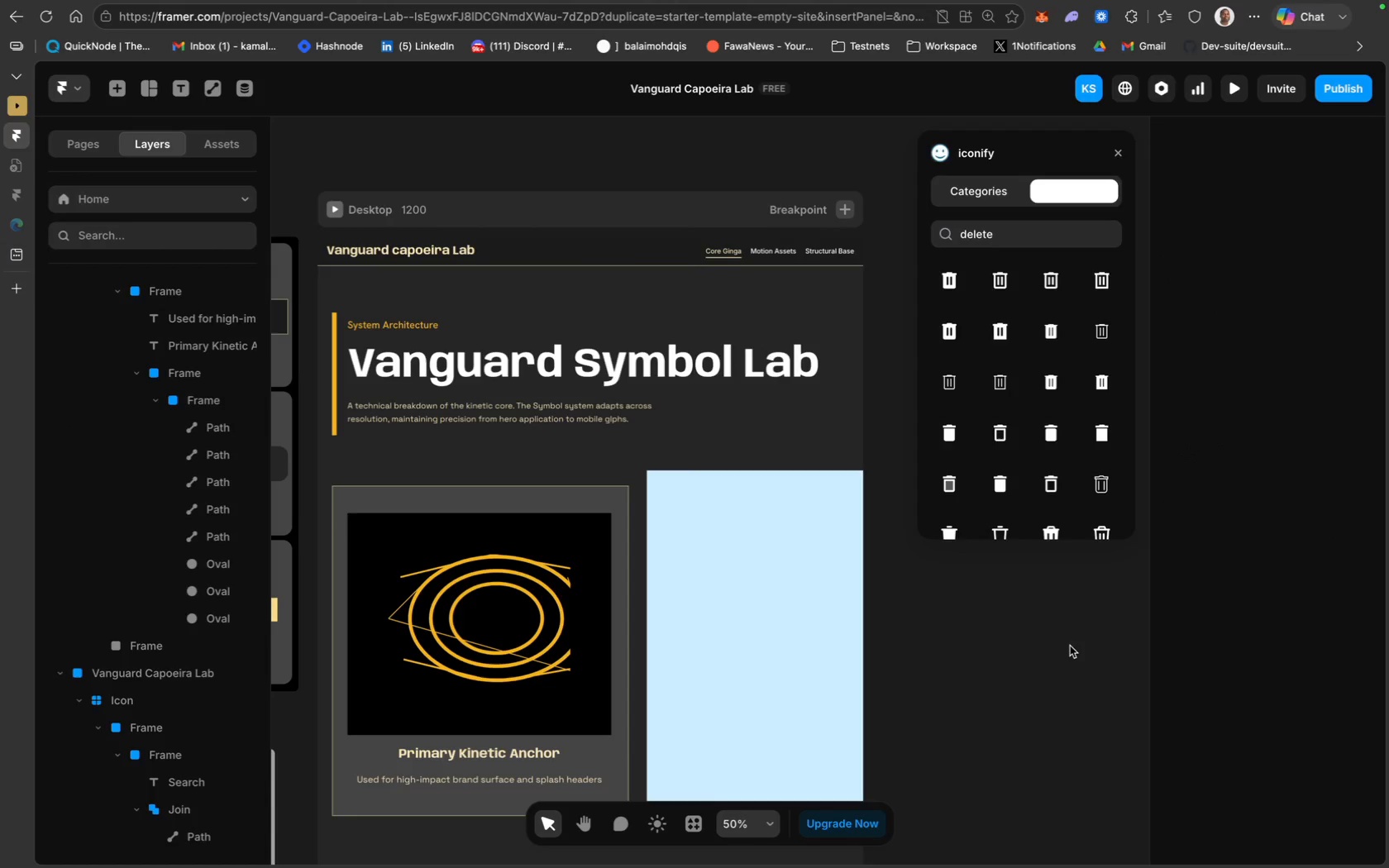 
key(Meta+A)
 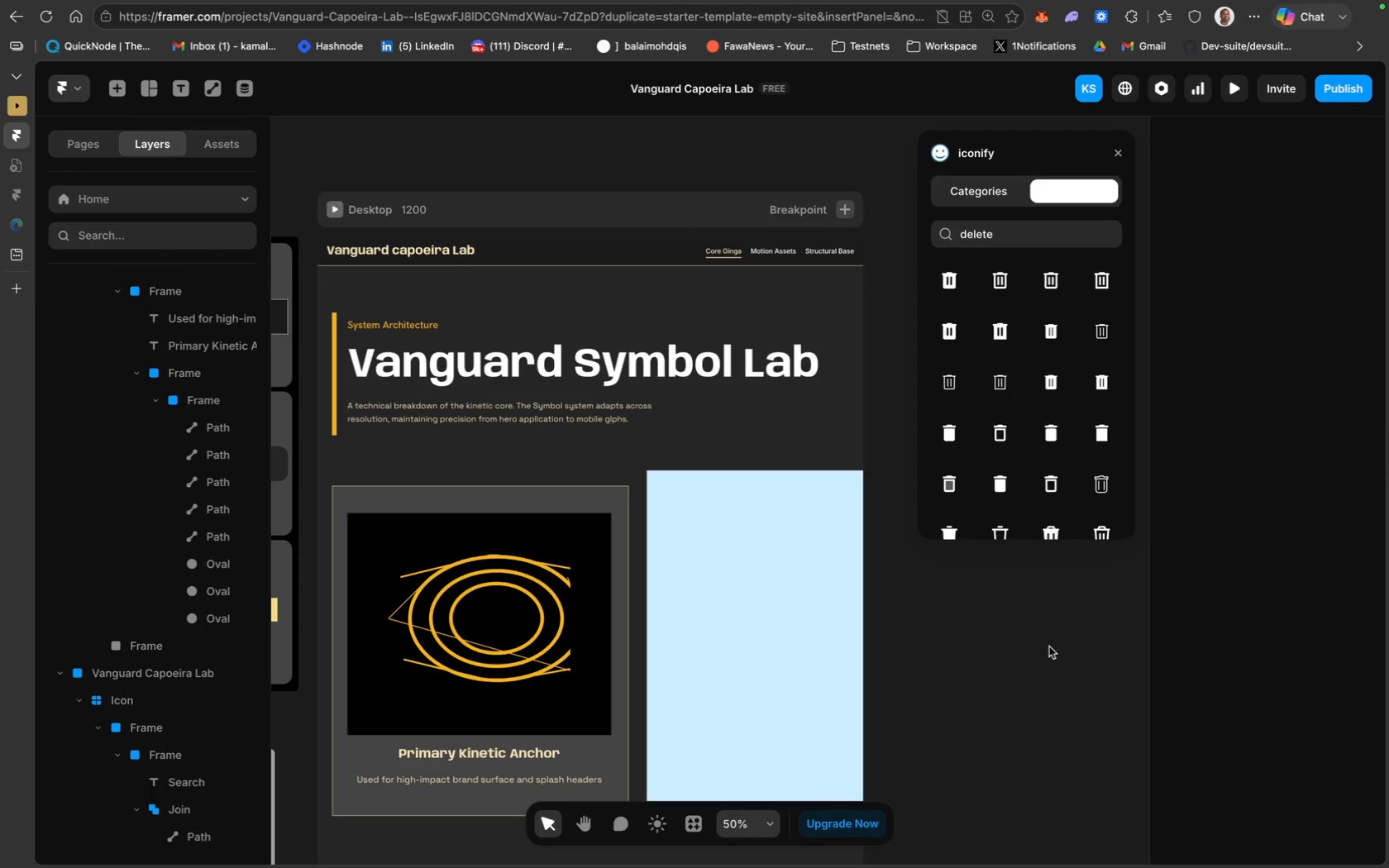 
key(Meta+Z)
 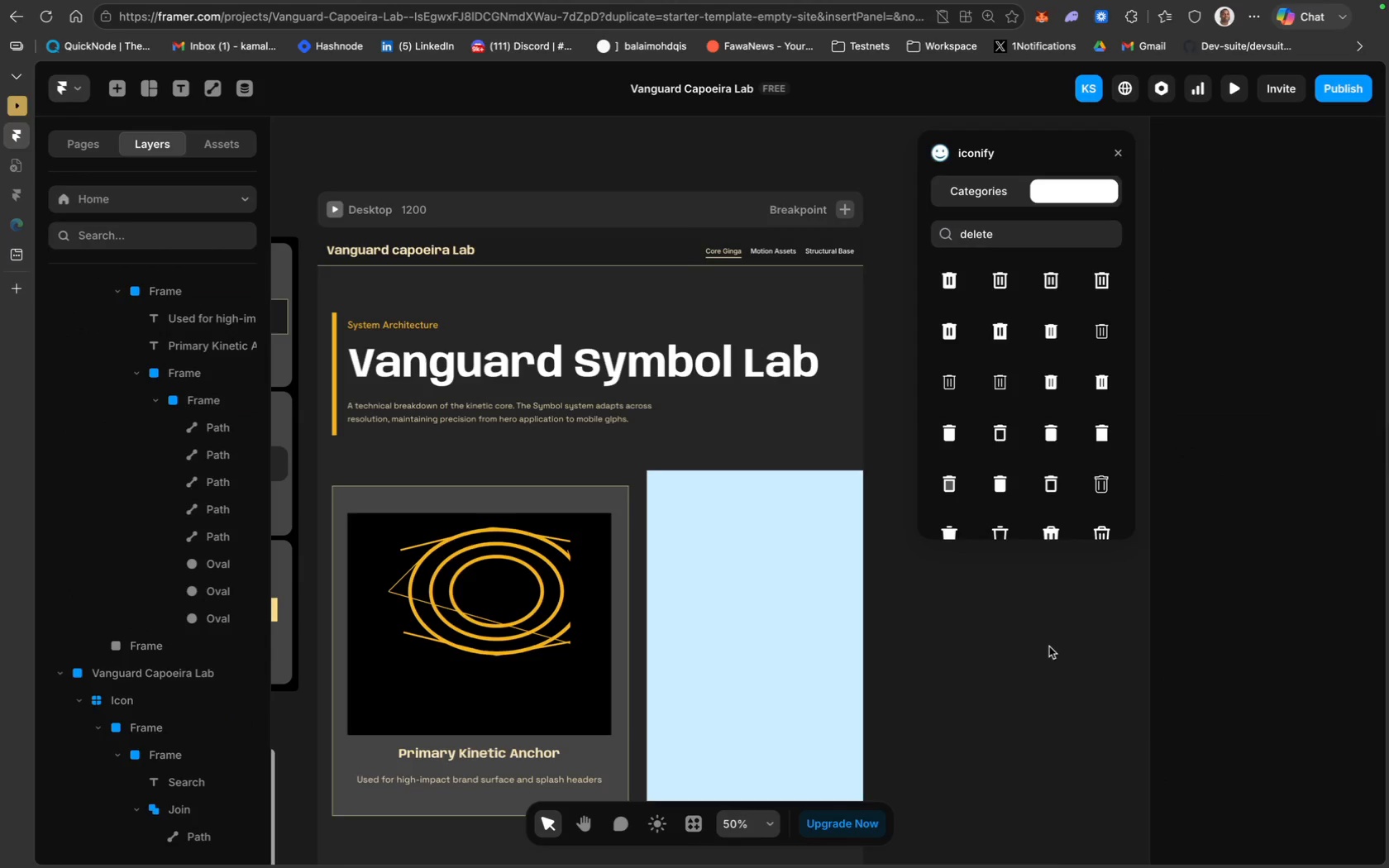 
key(Meta+Z)
 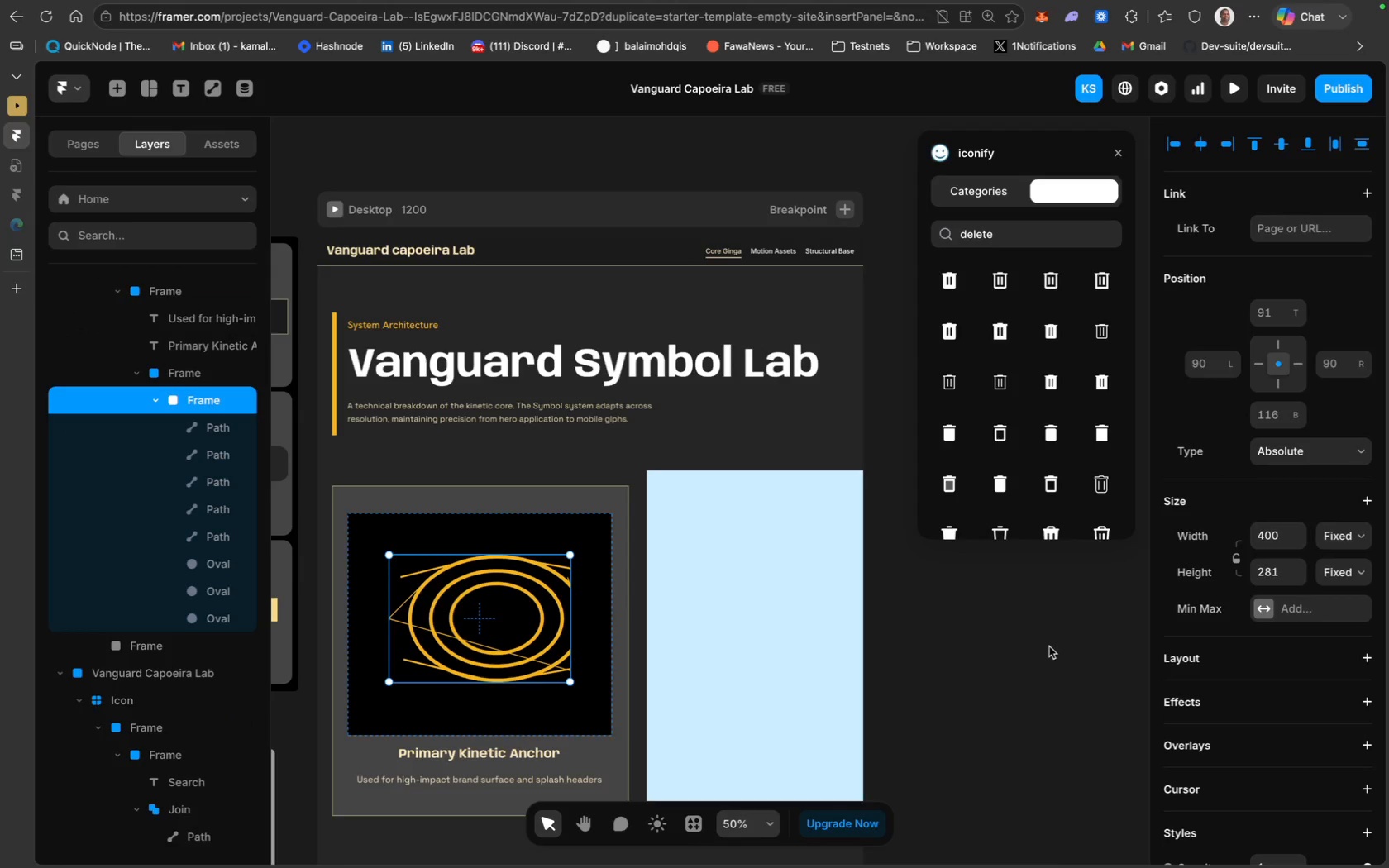 
key(Meta+CommandLeft)
 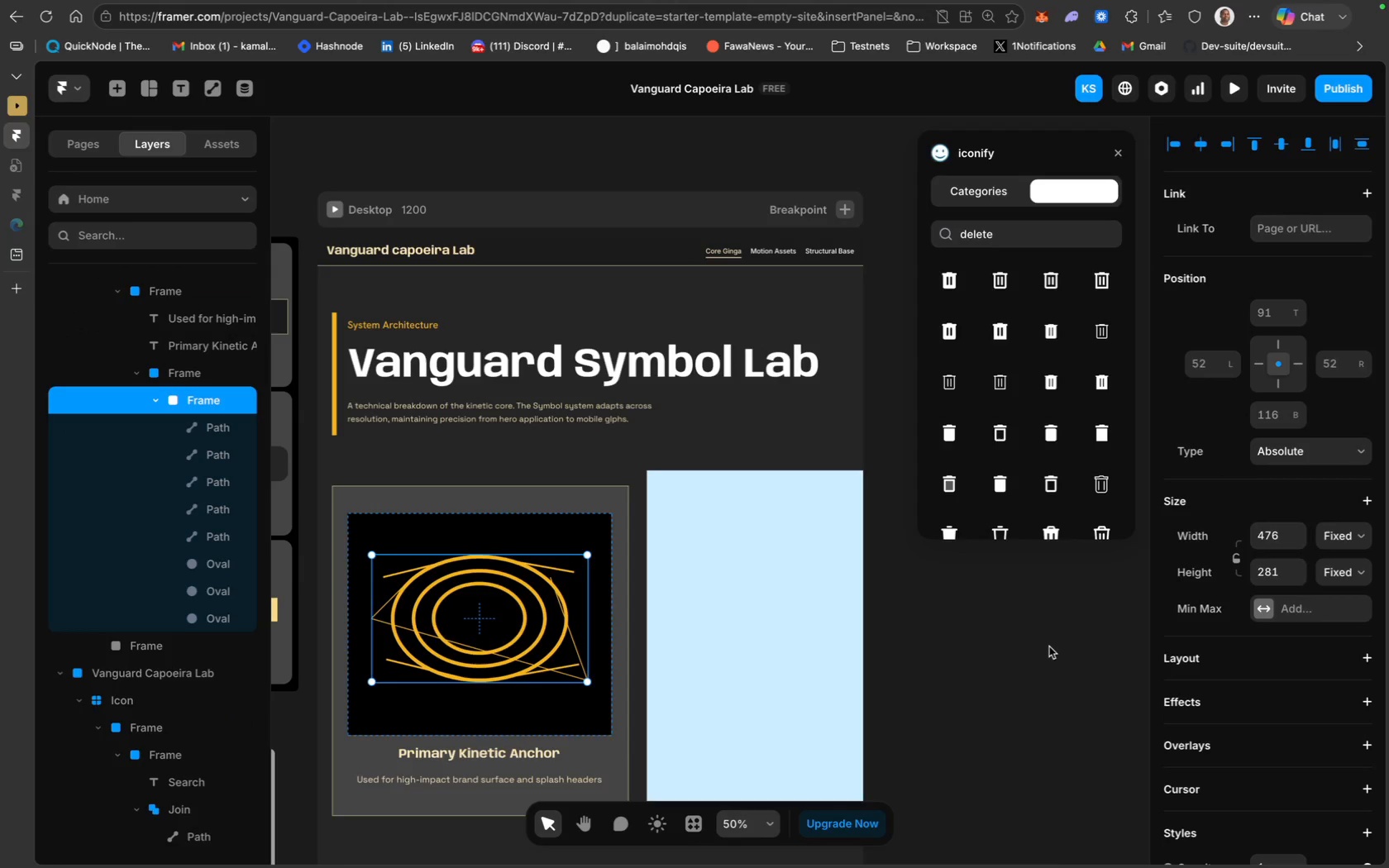 
key(Meta+Z)
 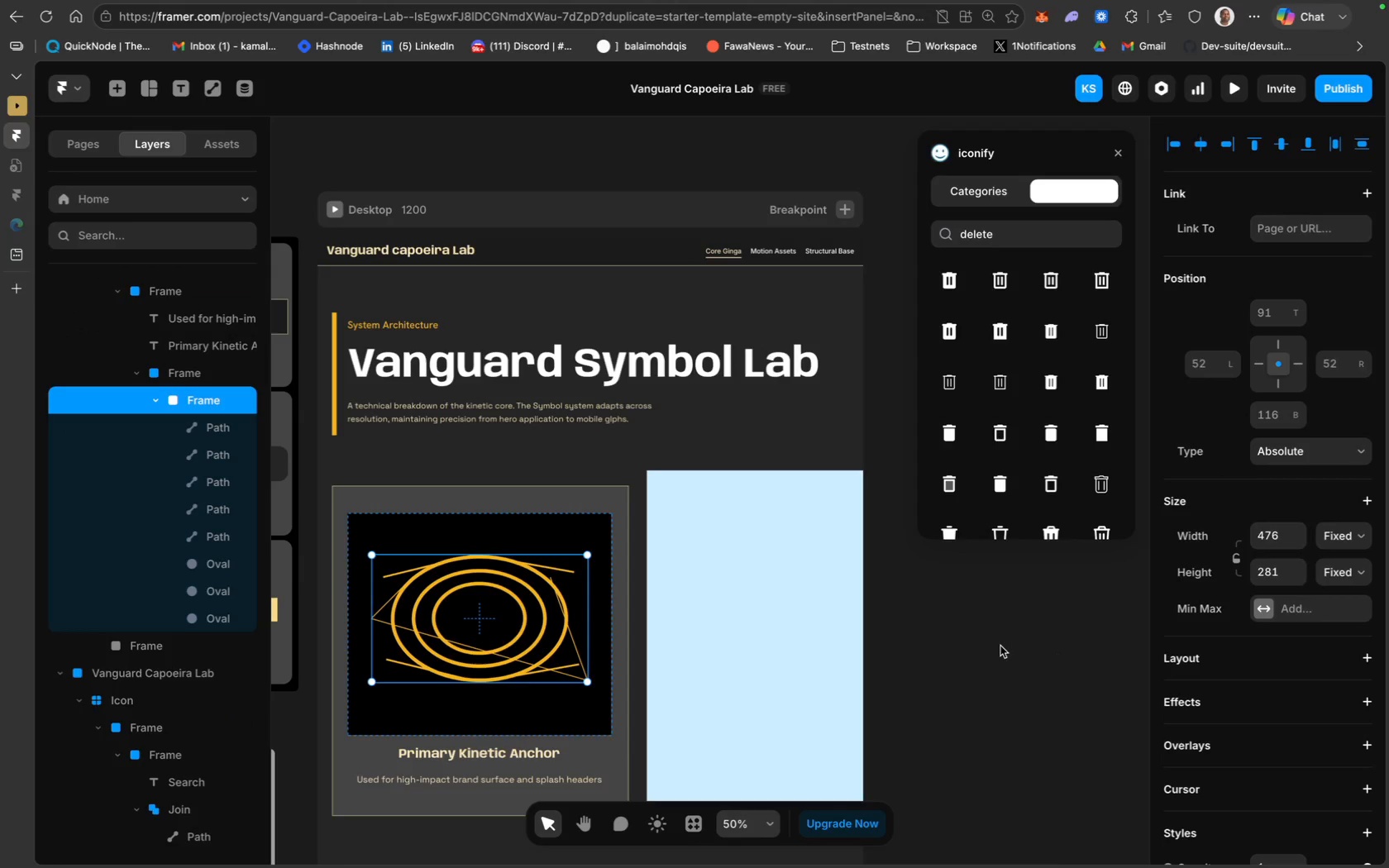 
left_click([1004, 645])
 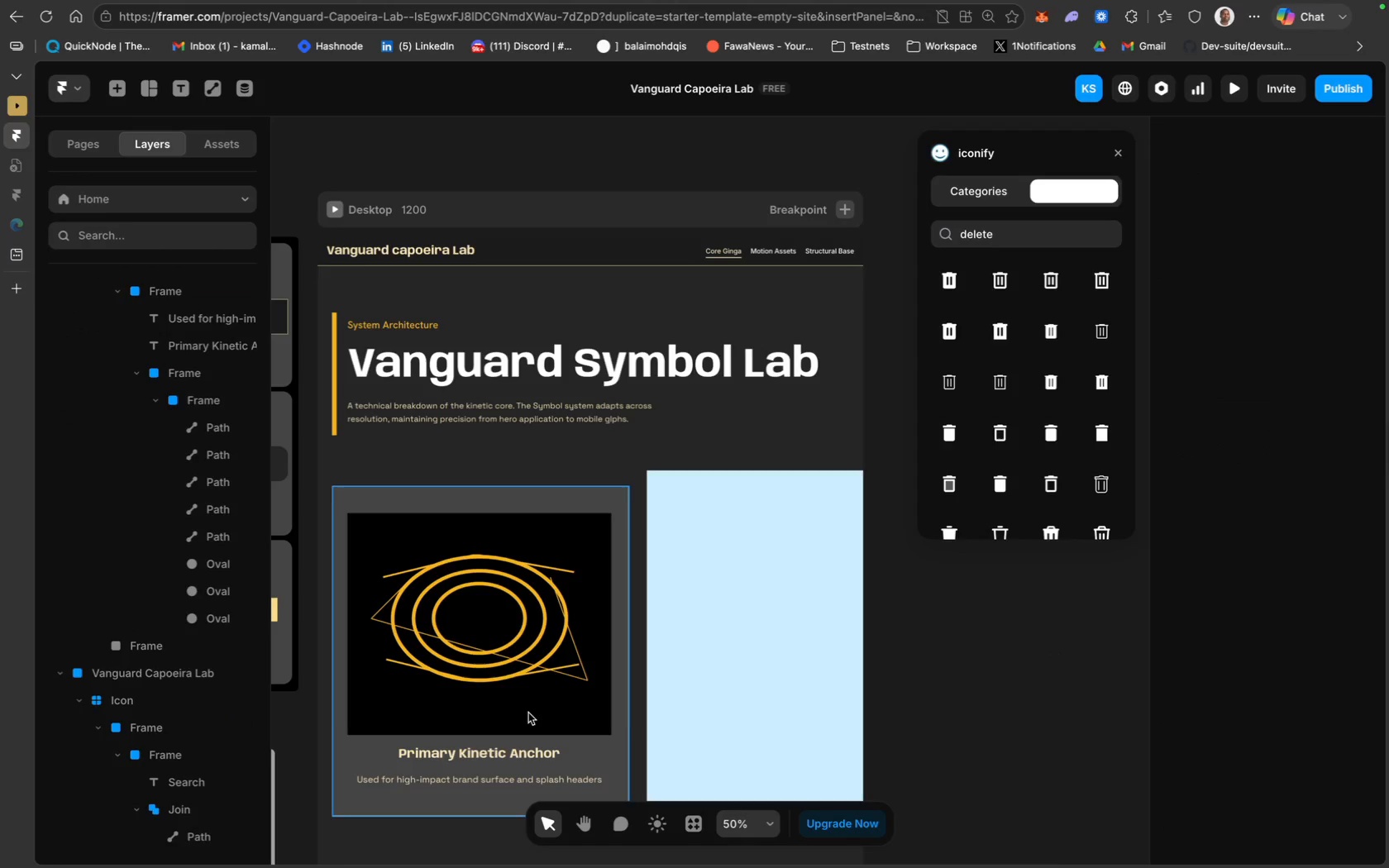 
scroll: coordinate [518, 708], scroll_direction: down, amount: 10.0
 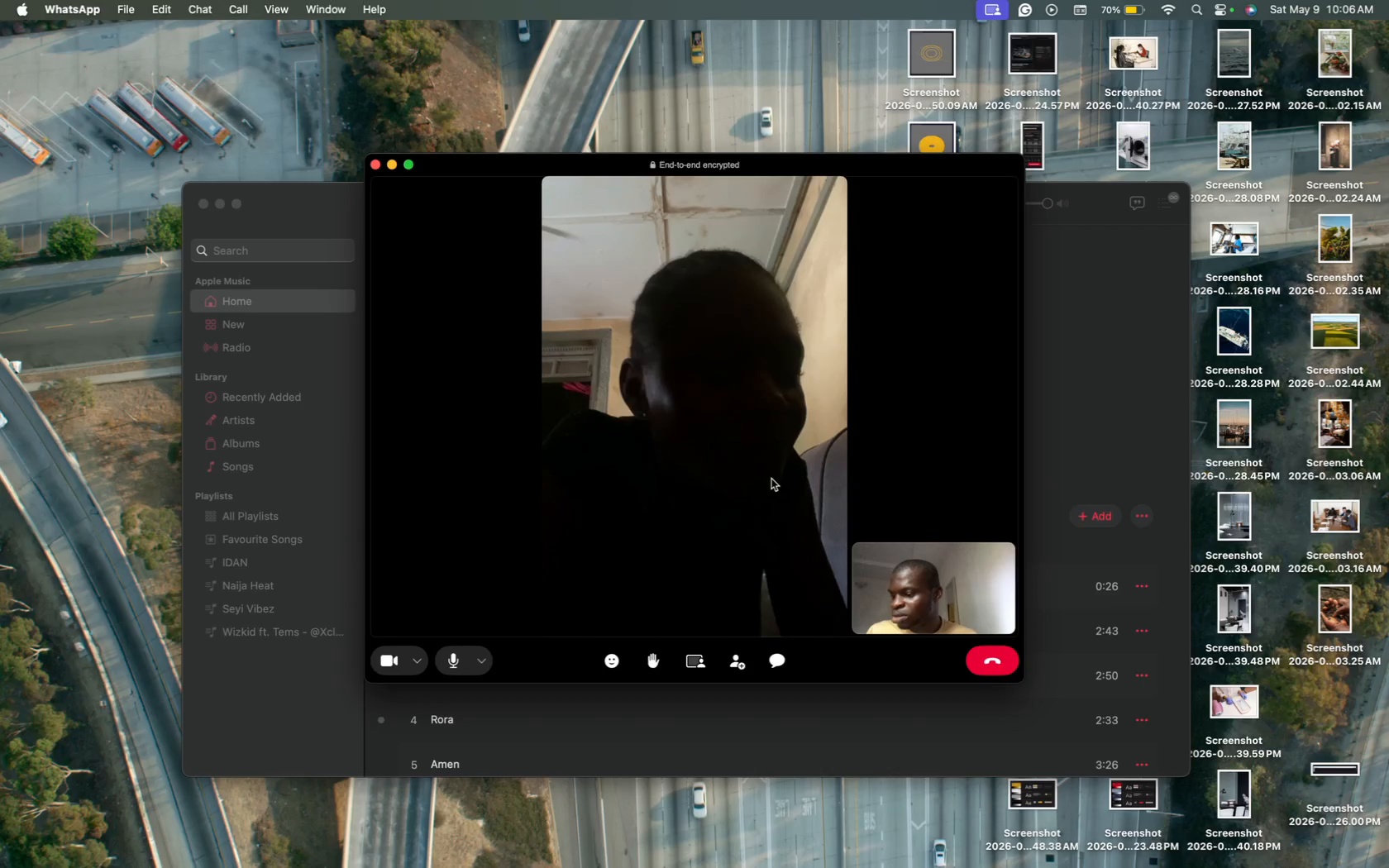 
wait(13.31)
 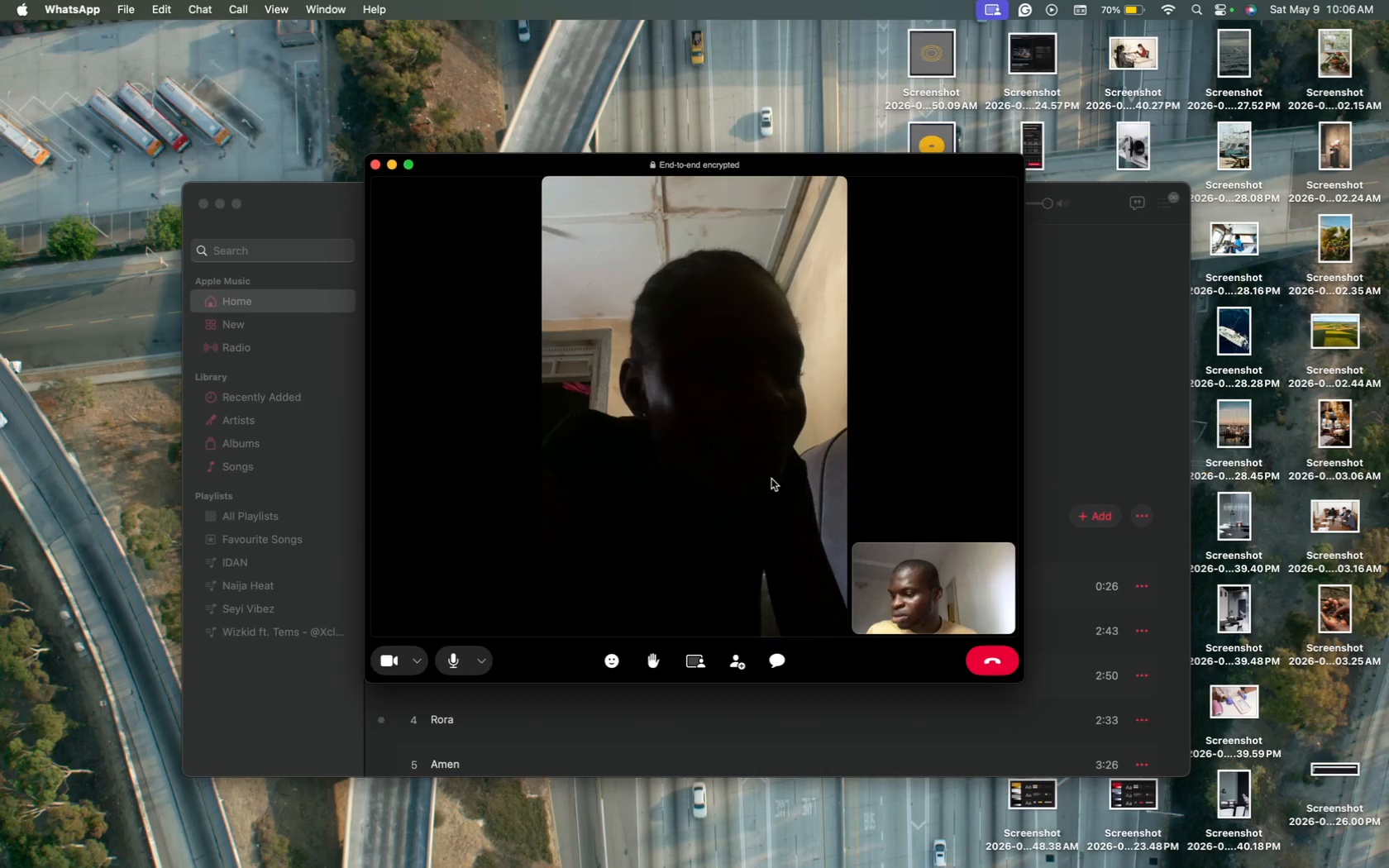 
scroll: coordinate [1276, 666], scroll_direction: down, amount: 11.0
 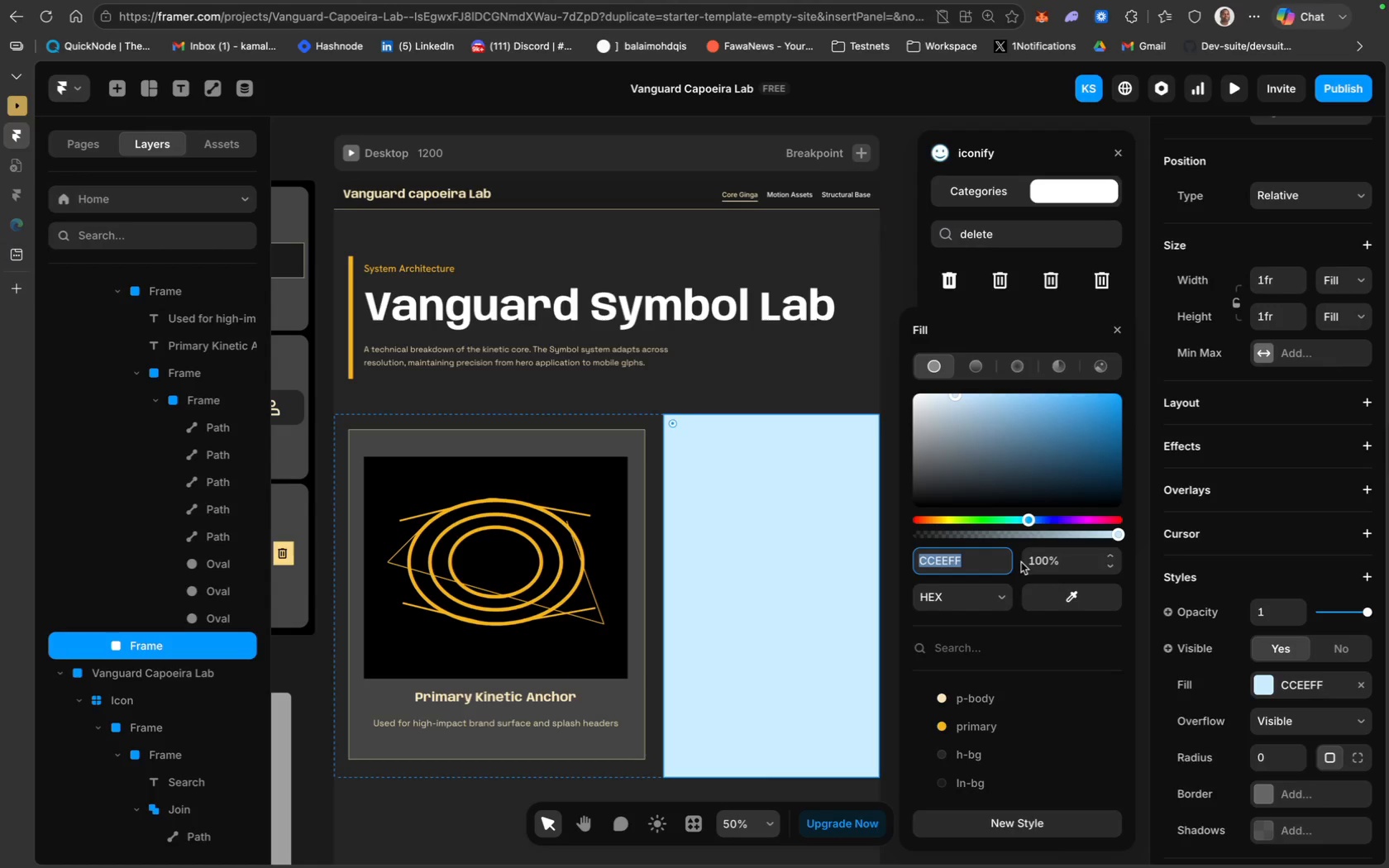 
left_click_drag(start_coordinate=[1117, 536], to_coordinate=[884, 556])
 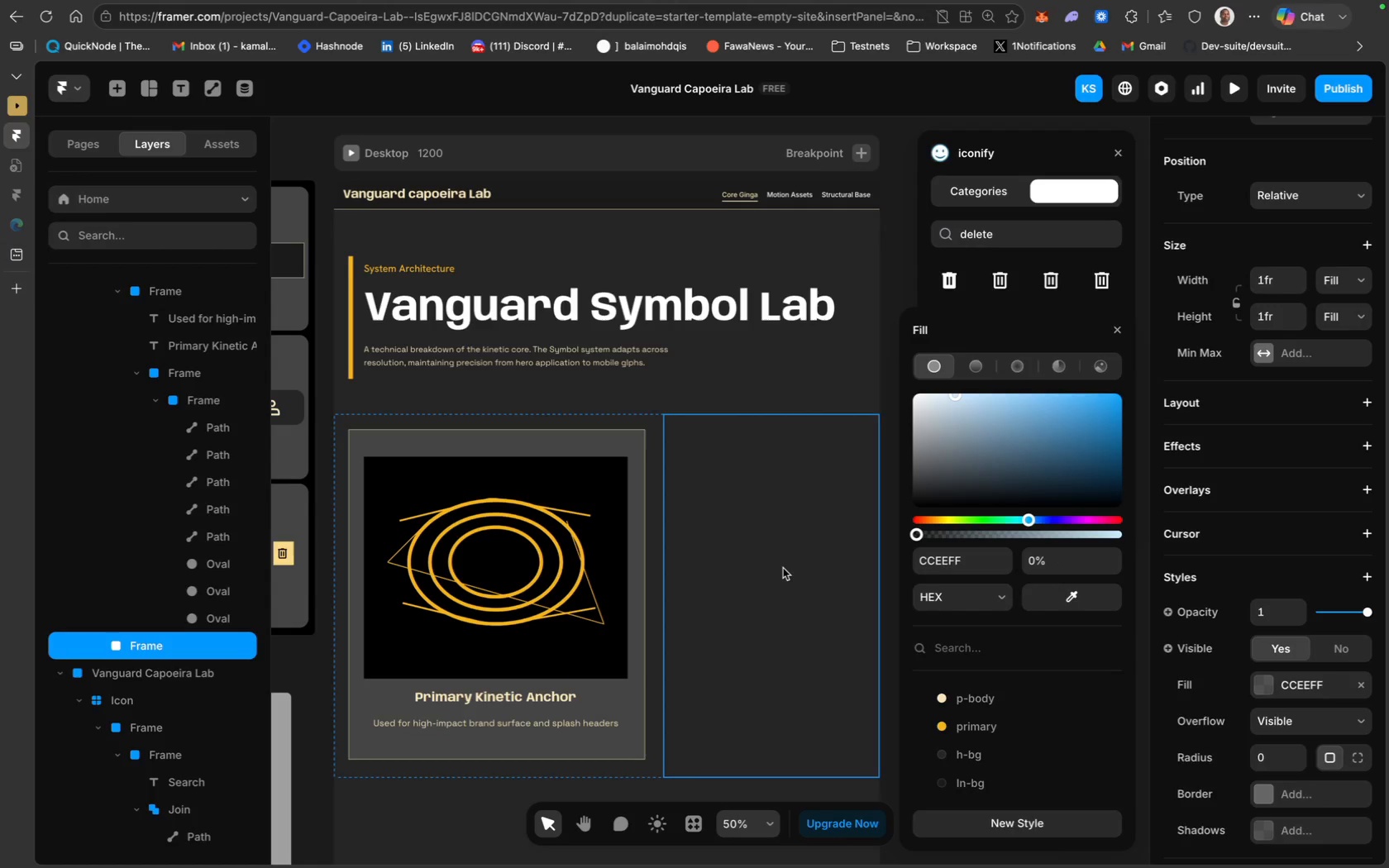 
left_click([783, 568])
 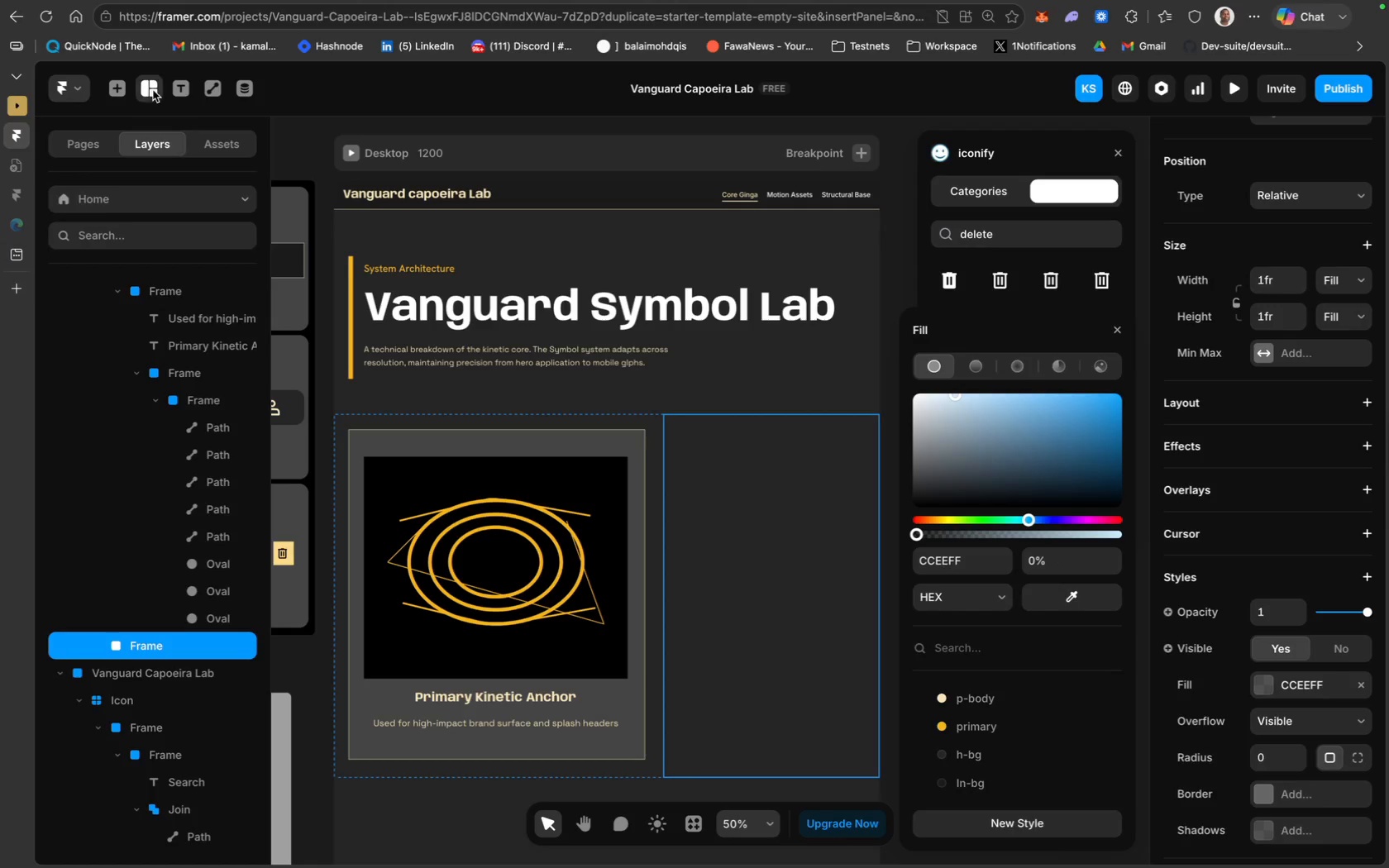 
wait(9.63)
 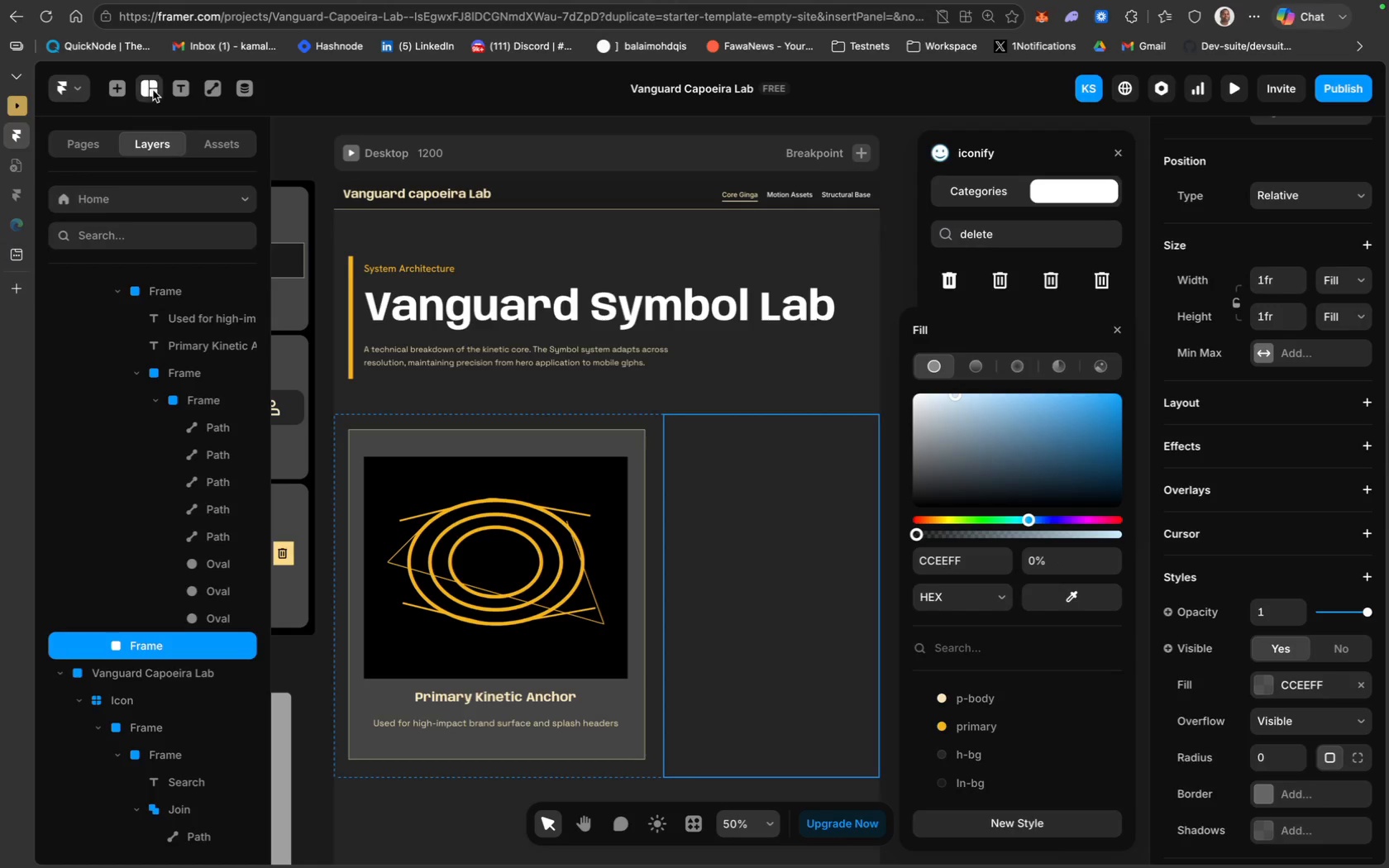 
left_click_drag(start_coordinate=[673, 432], to_coordinate=[872, 566])
 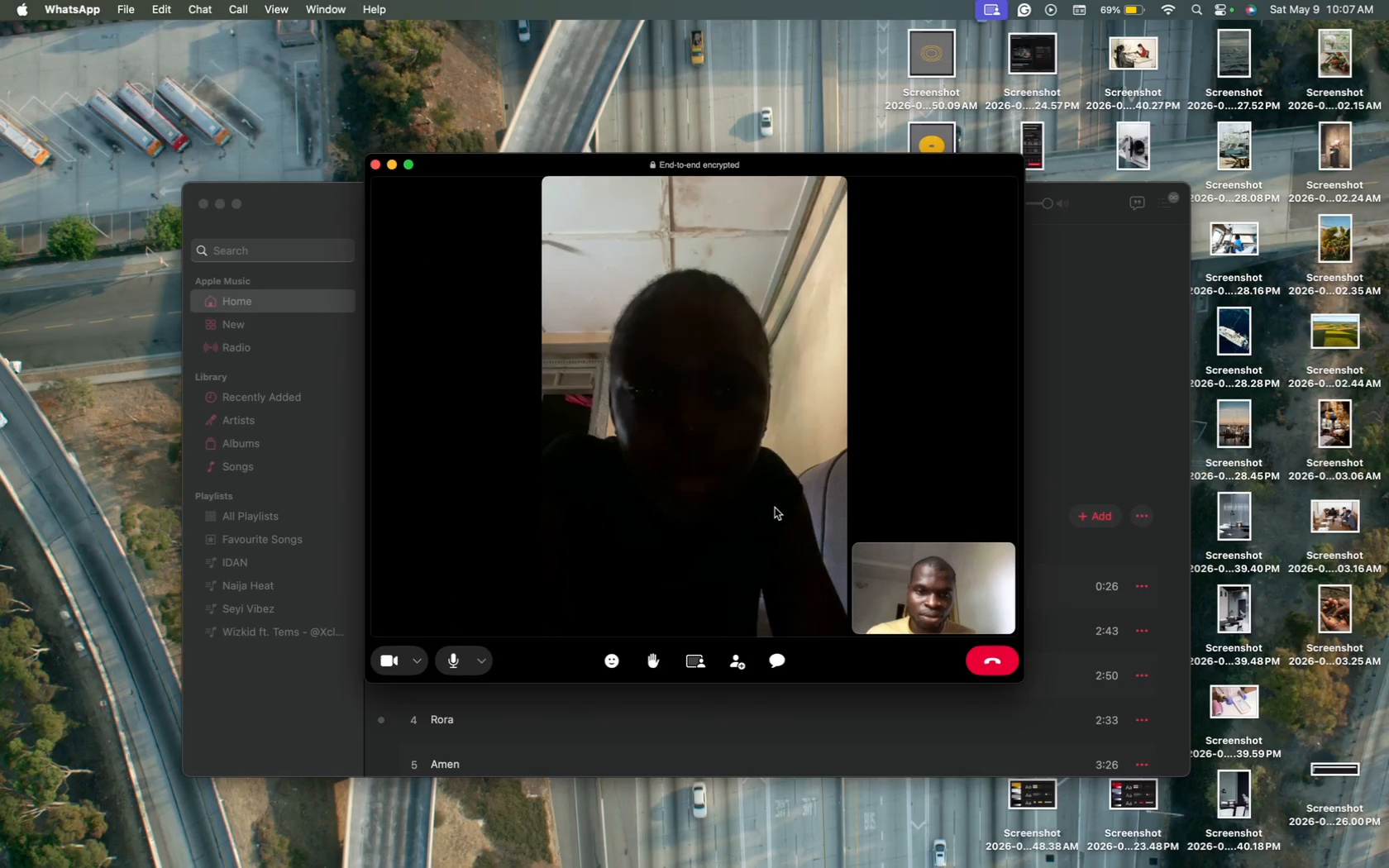 
wait(13.31)
 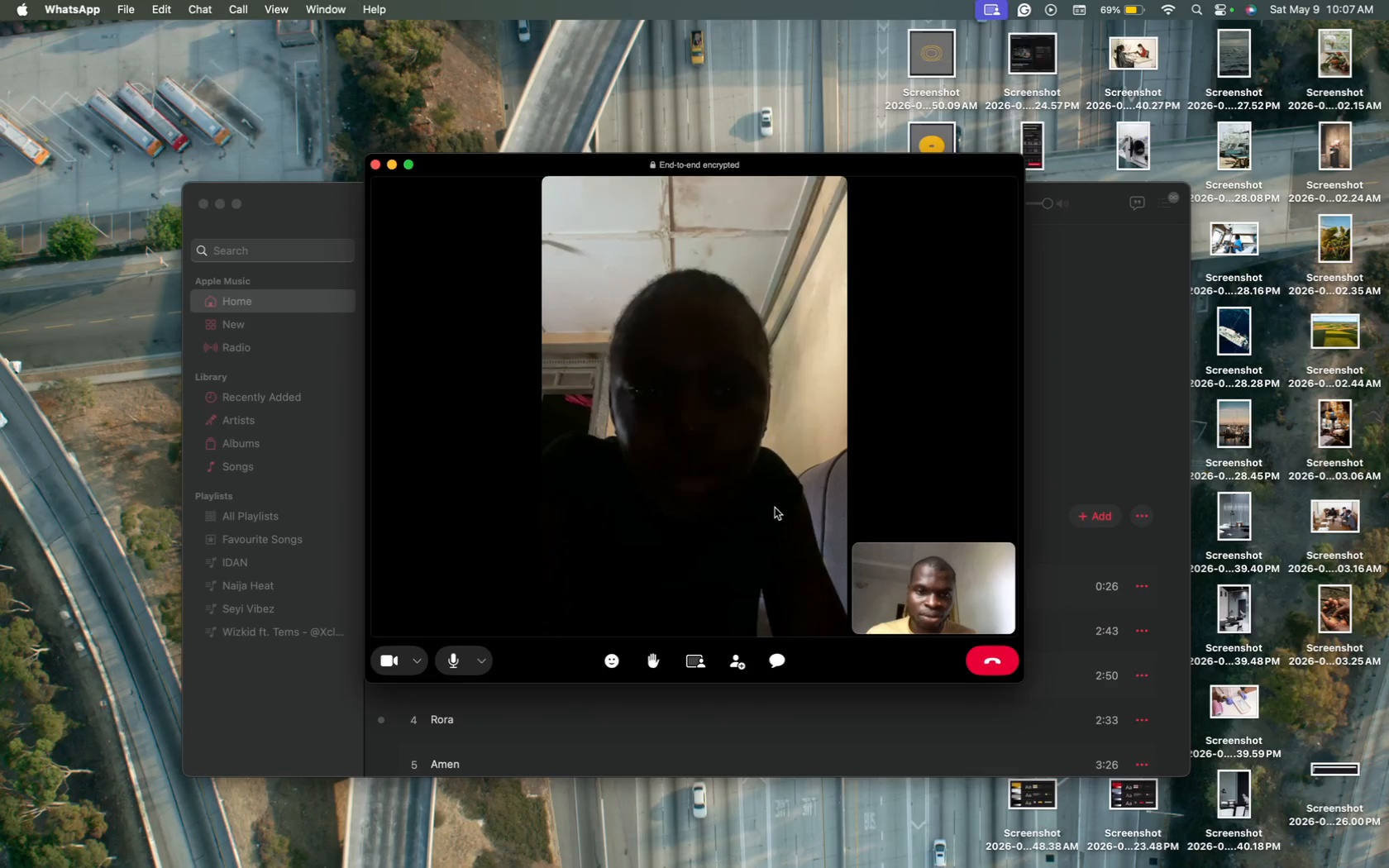 
left_click_drag(start_coordinate=[785, 565], to_coordinate=[785, 579])
 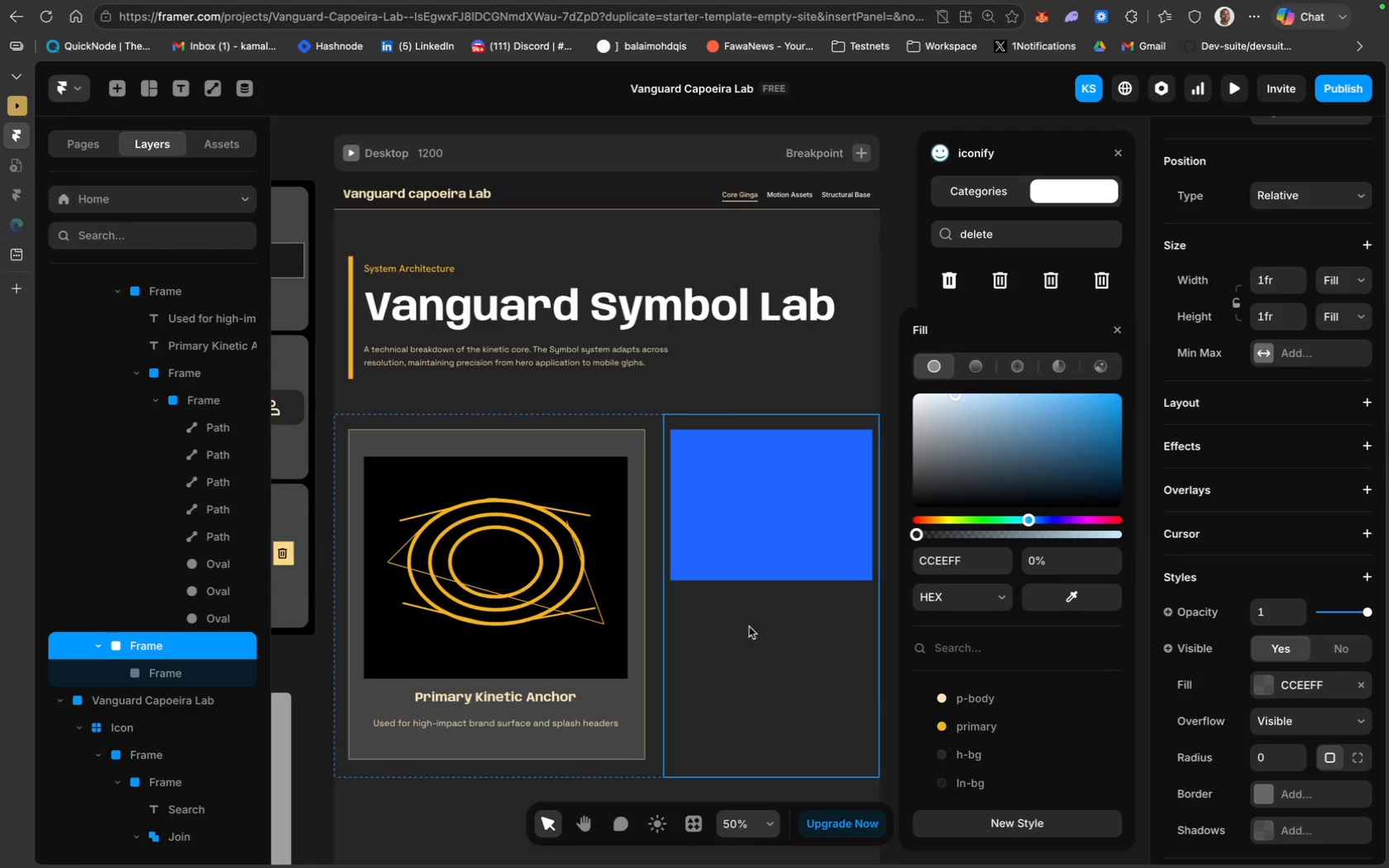 
left_click([787, 536])
 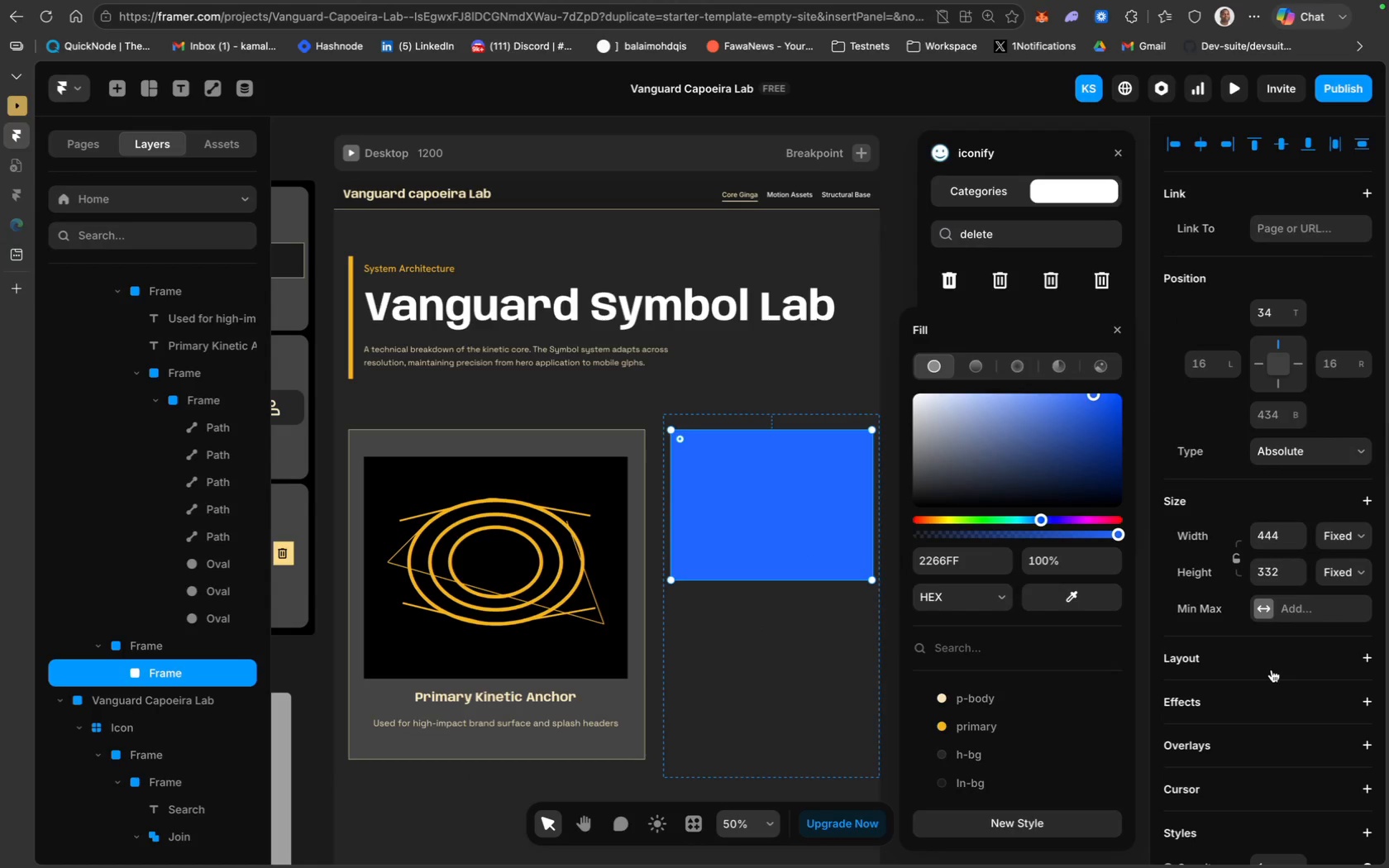 
scroll: coordinate [1327, 698], scroll_direction: down, amount: 53.0
 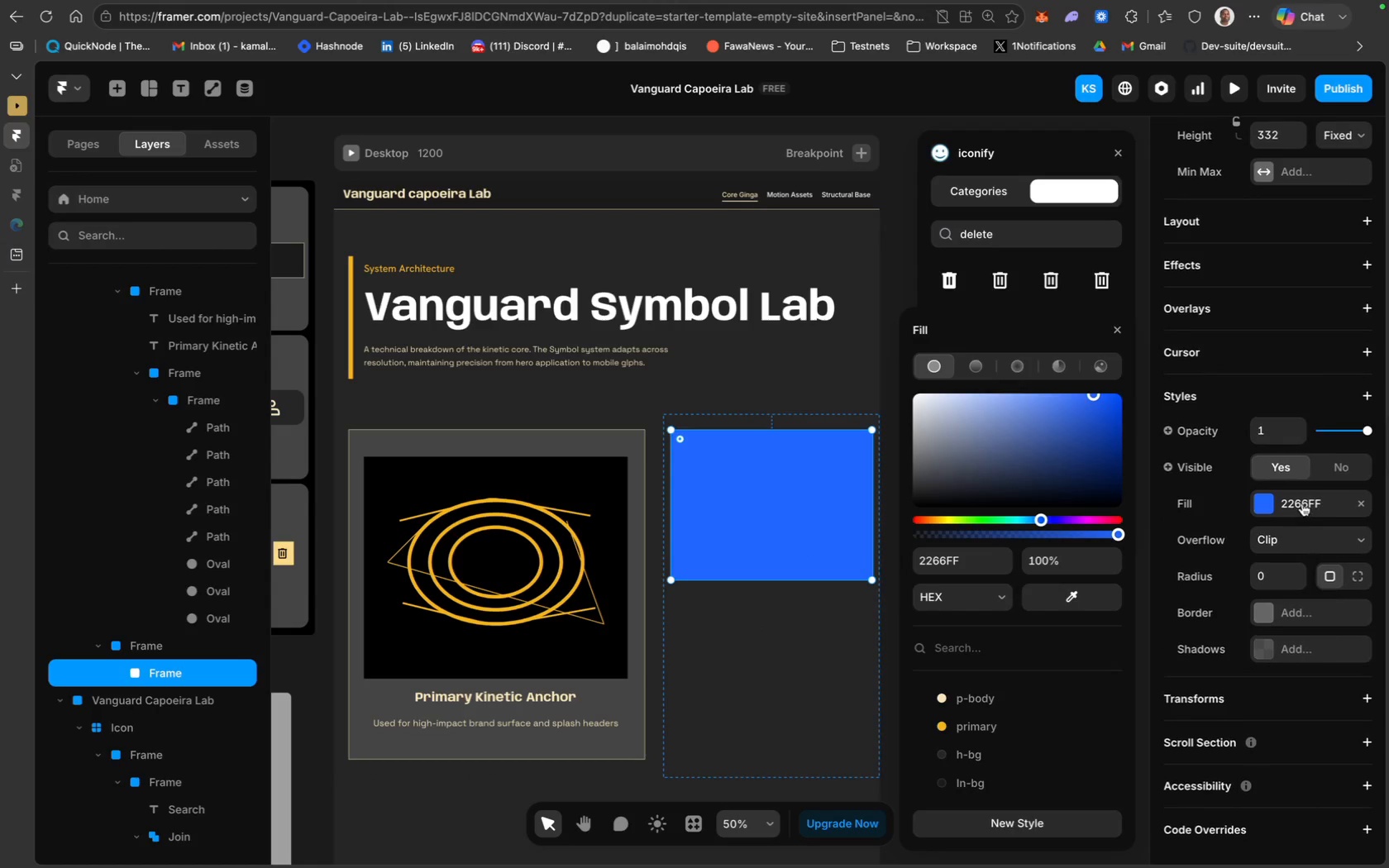 
left_click([1303, 503])
 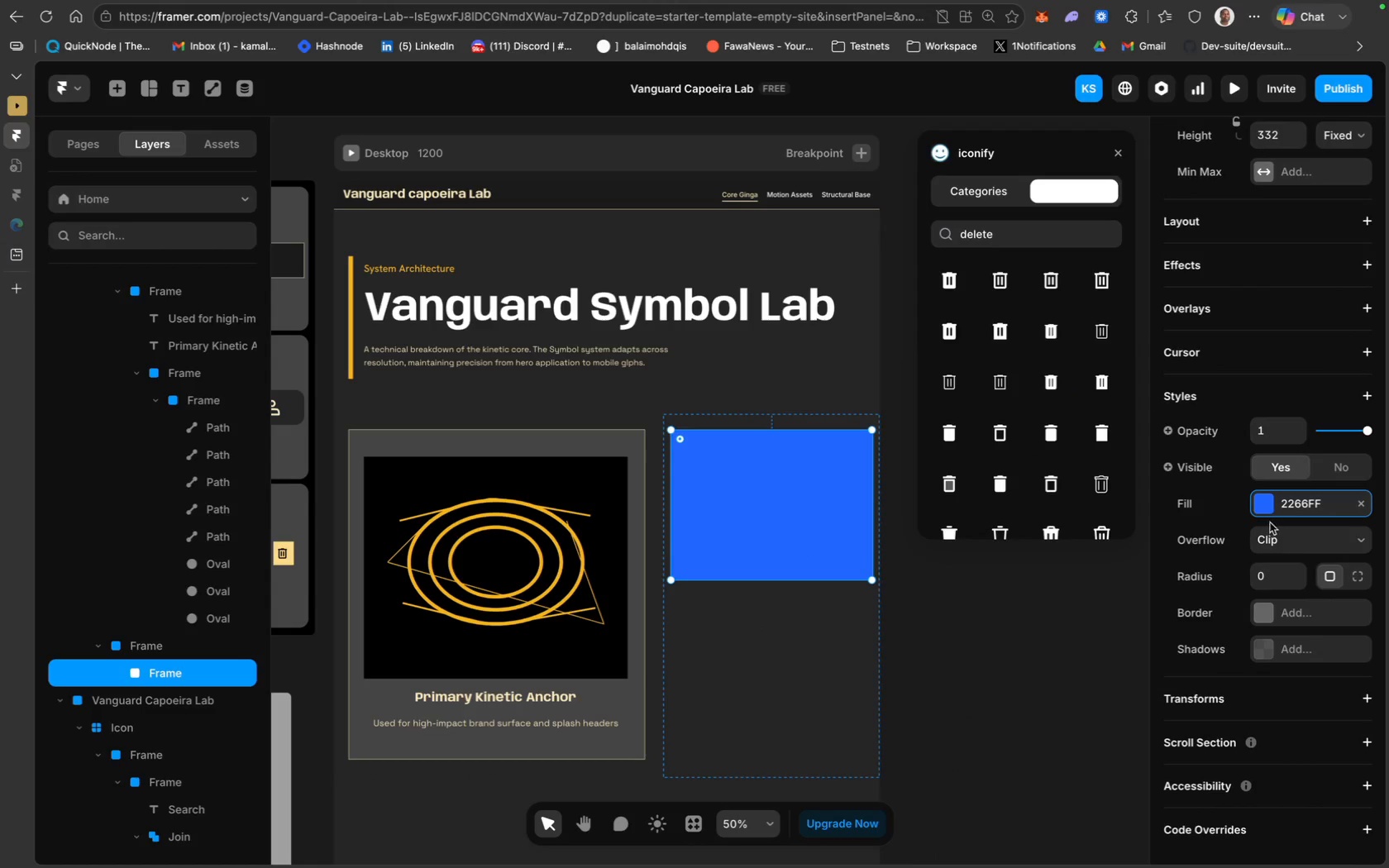 
left_click([1282, 513])
 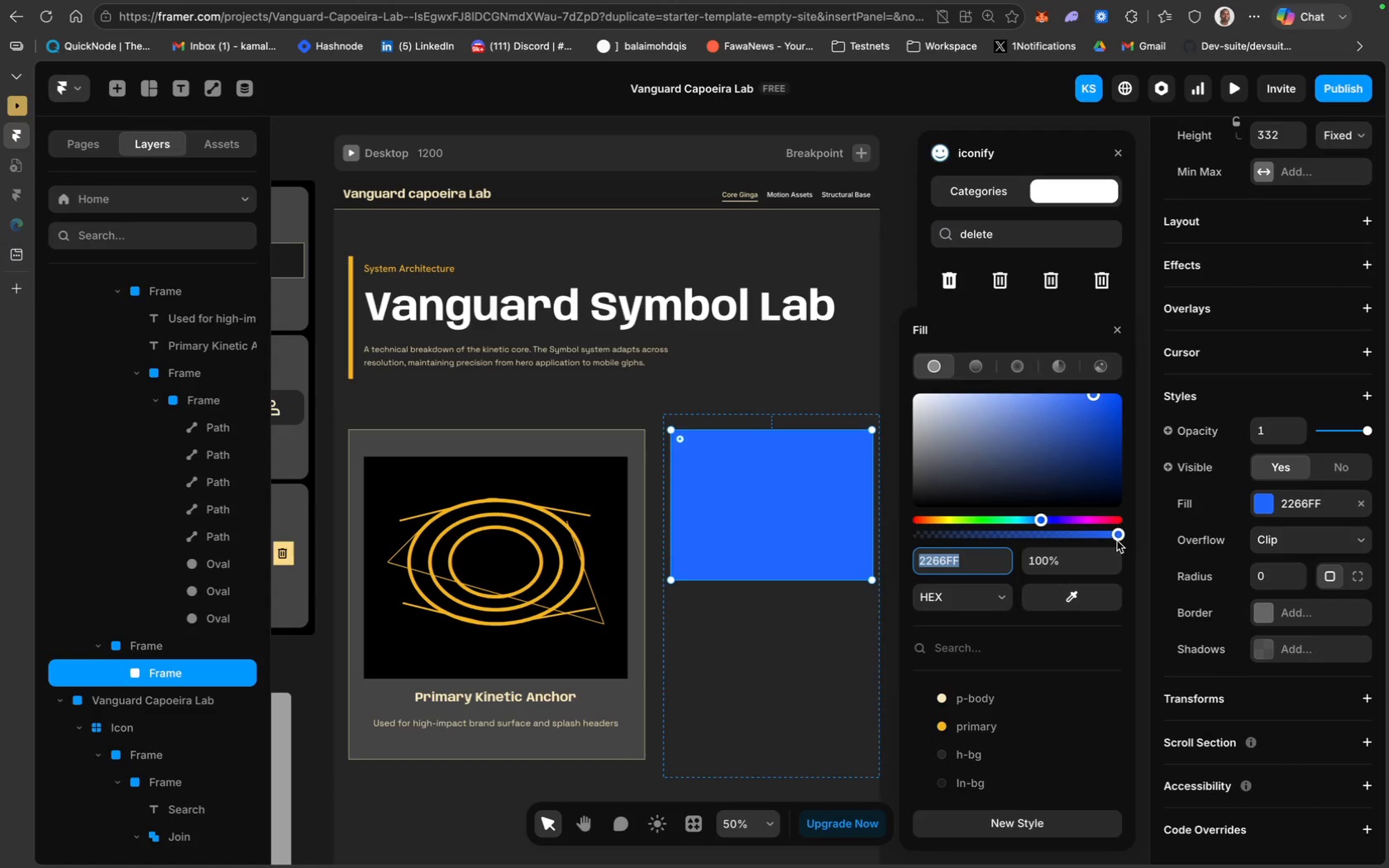 
left_click_drag(start_coordinate=[1120, 536], to_coordinate=[867, 529])
 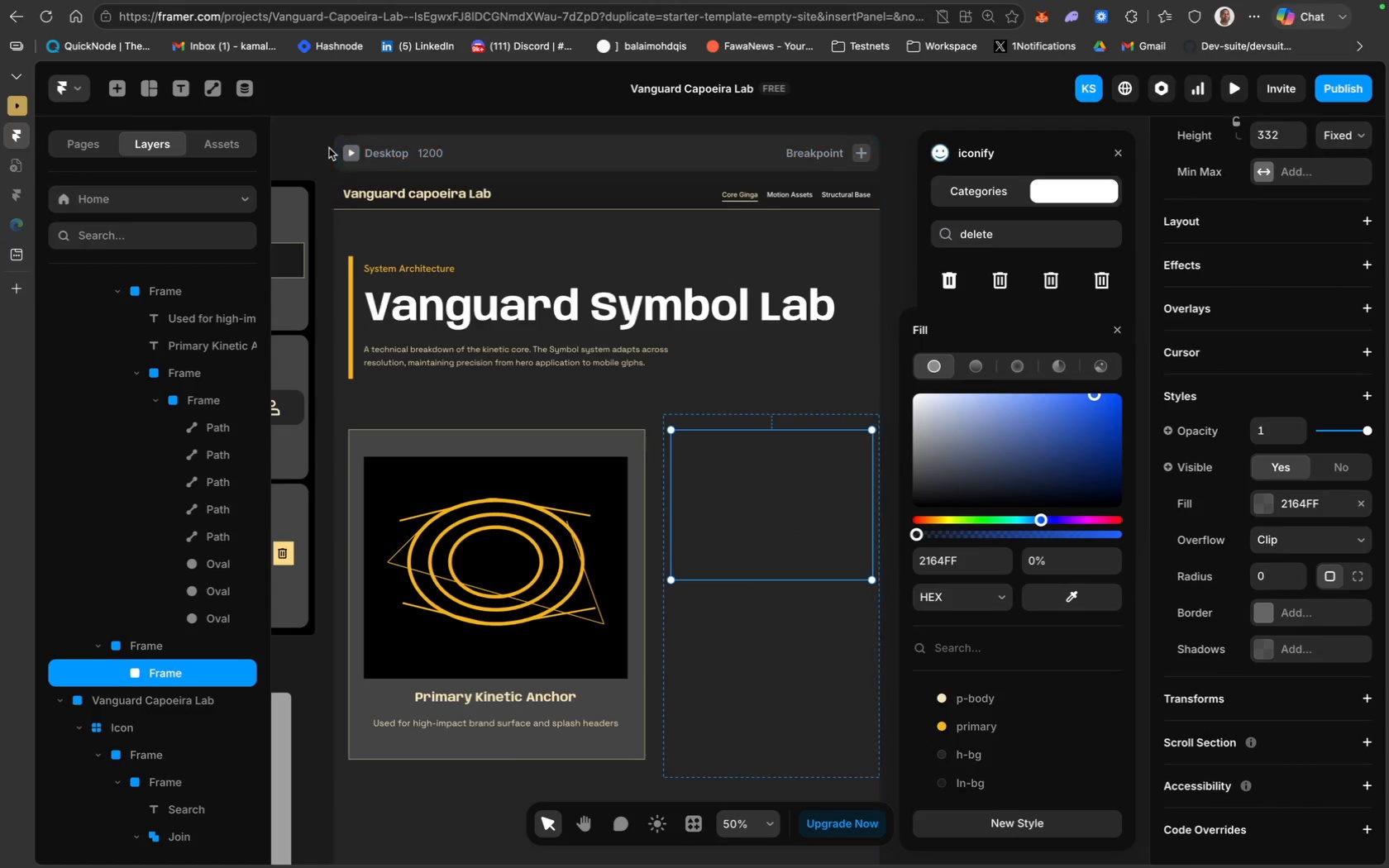 
left_click([151, 88])
 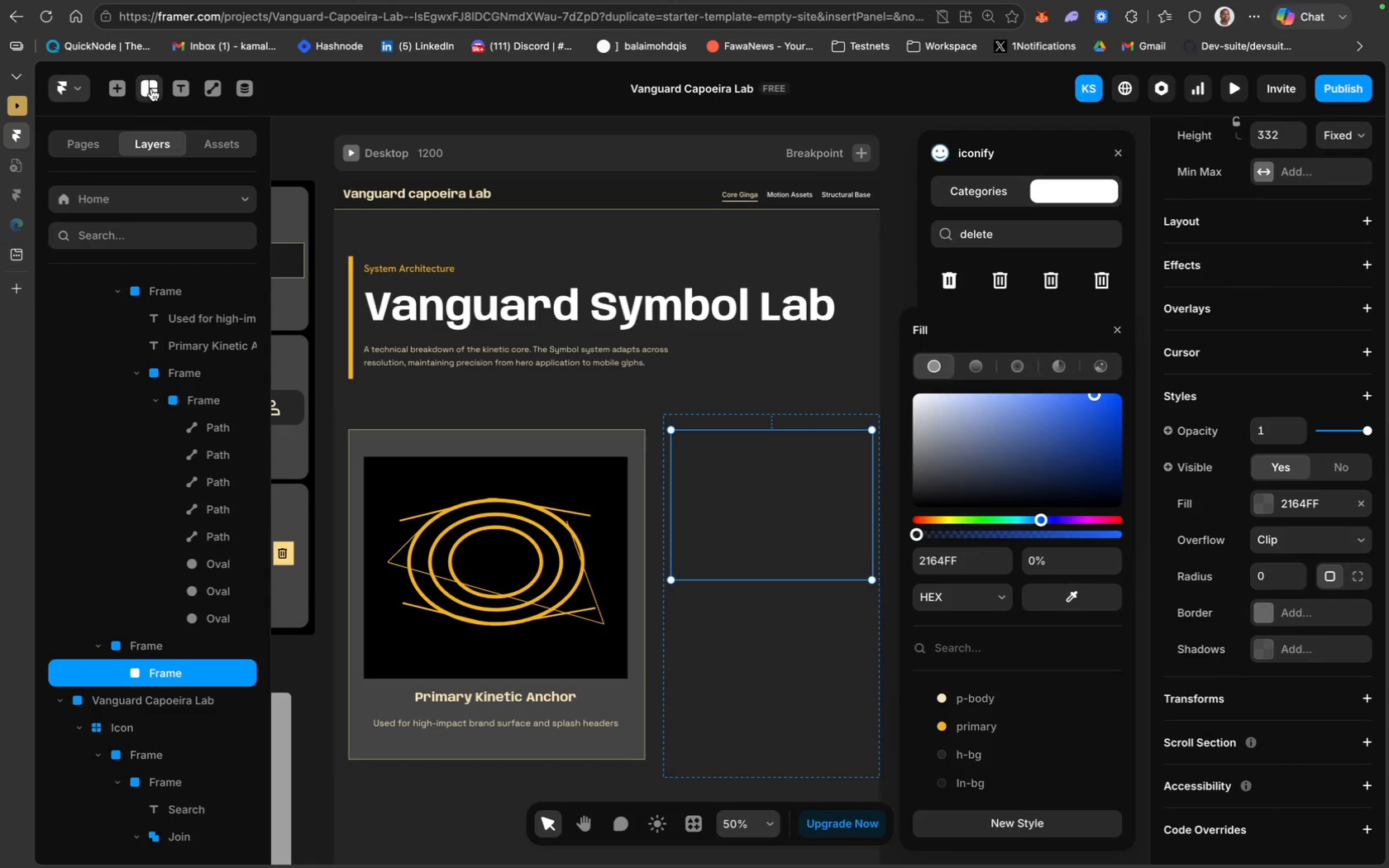 
mouse_move([212, 136])
 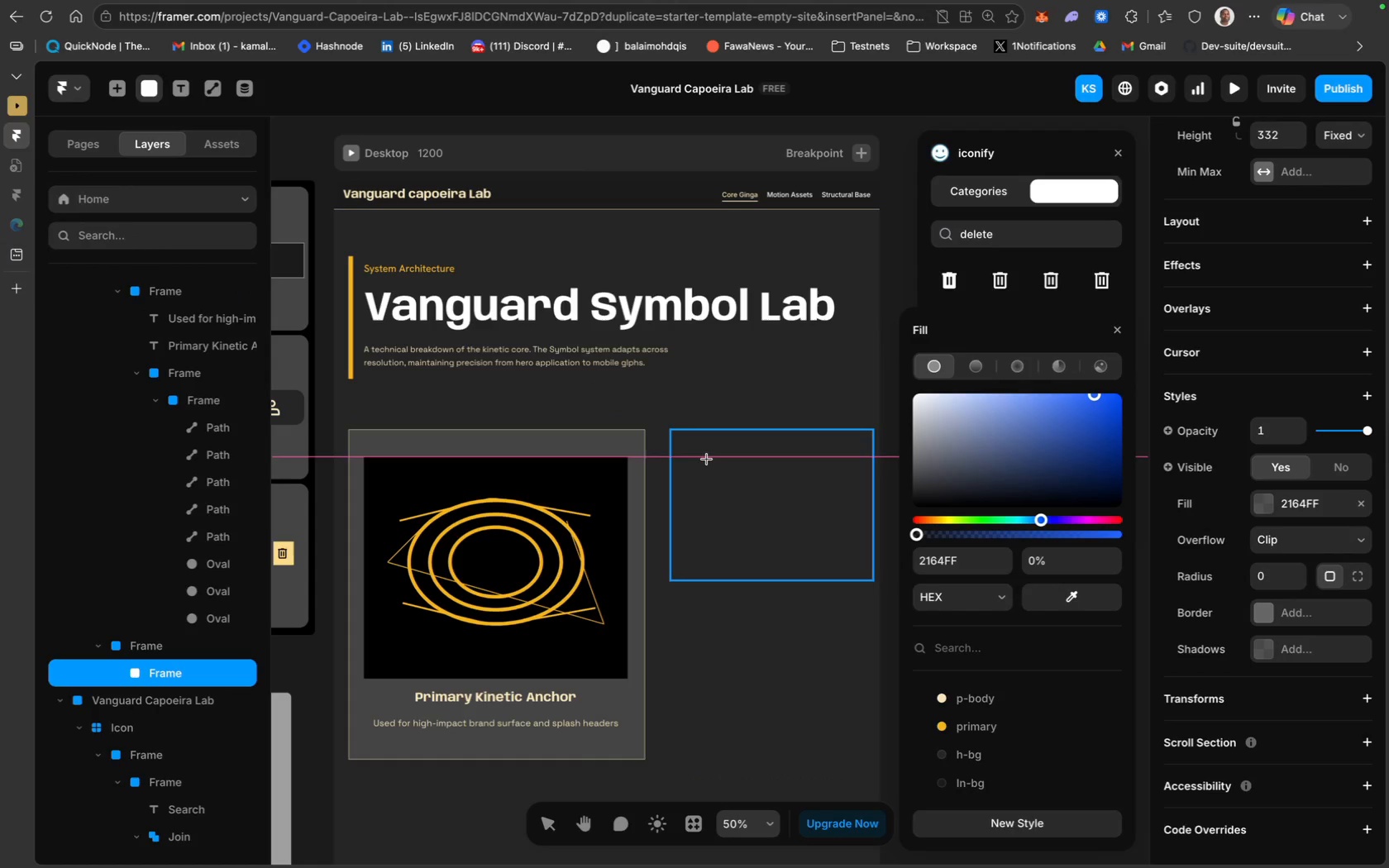 
left_click_drag(start_coordinate=[706, 459], to_coordinate=[834, 543])
 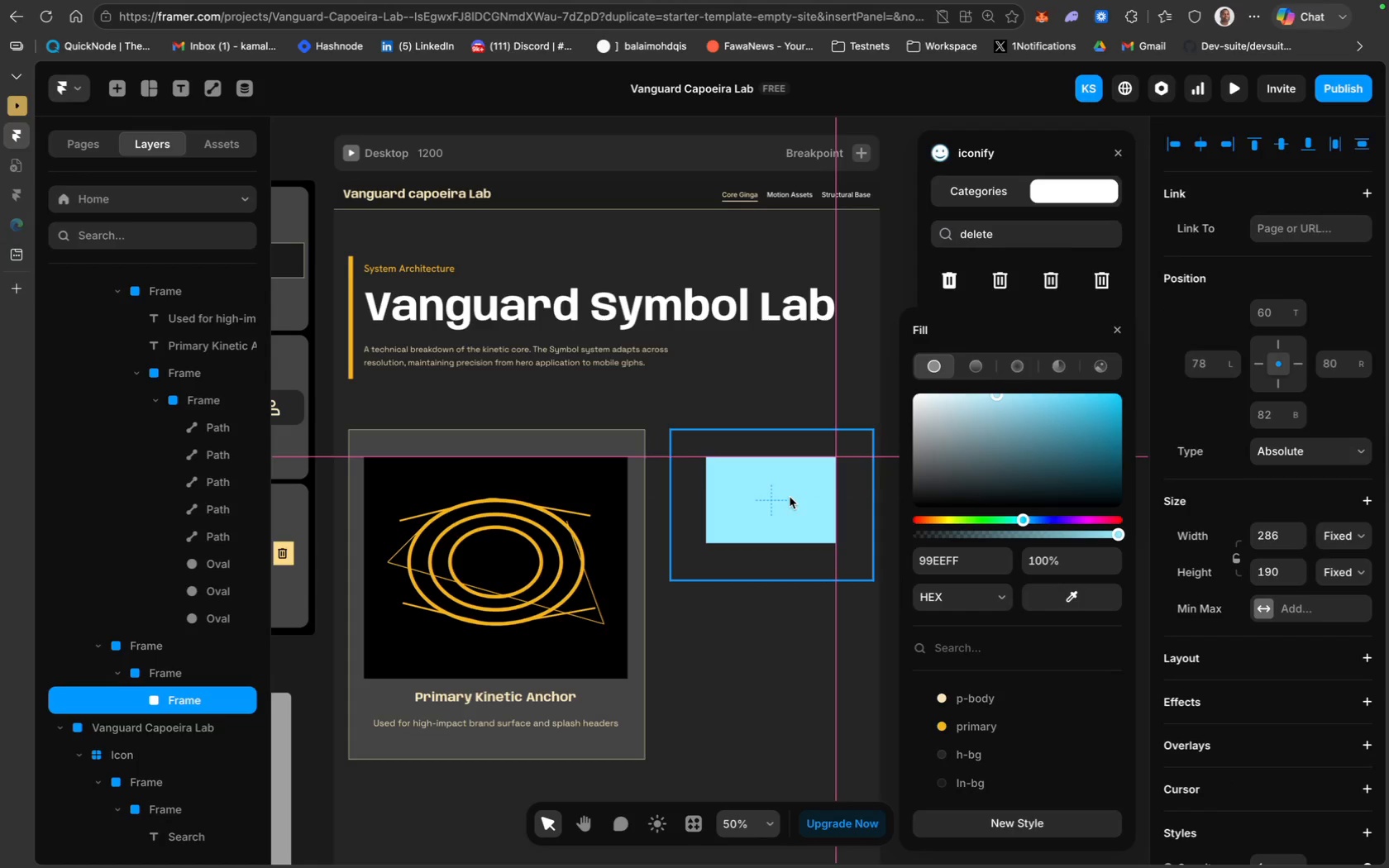 
wait(10.84)
 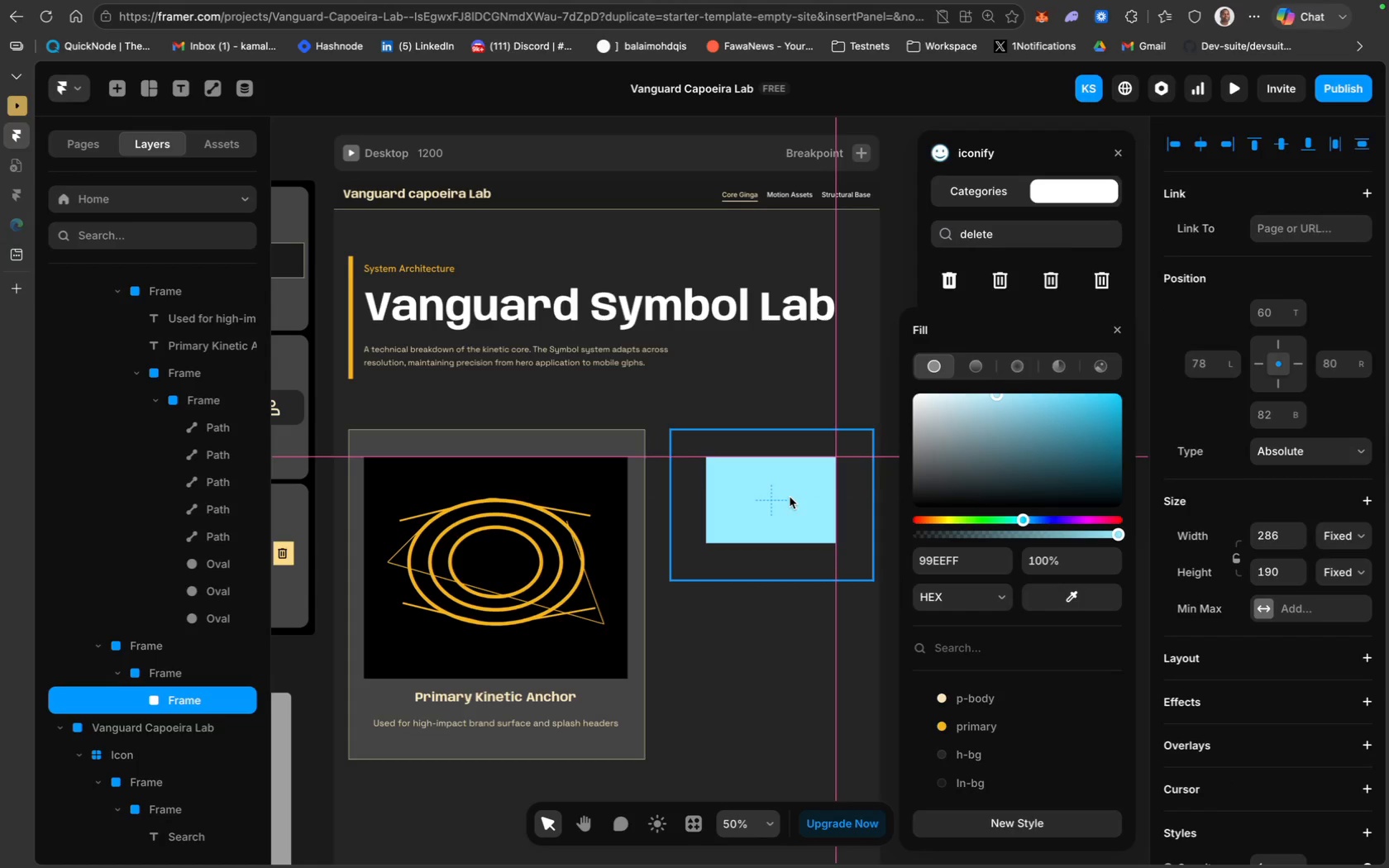 
scroll: coordinate [1258, 594], scroll_direction: down, amount: 31.0
 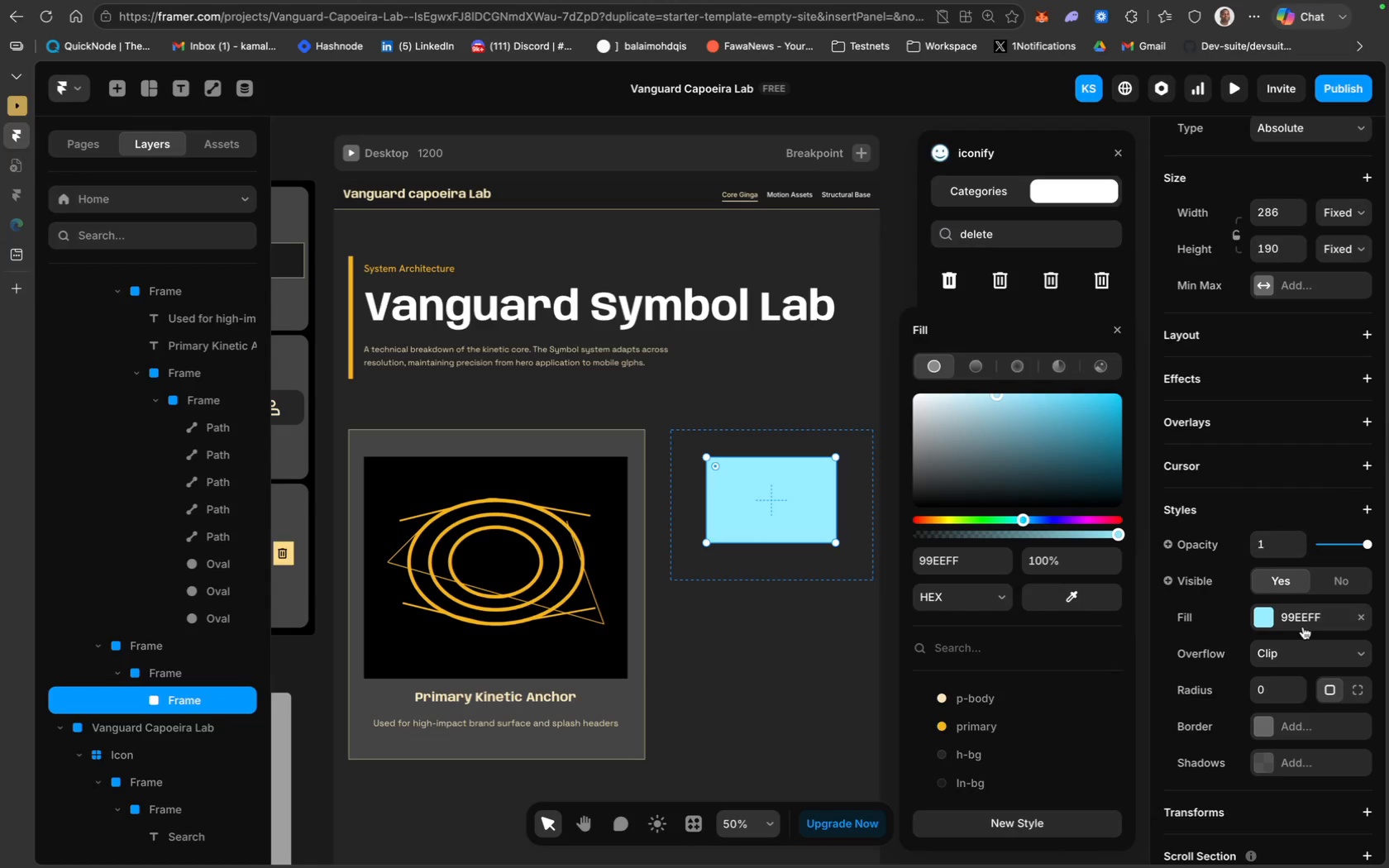 
left_click([1303, 622])
 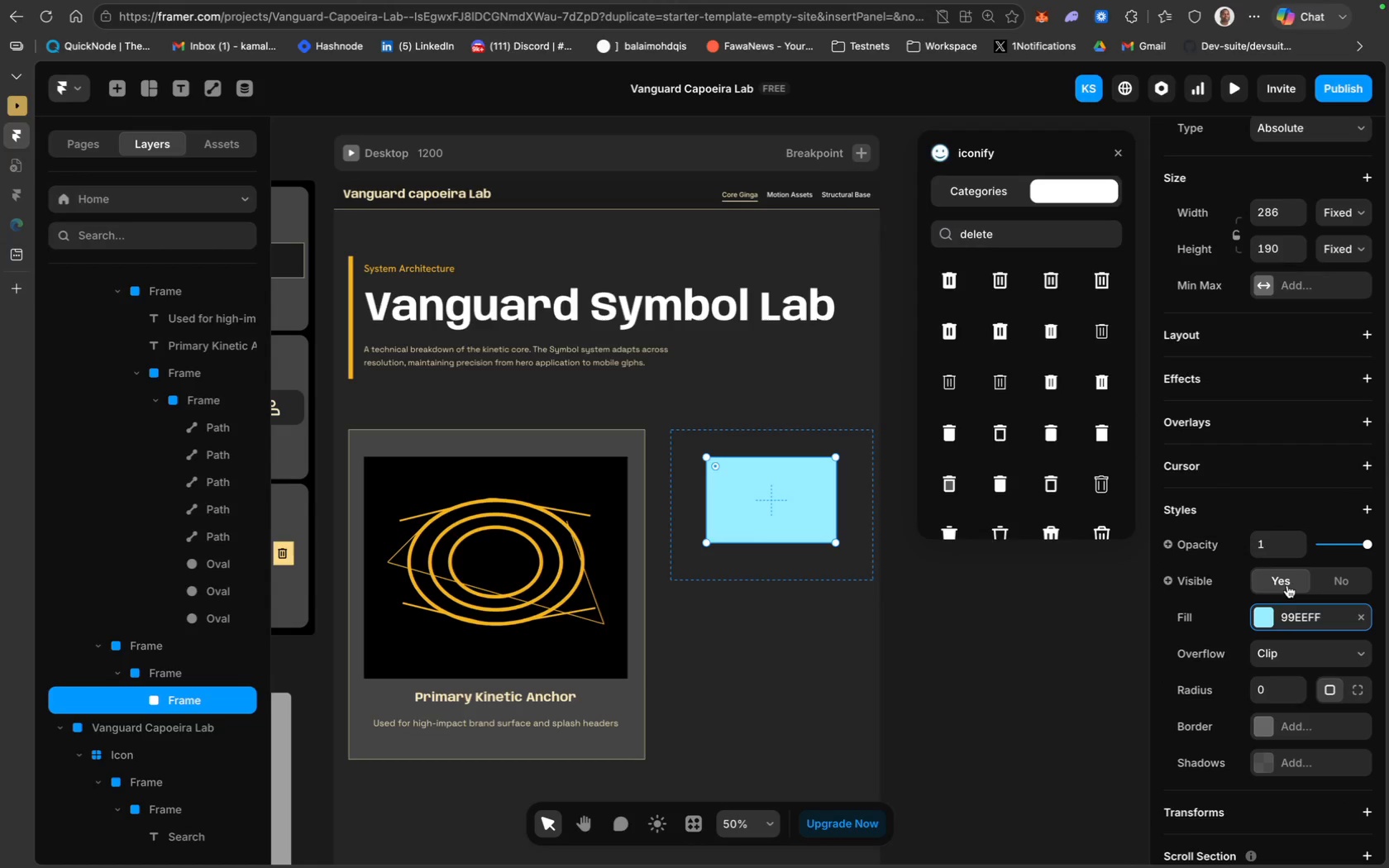 
left_click([1282, 616])
 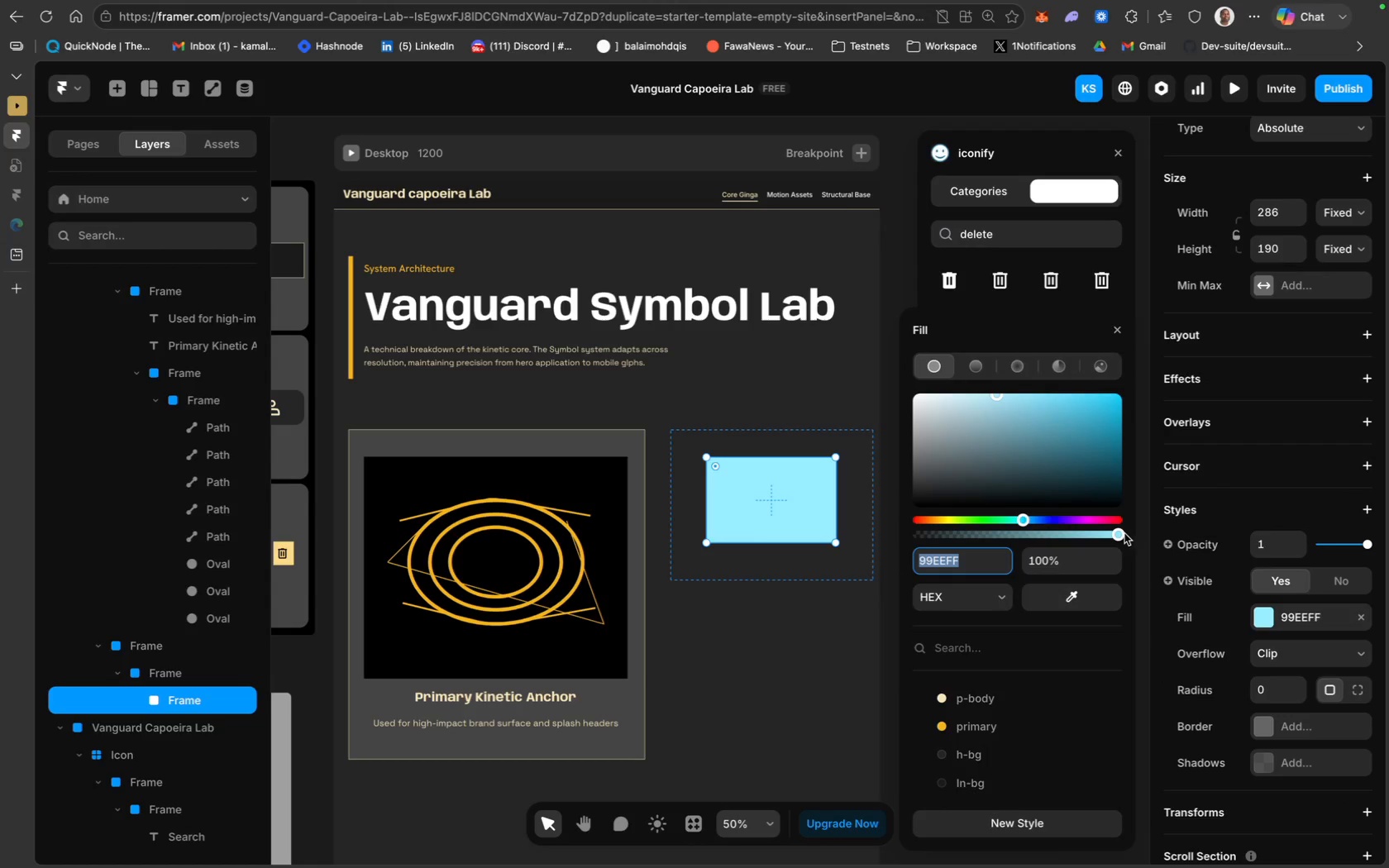 
left_click_drag(start_coordinate=[1120, 534], to_coordinate=[903, 527])
 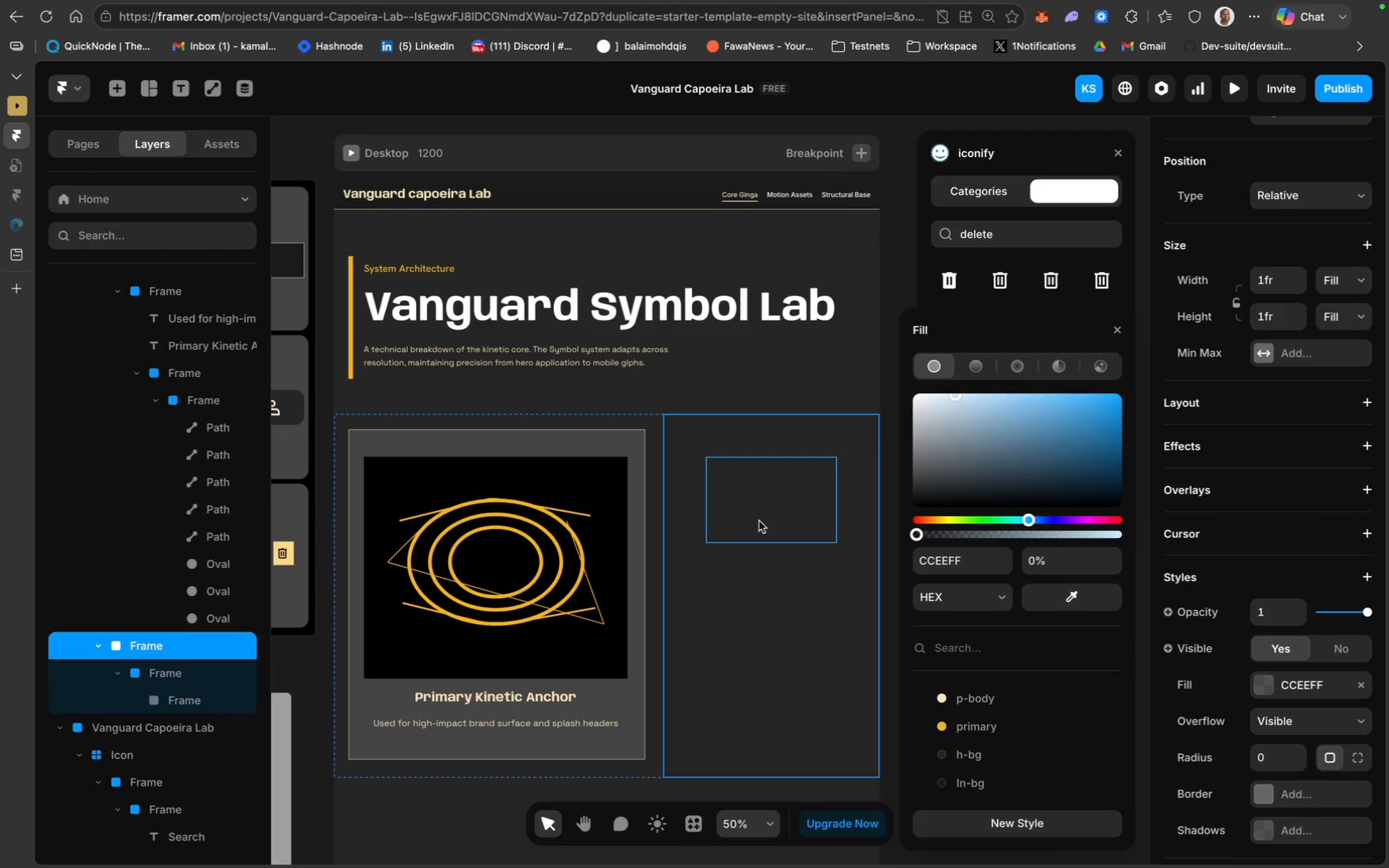 
left_click([761, 517])
 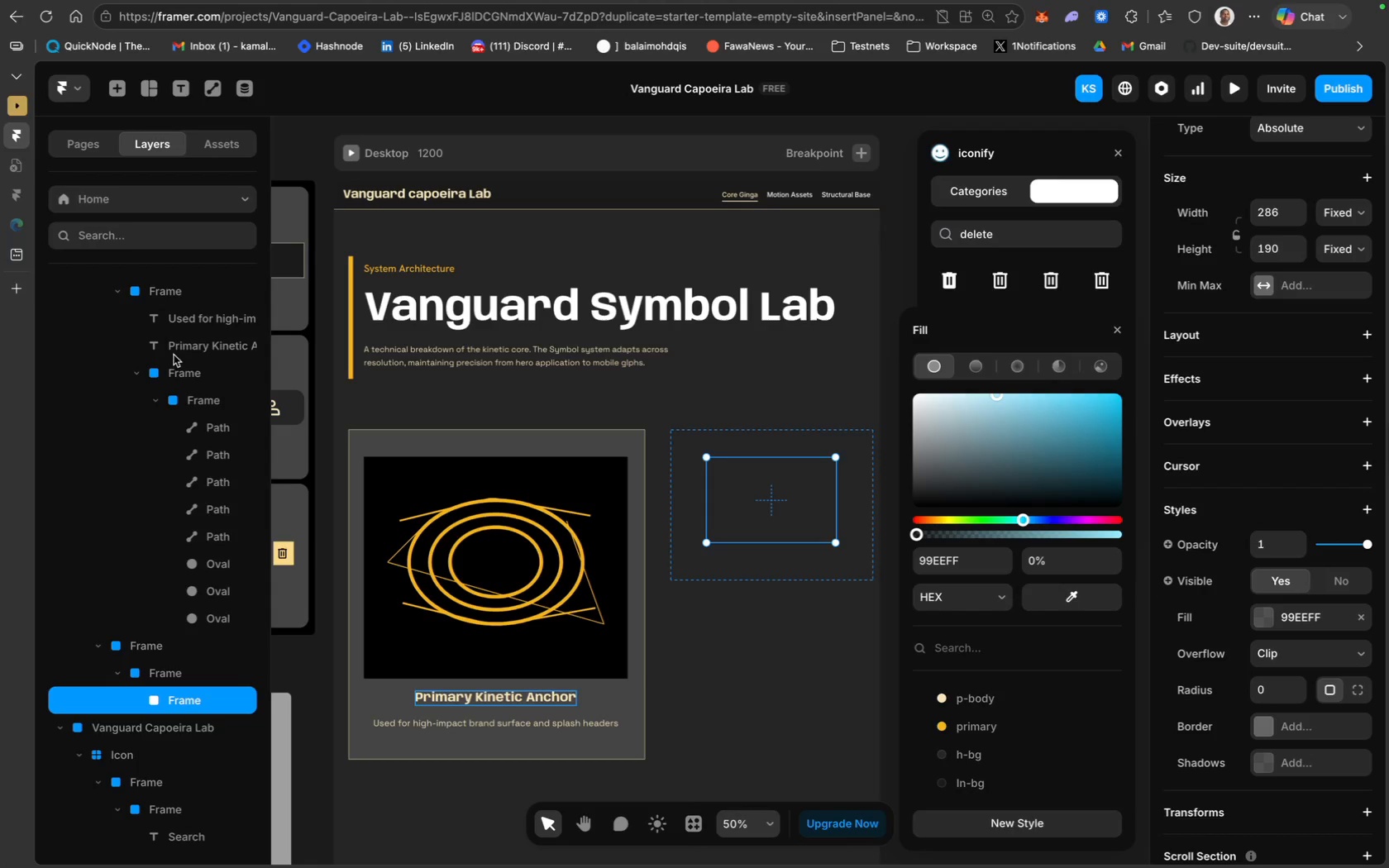 
wait(6.56)
 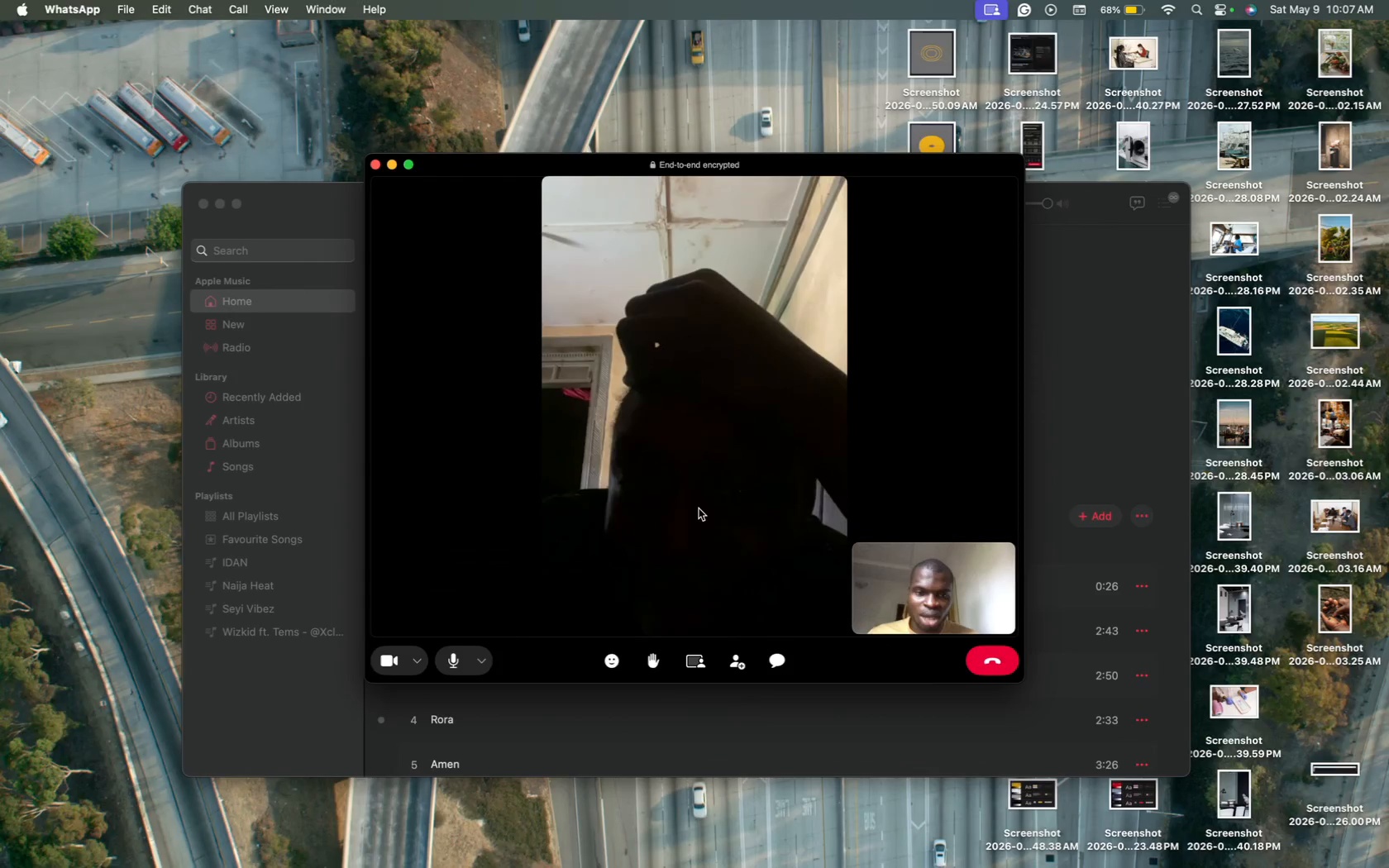 
scroll: coordinate [399, 404], scroll_direction: up, amount: 24.0
 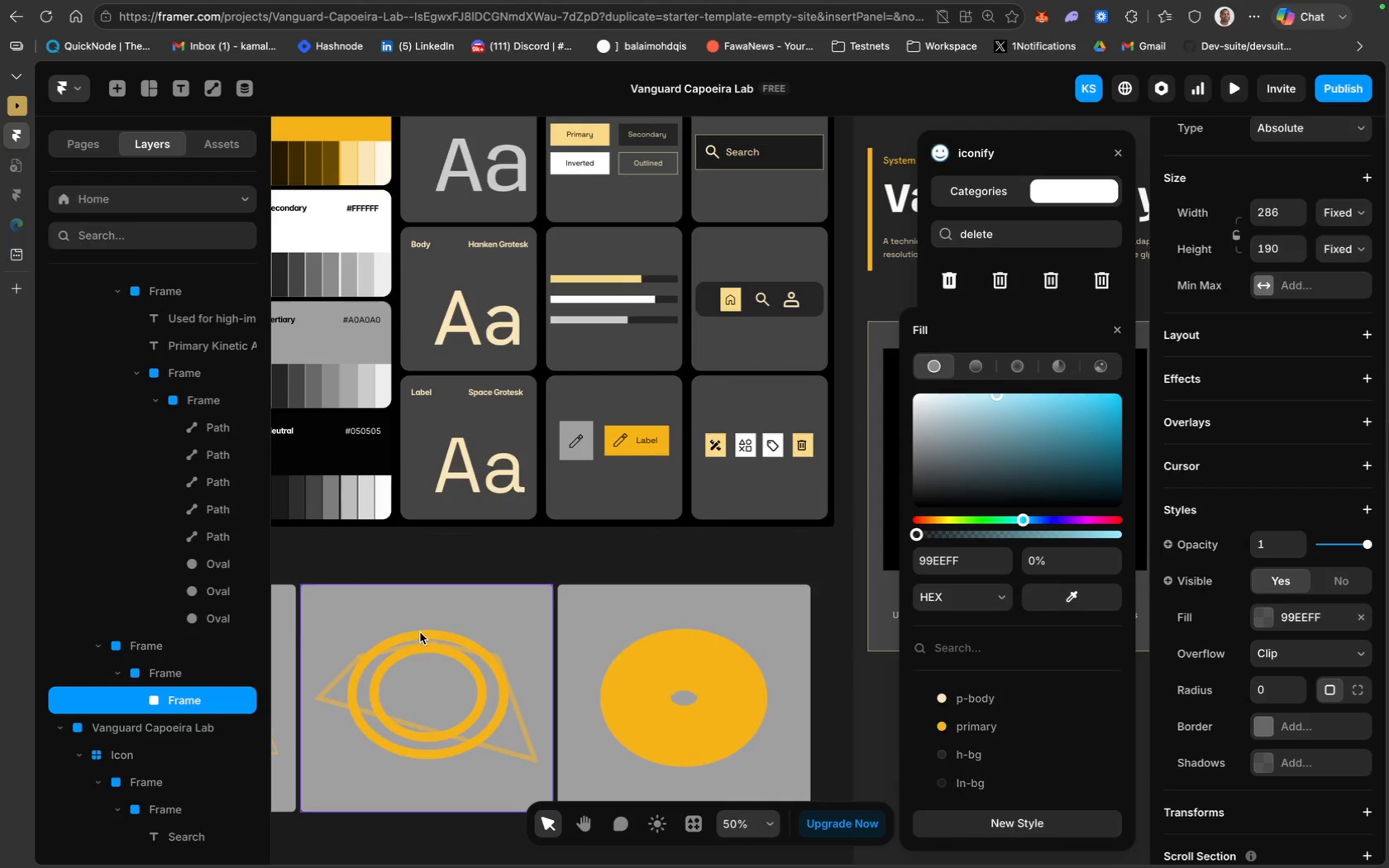 
double_click([421, 643])
 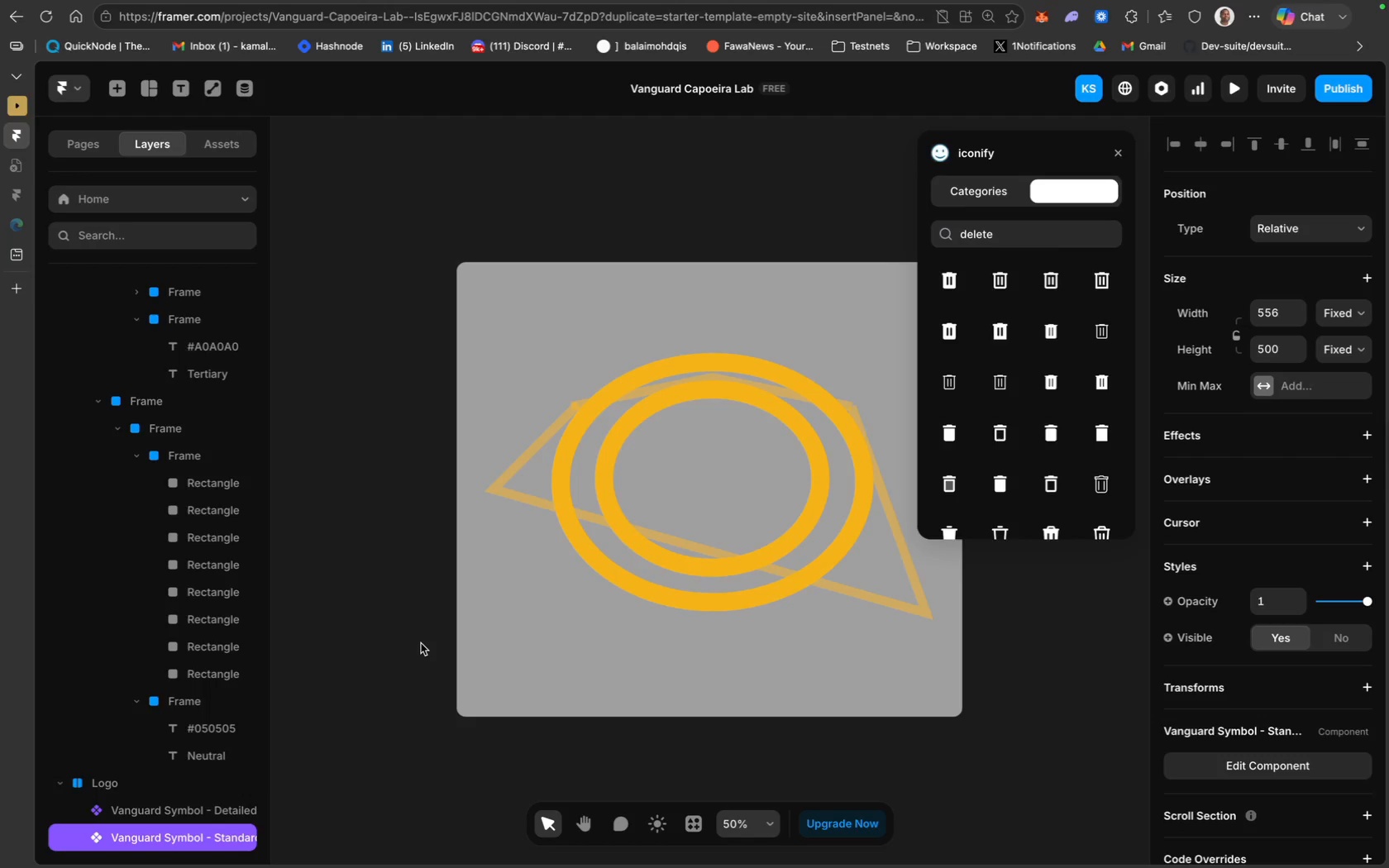 
triple_click([421, 643])
 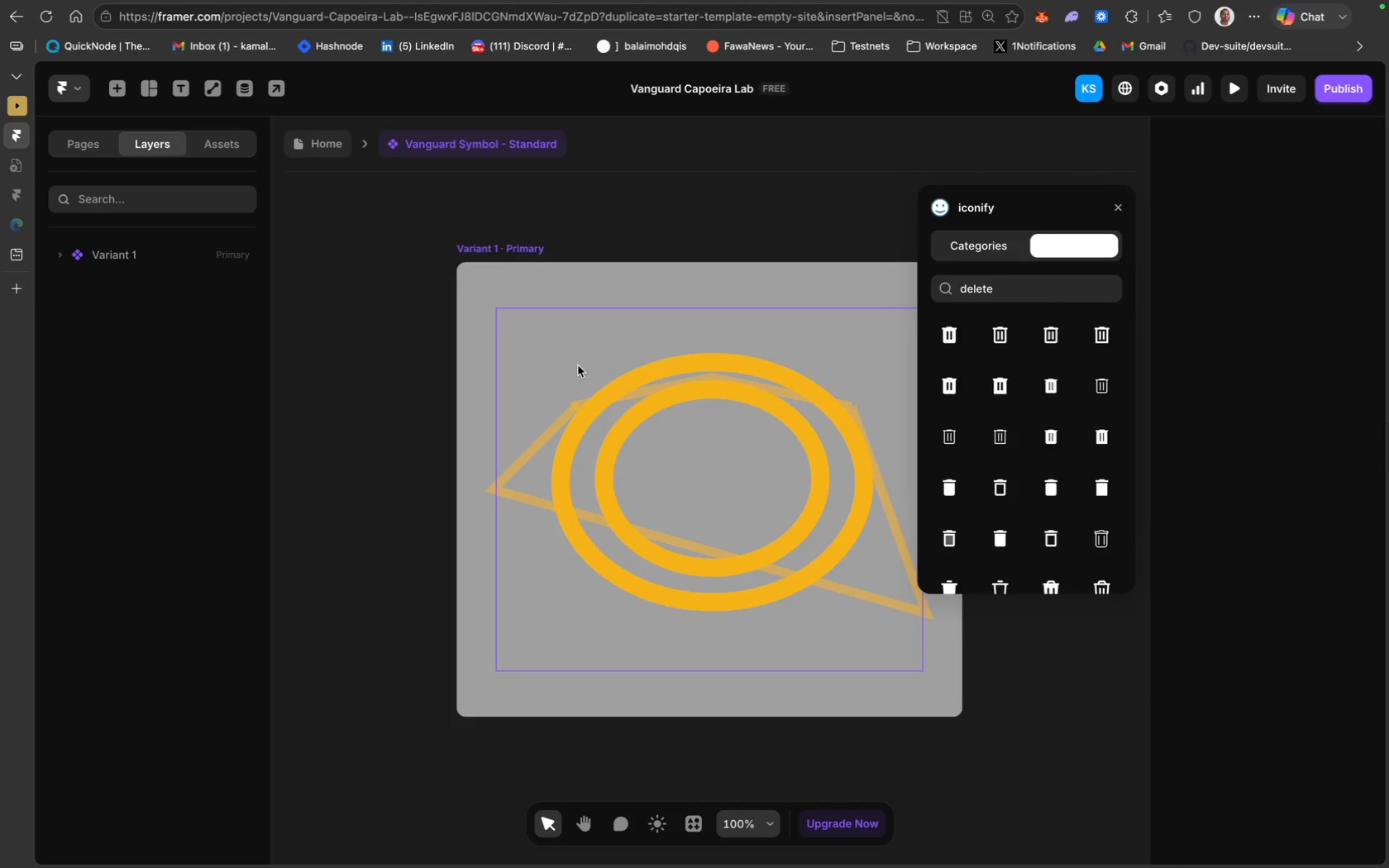 
left_click([544, 357])
 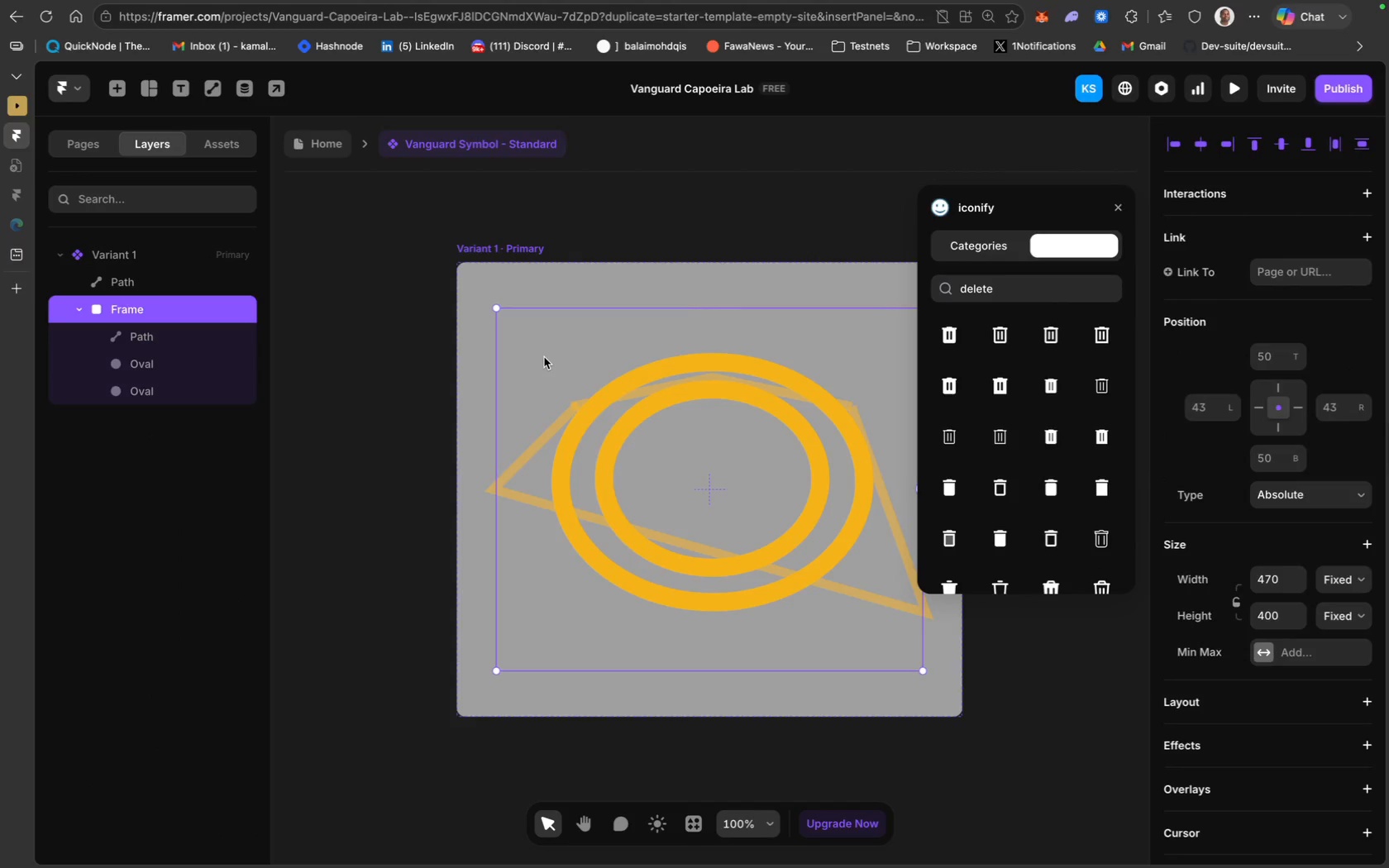 
key(Meta+C)
 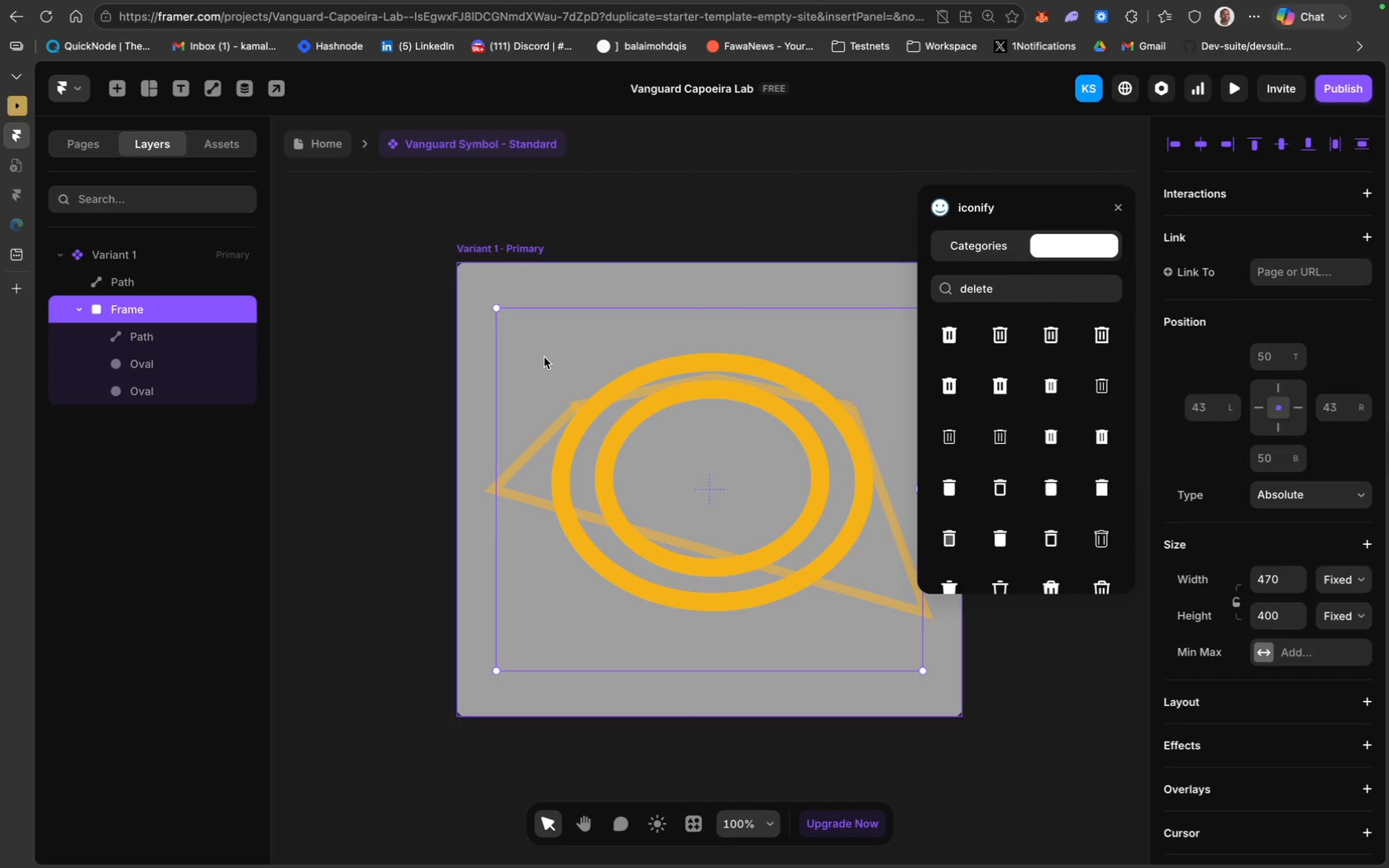 
key(Meta+C)
 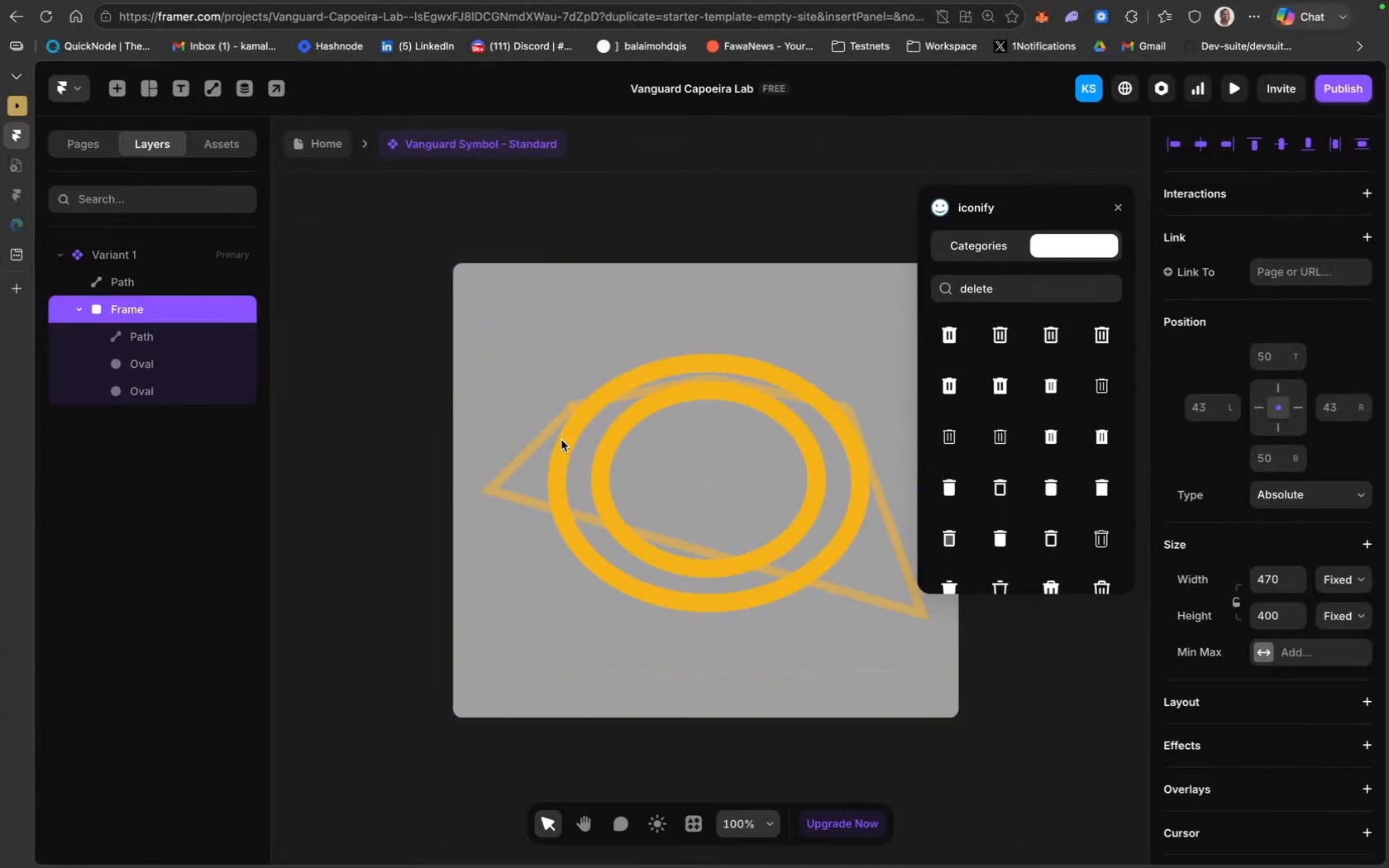 
wait(7.57)
 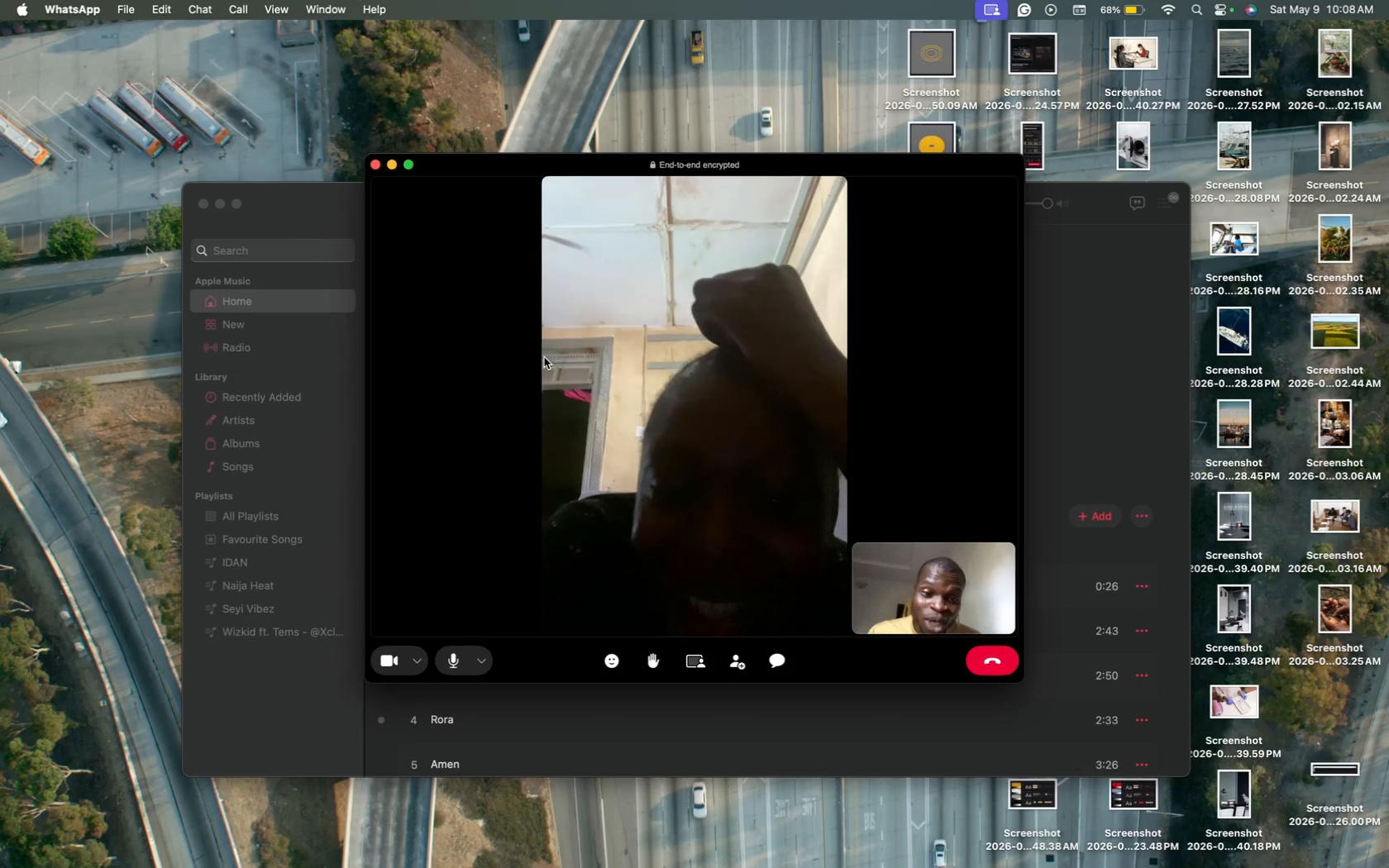 
scroll: coordinate [570, 427], scroll_direction: down, amount: 79.0
 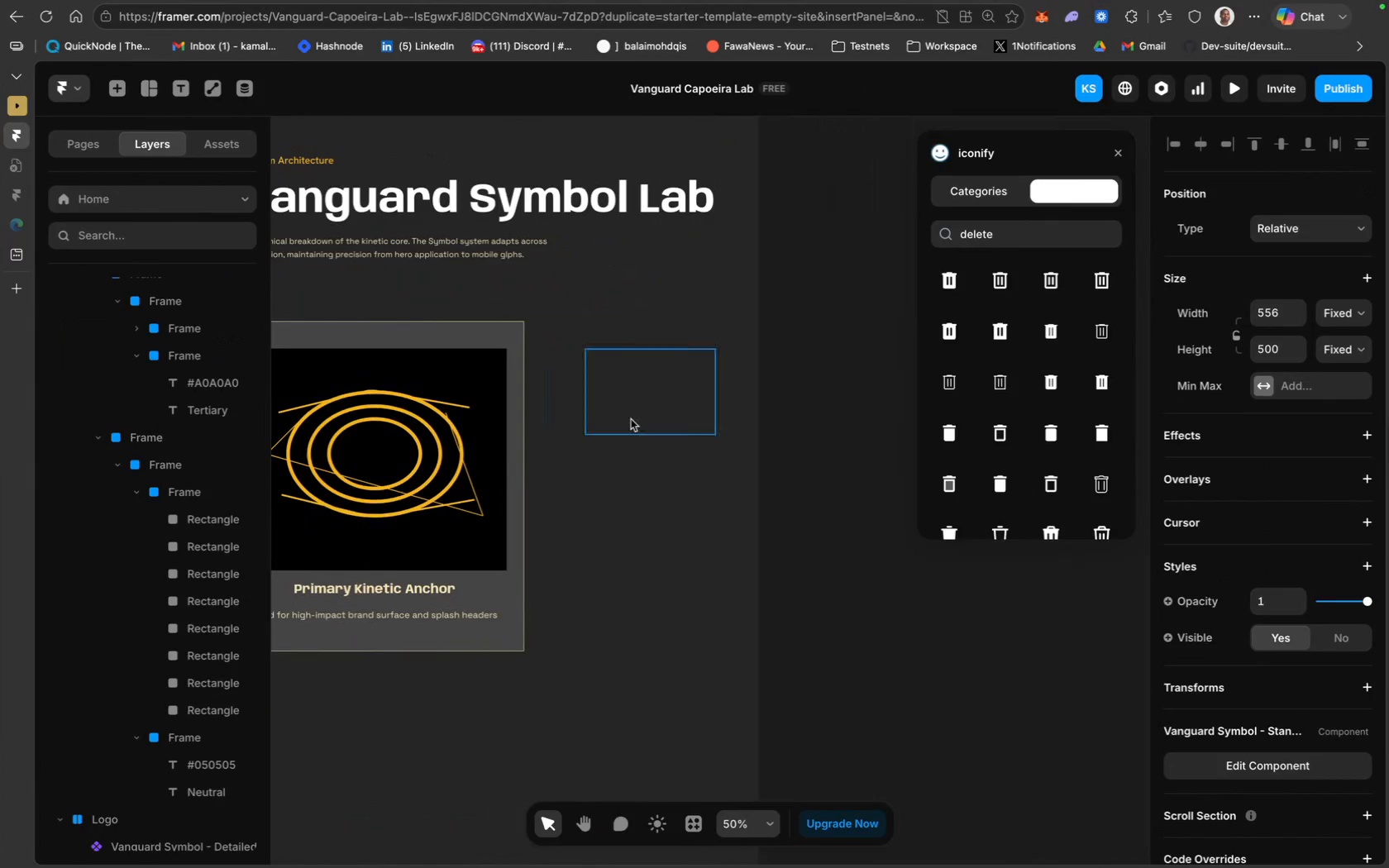 
left_click([631, 418])
 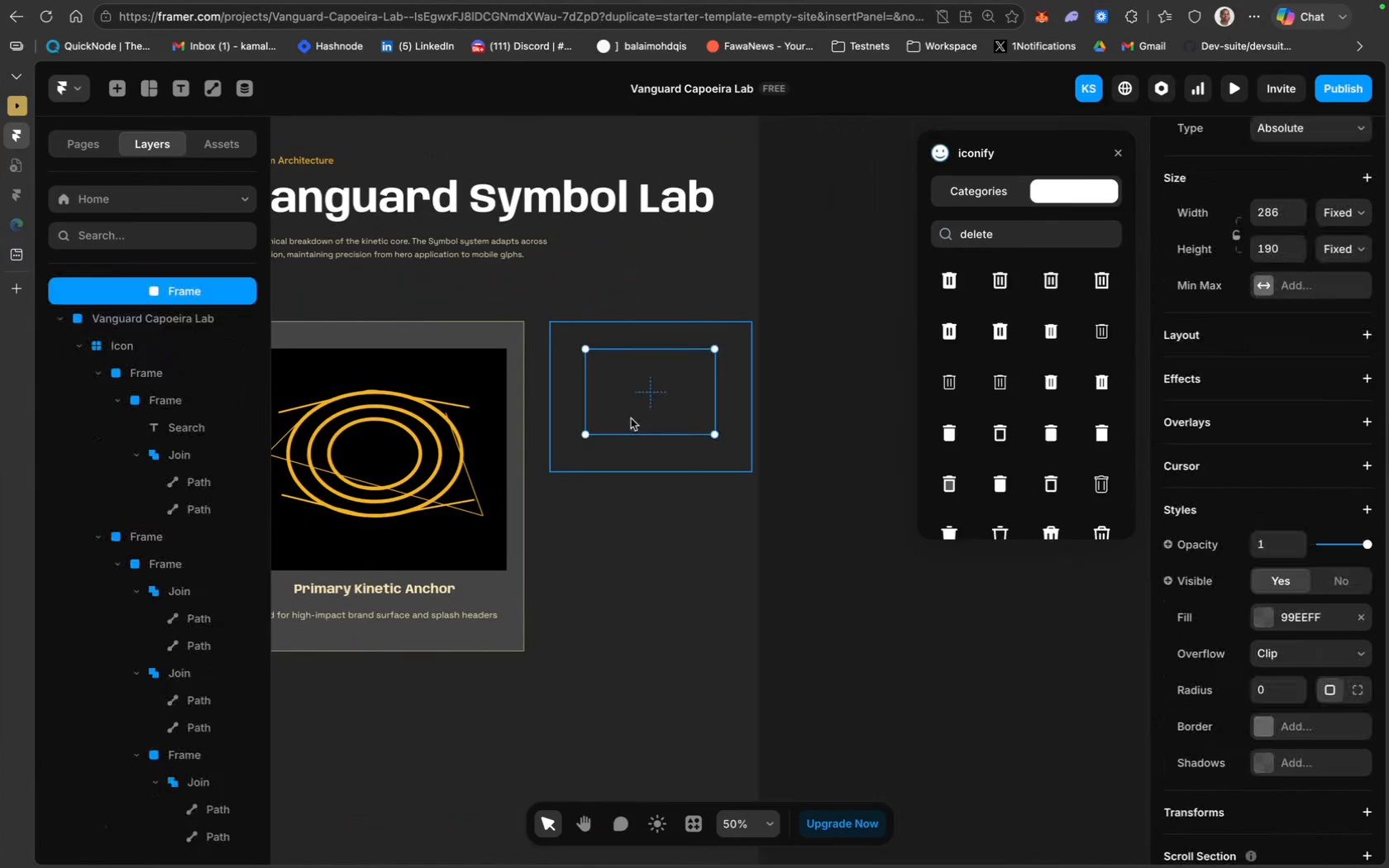 
key(Meta+V)
 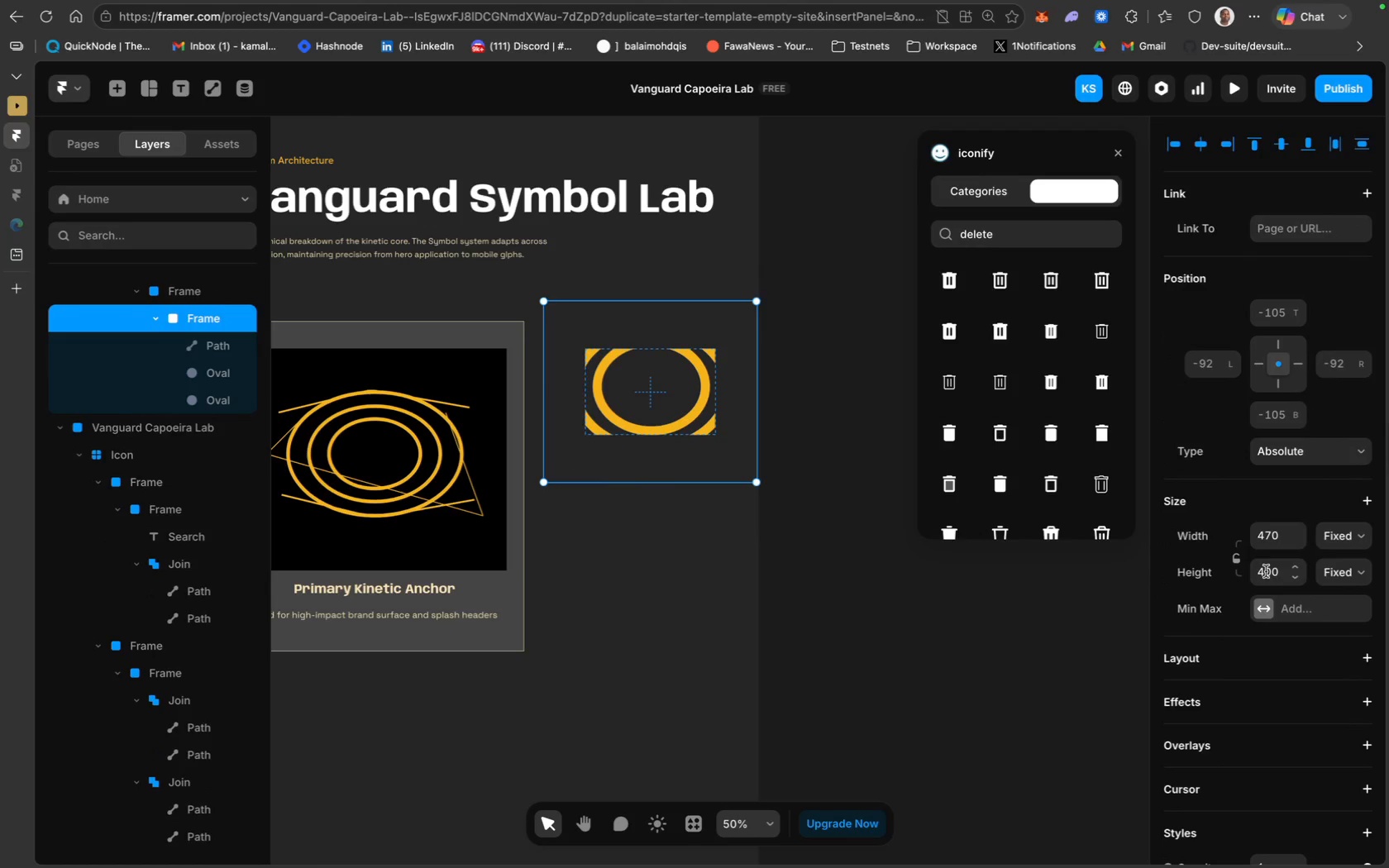 
wait(10.95)
 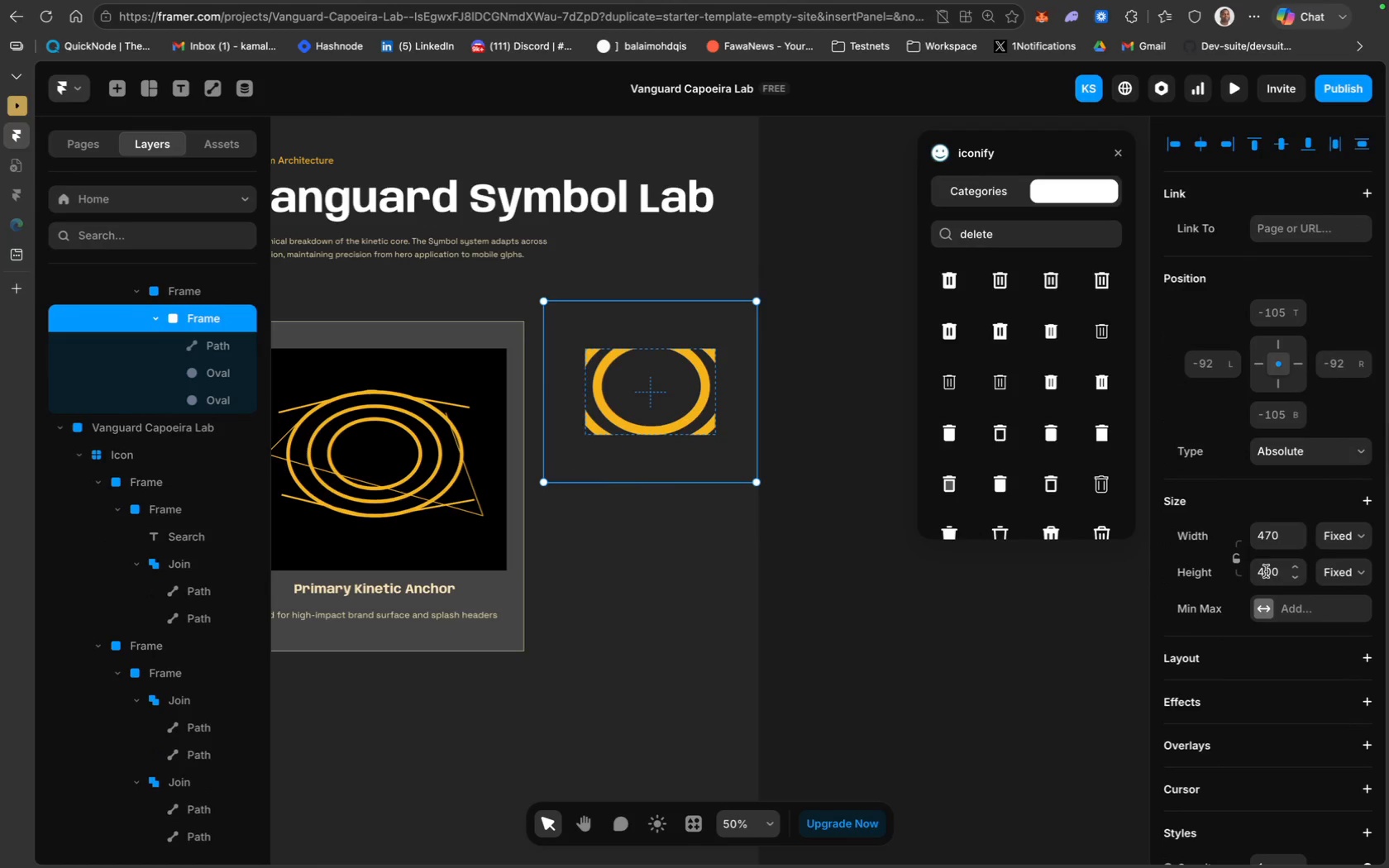 
left_click([1357, 532])
 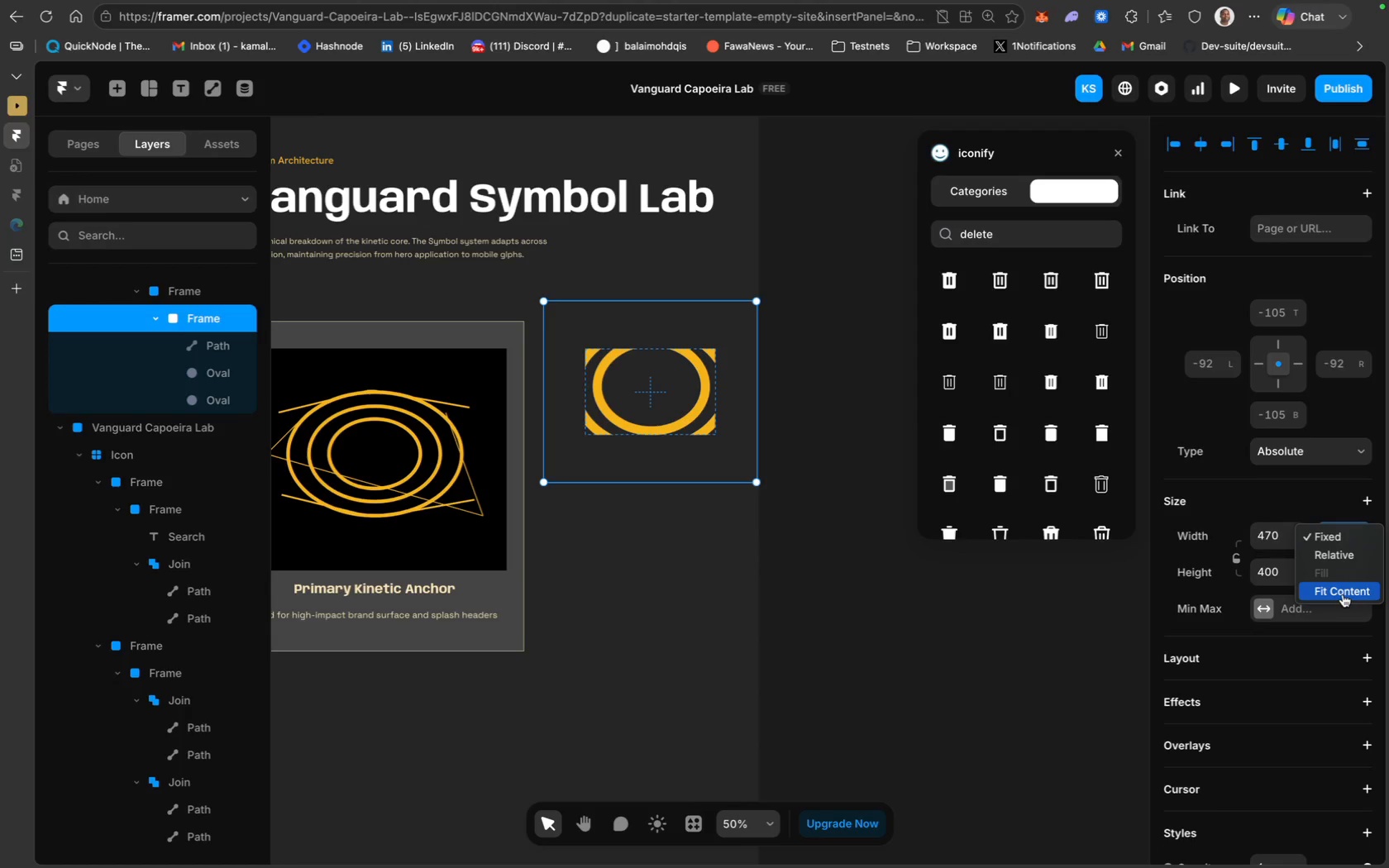 
left_click([1343, 593])
 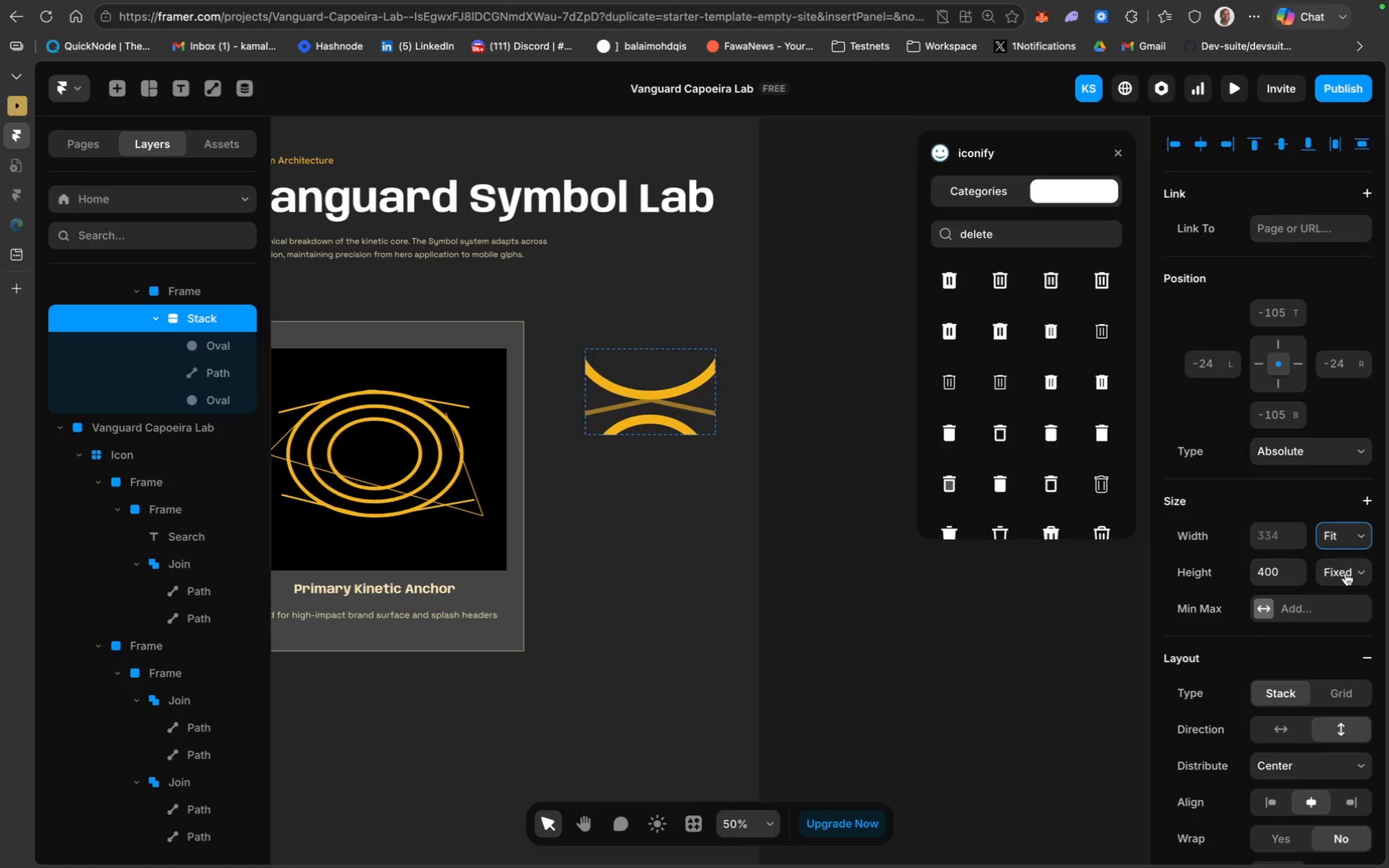 
left_click([1353, 572])
 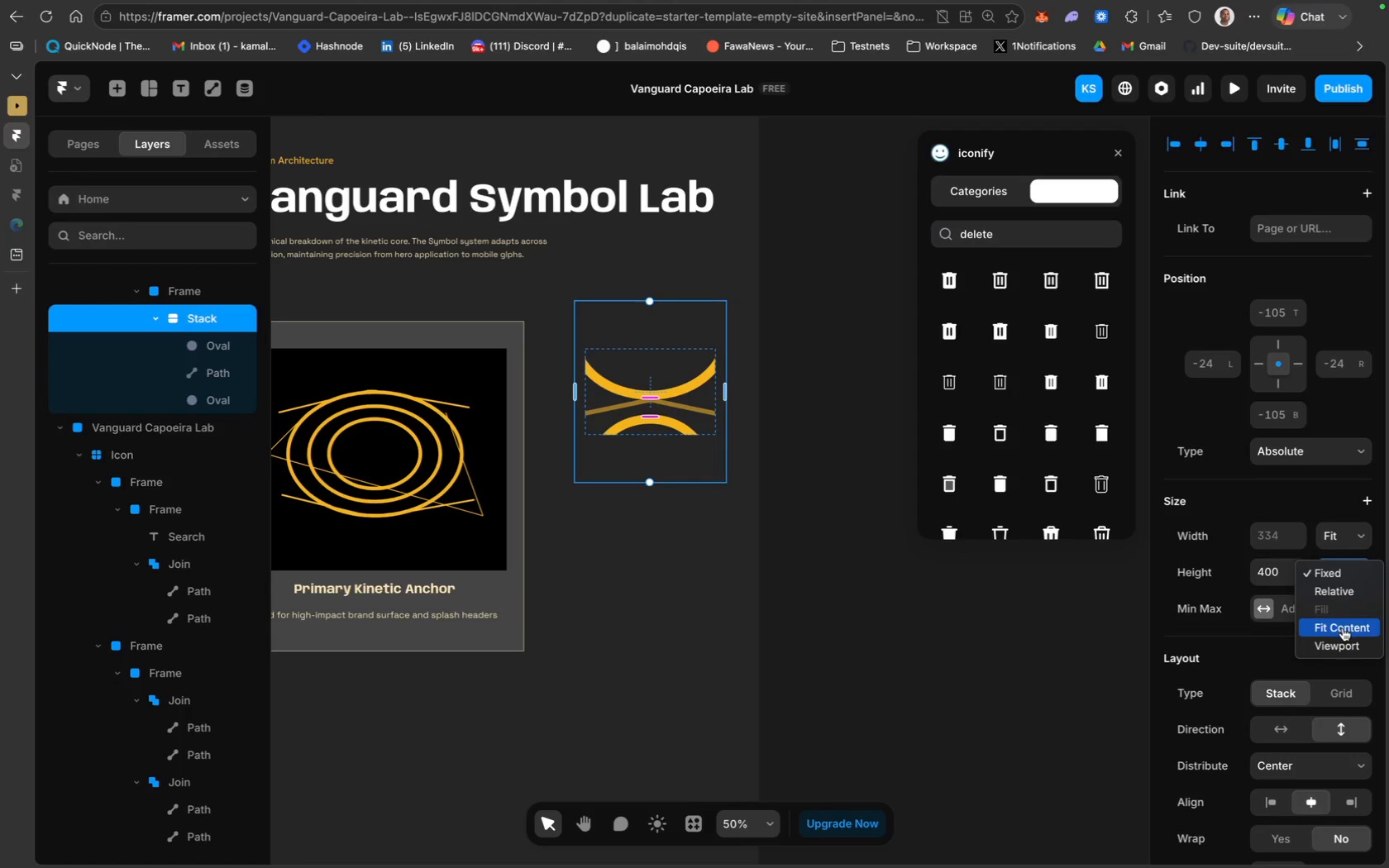 
left_click([1343, 628])
 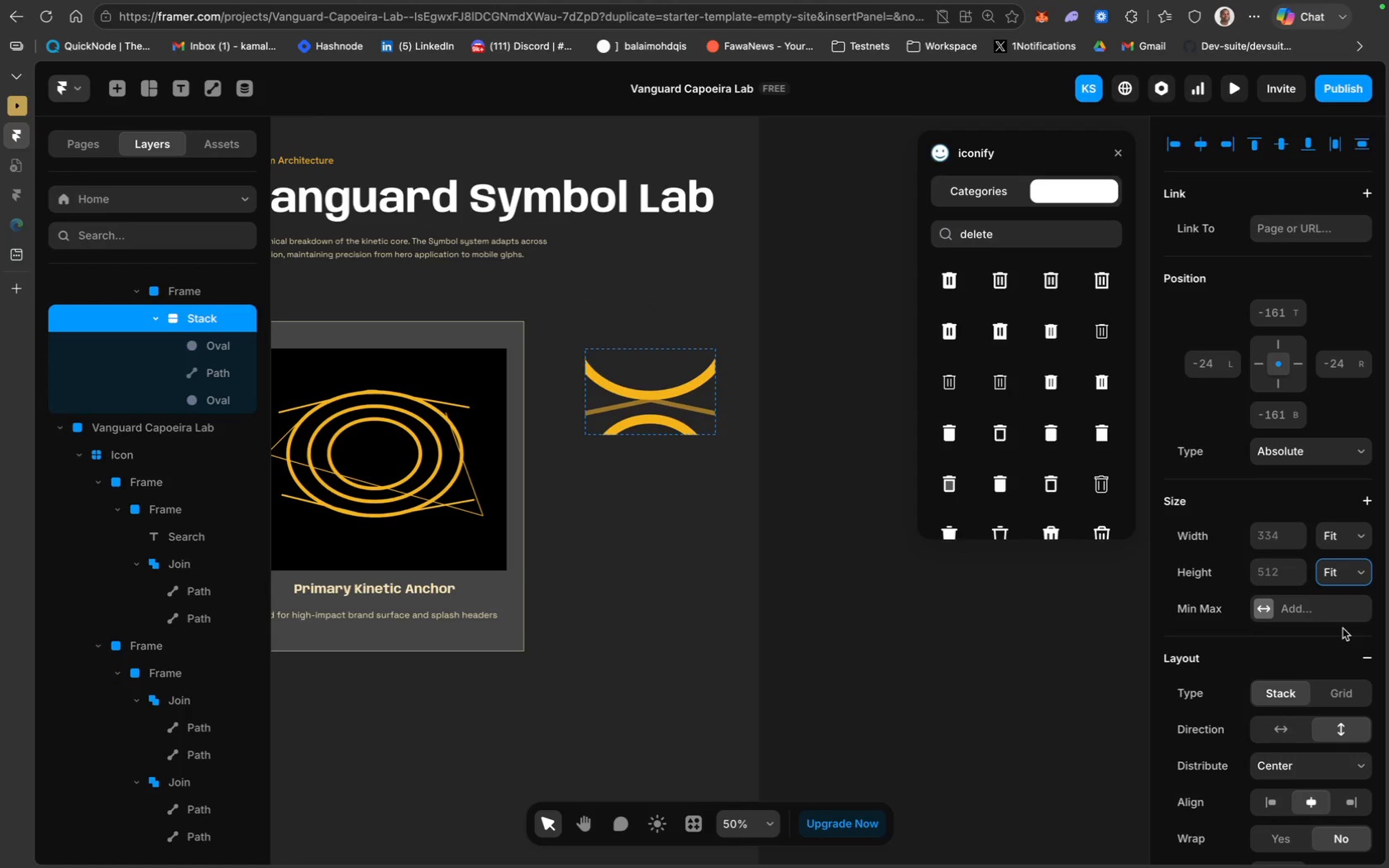 
key(Meta+Z)
 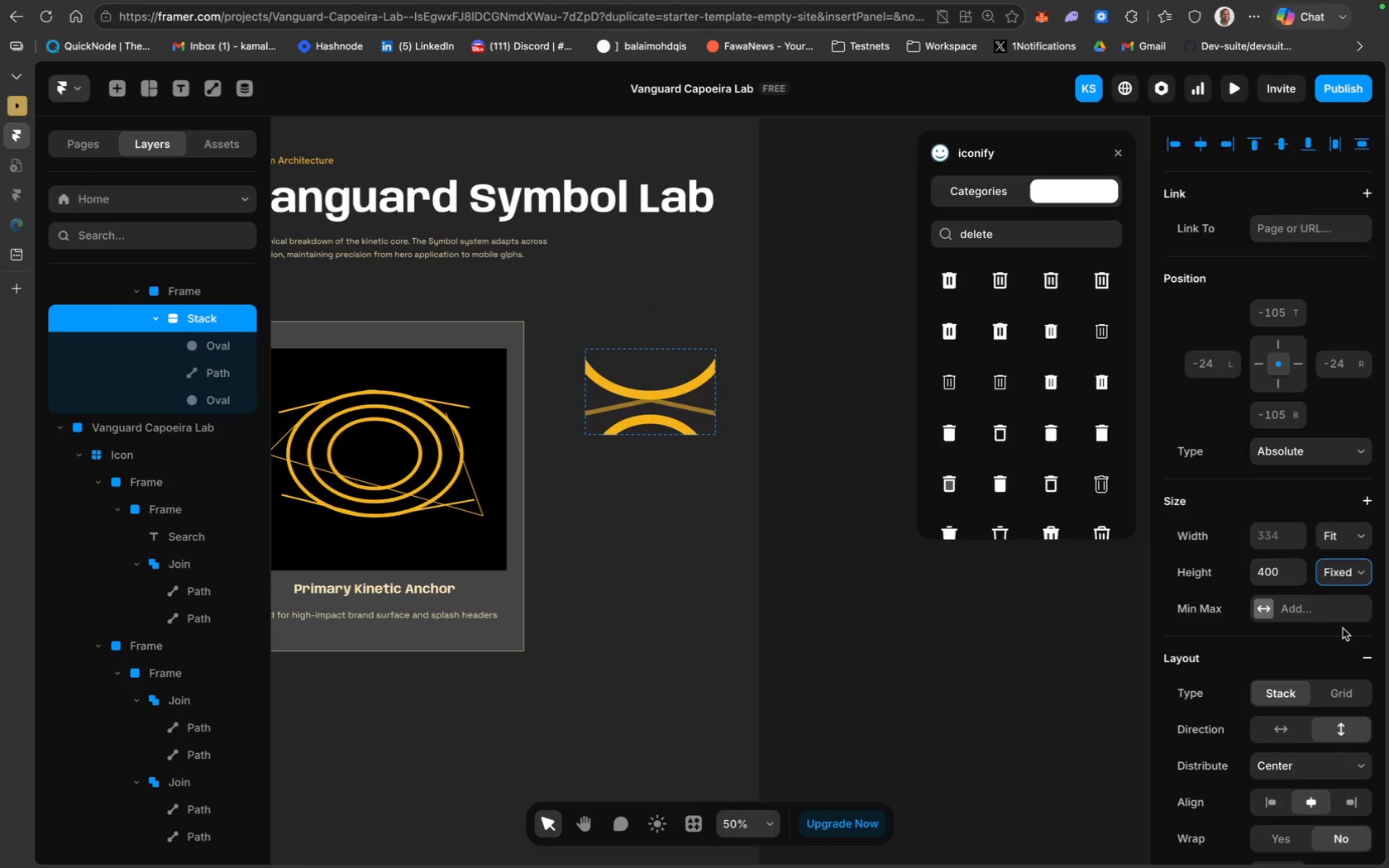 
key(Meta+Z)
 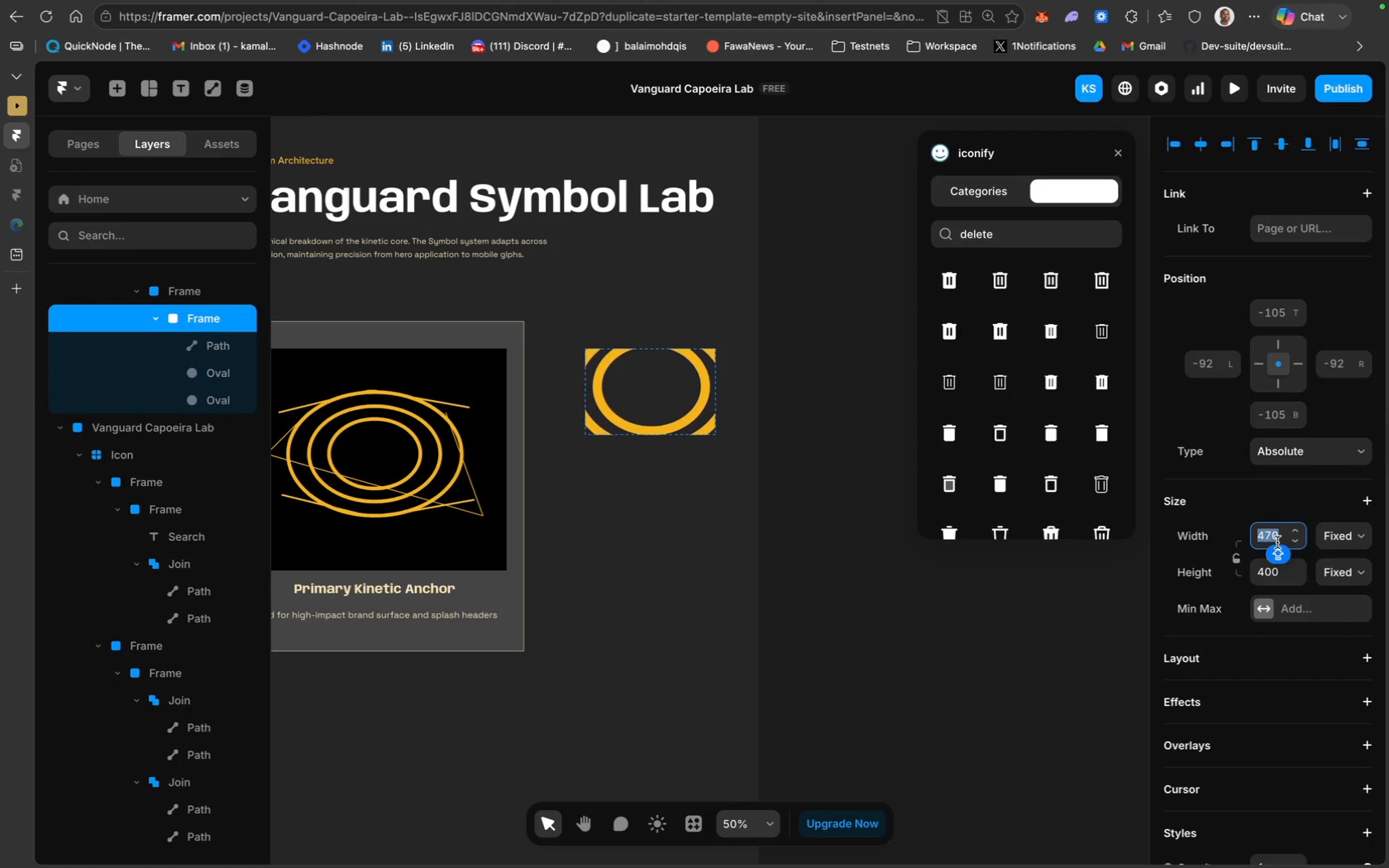 
type(200)
 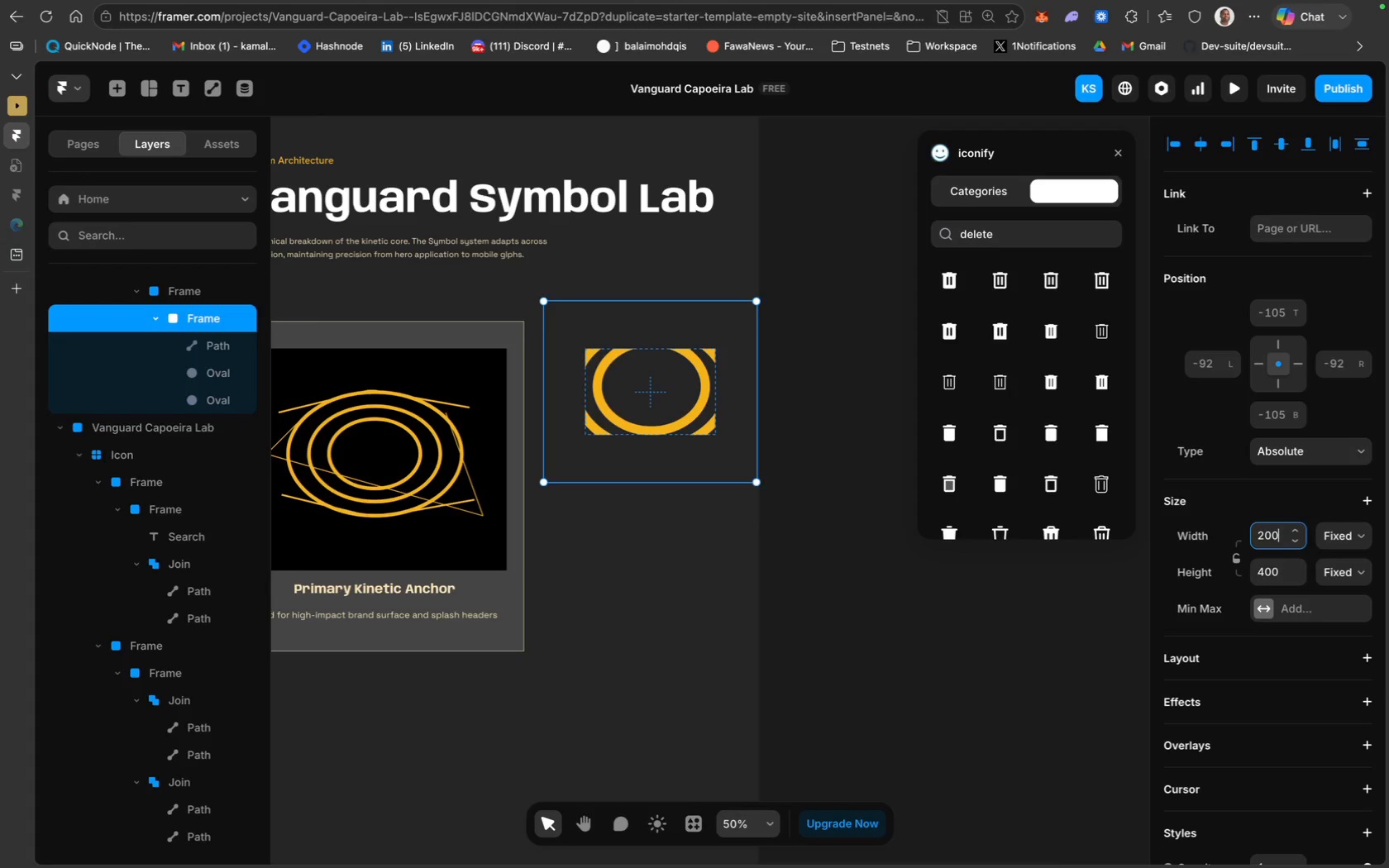 
key(Enter)
 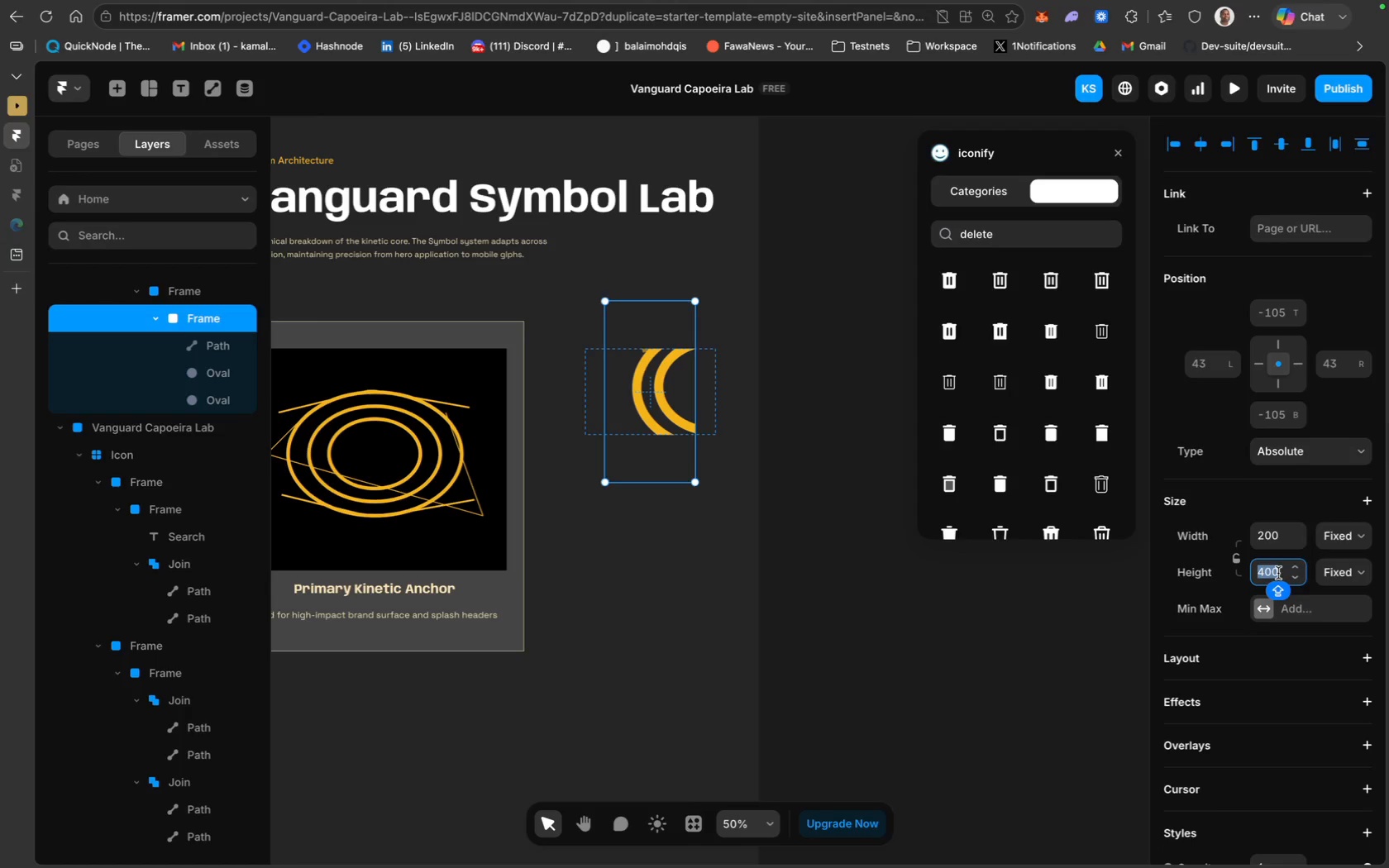 
type(200)
 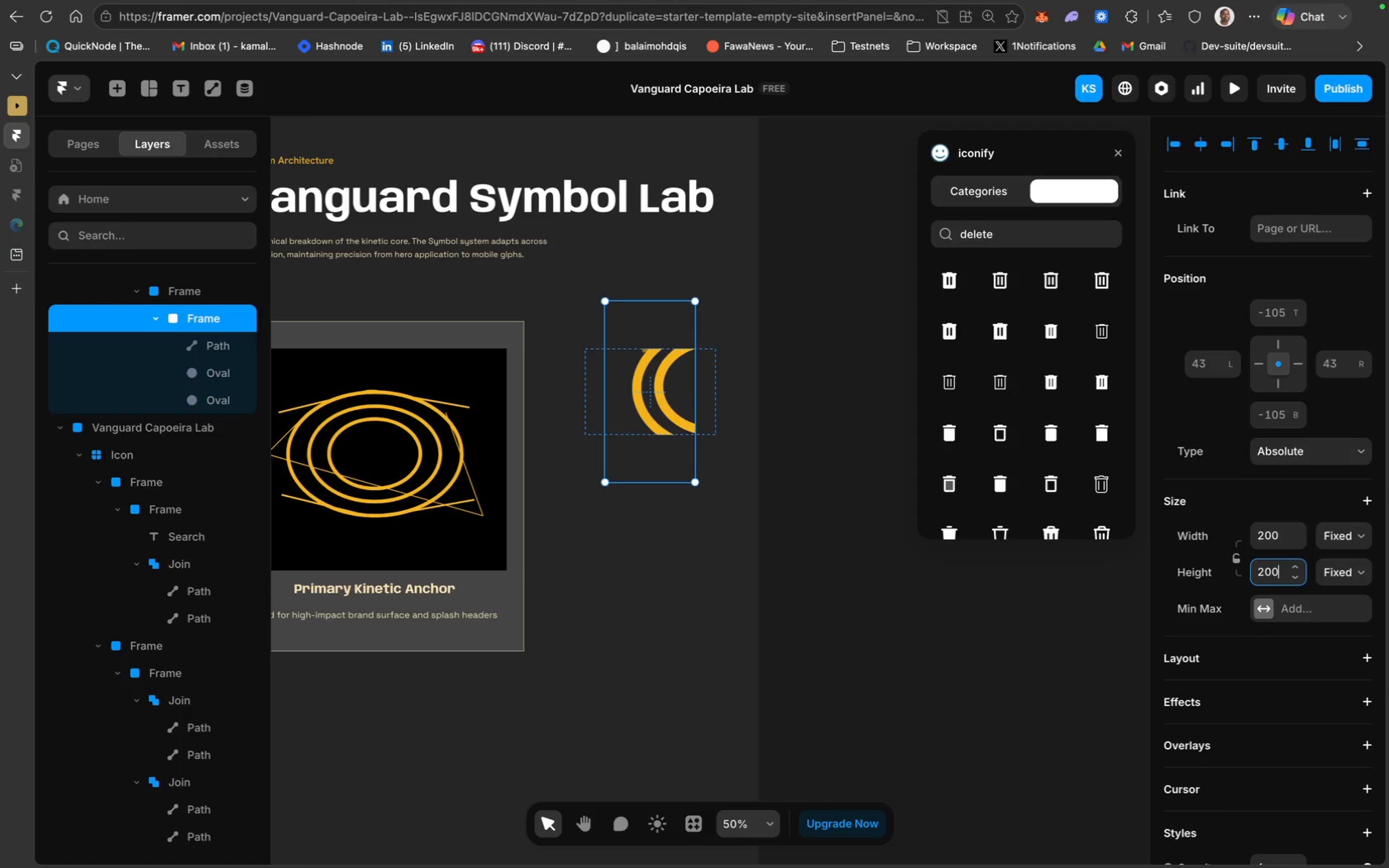 
key(Enter)
 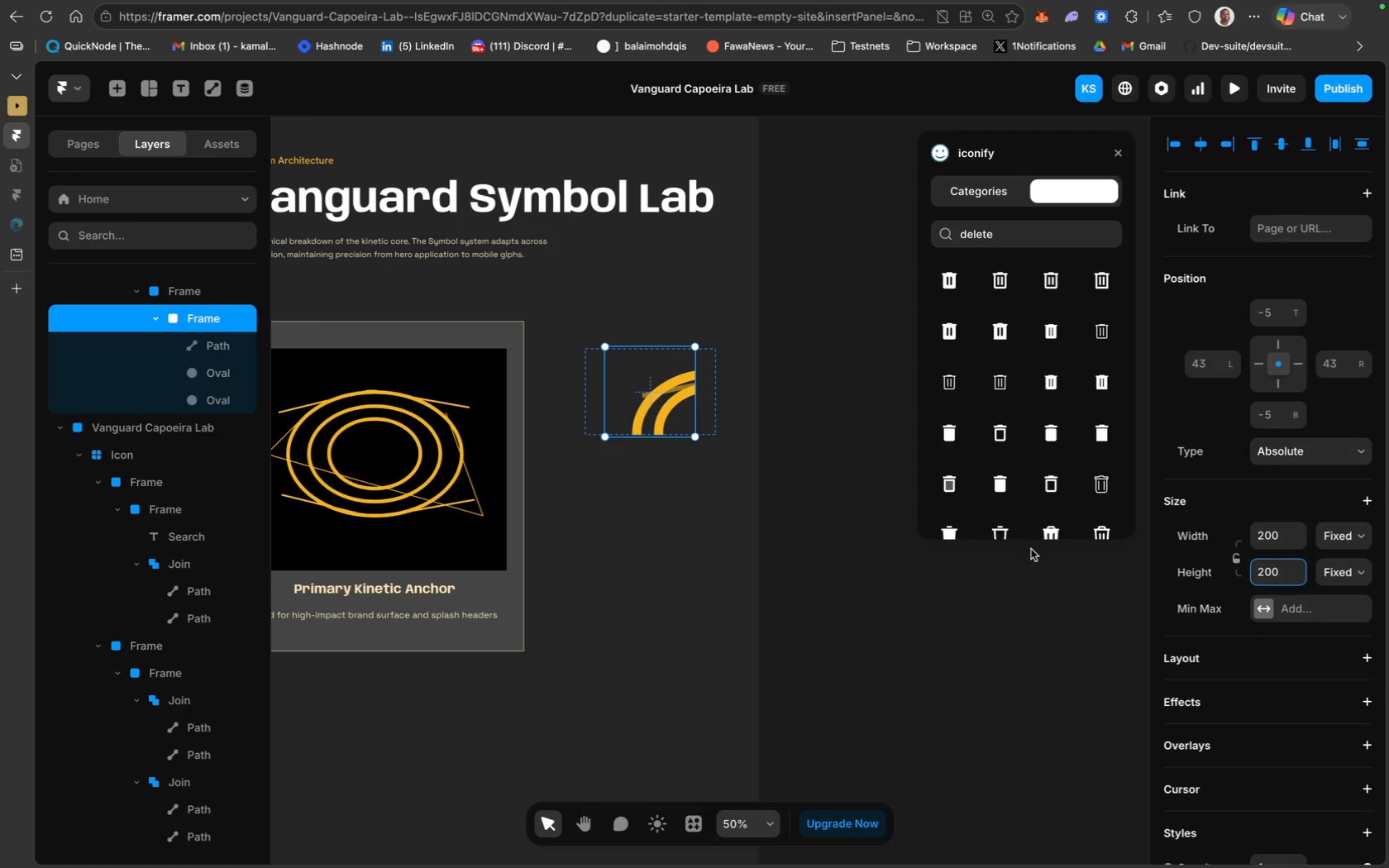 
key(Meta+Z)
 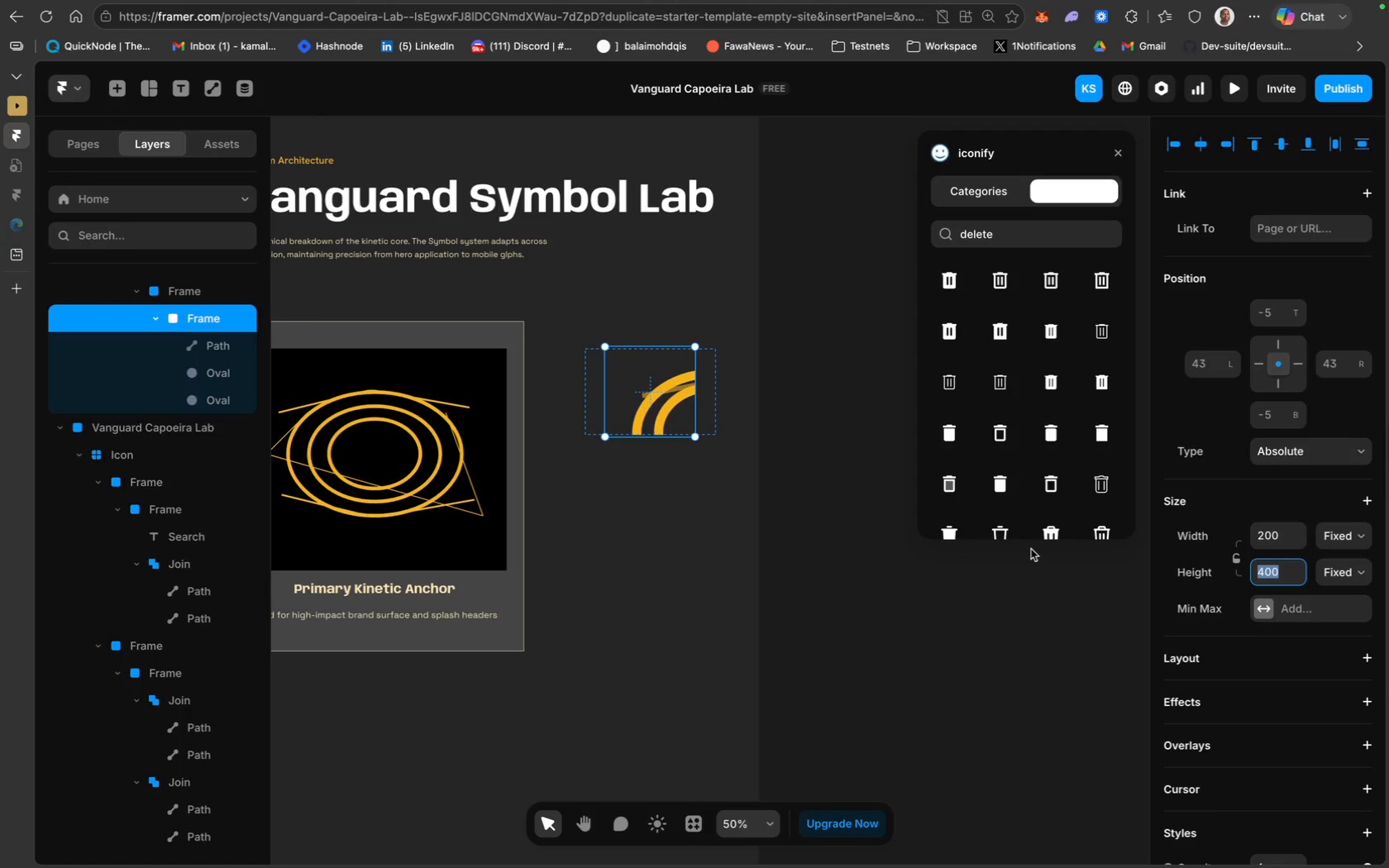 
key(Meta+Z)
 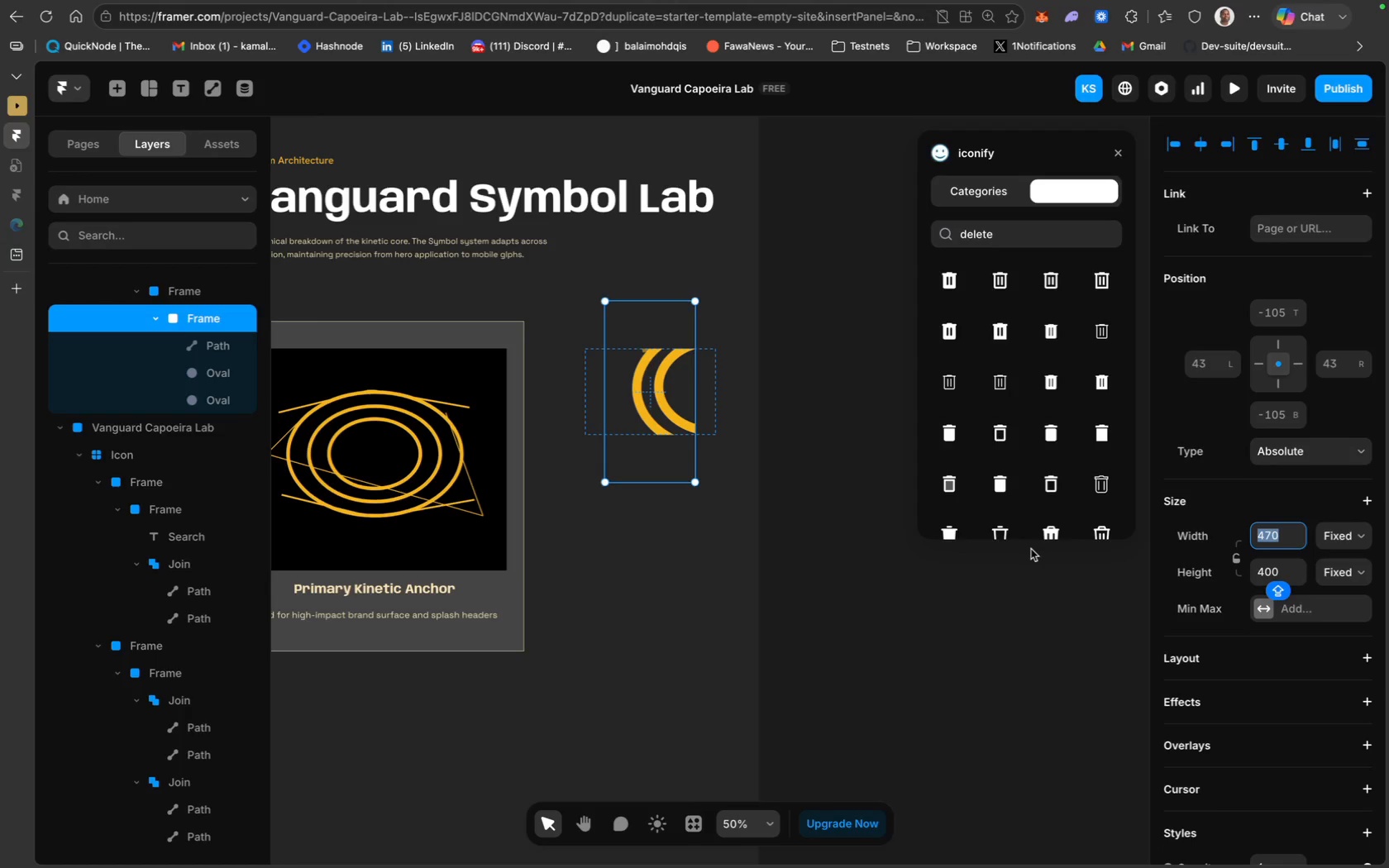 
key(Meta+CommandLeft)
 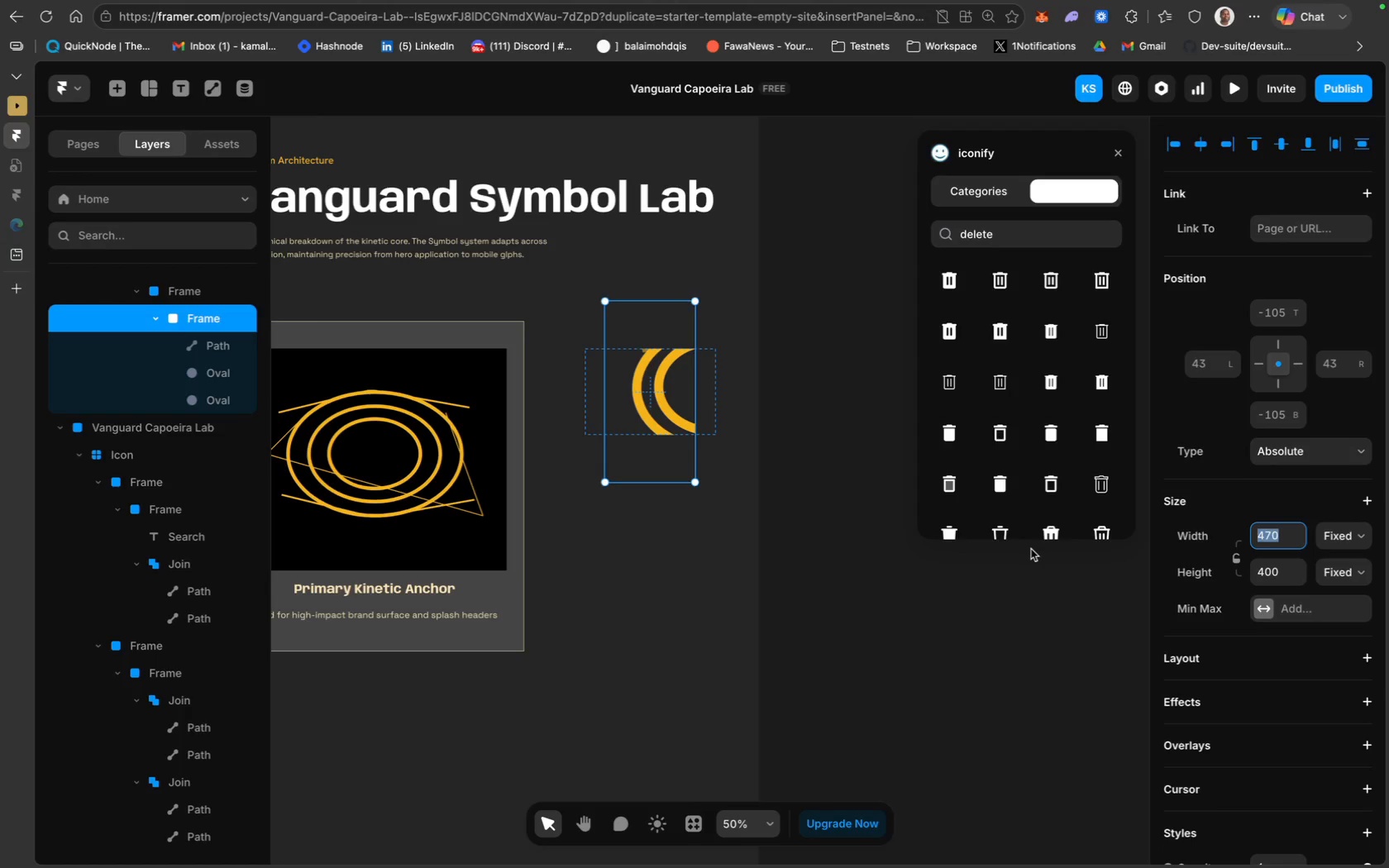 
key(Meta+Z)
 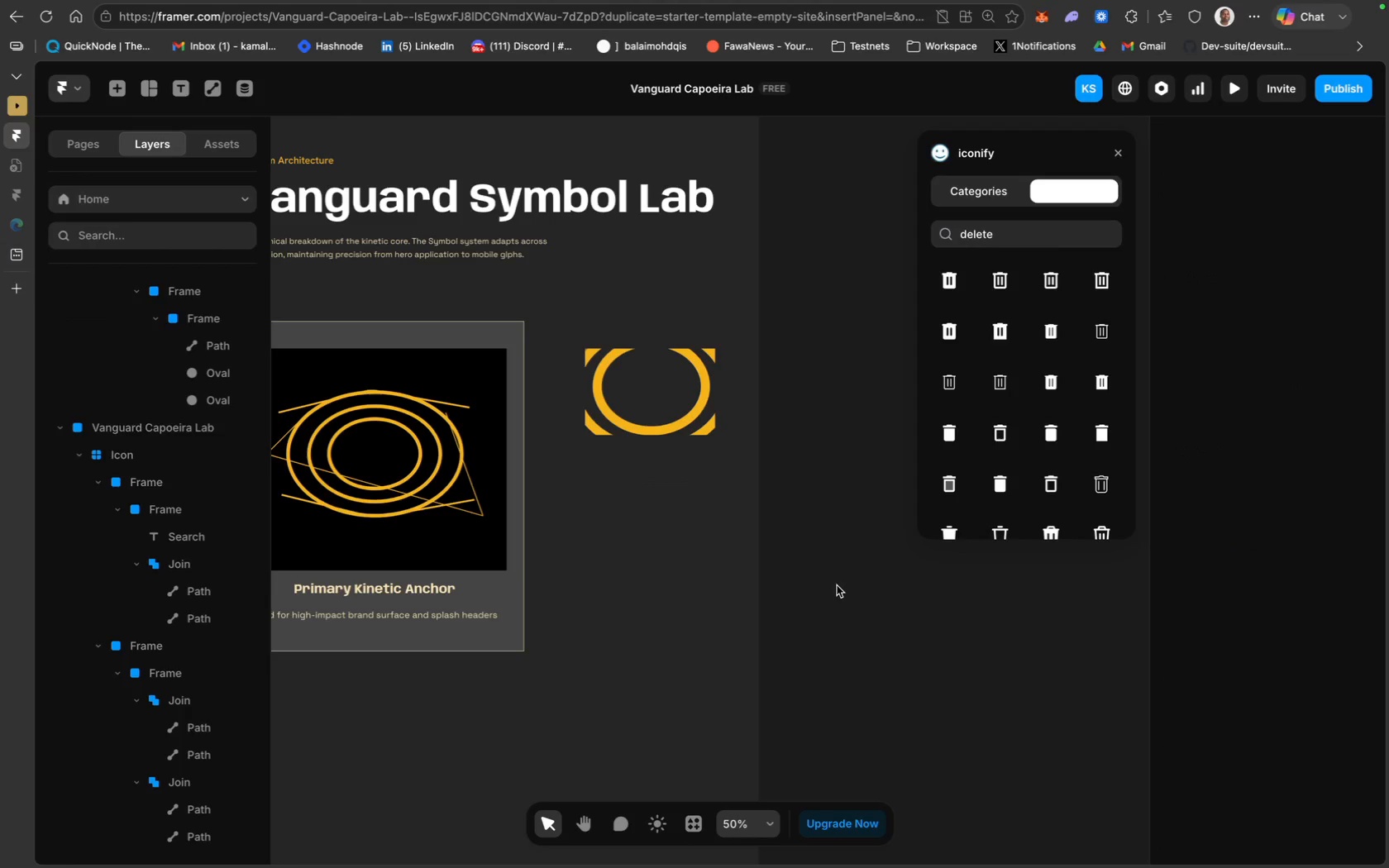 
key(Meta+CommandLeft)
 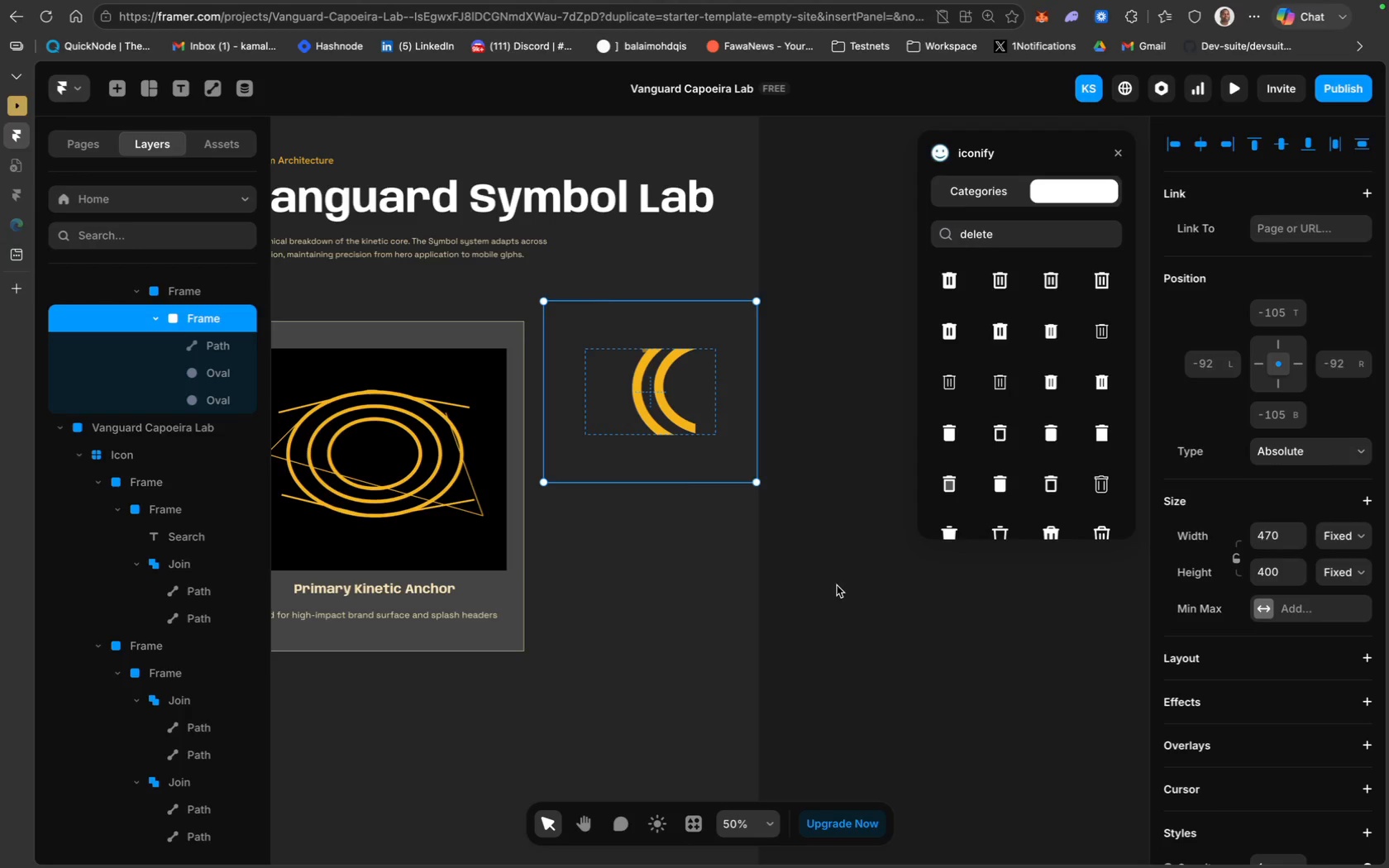 
key(Meta+Z)
 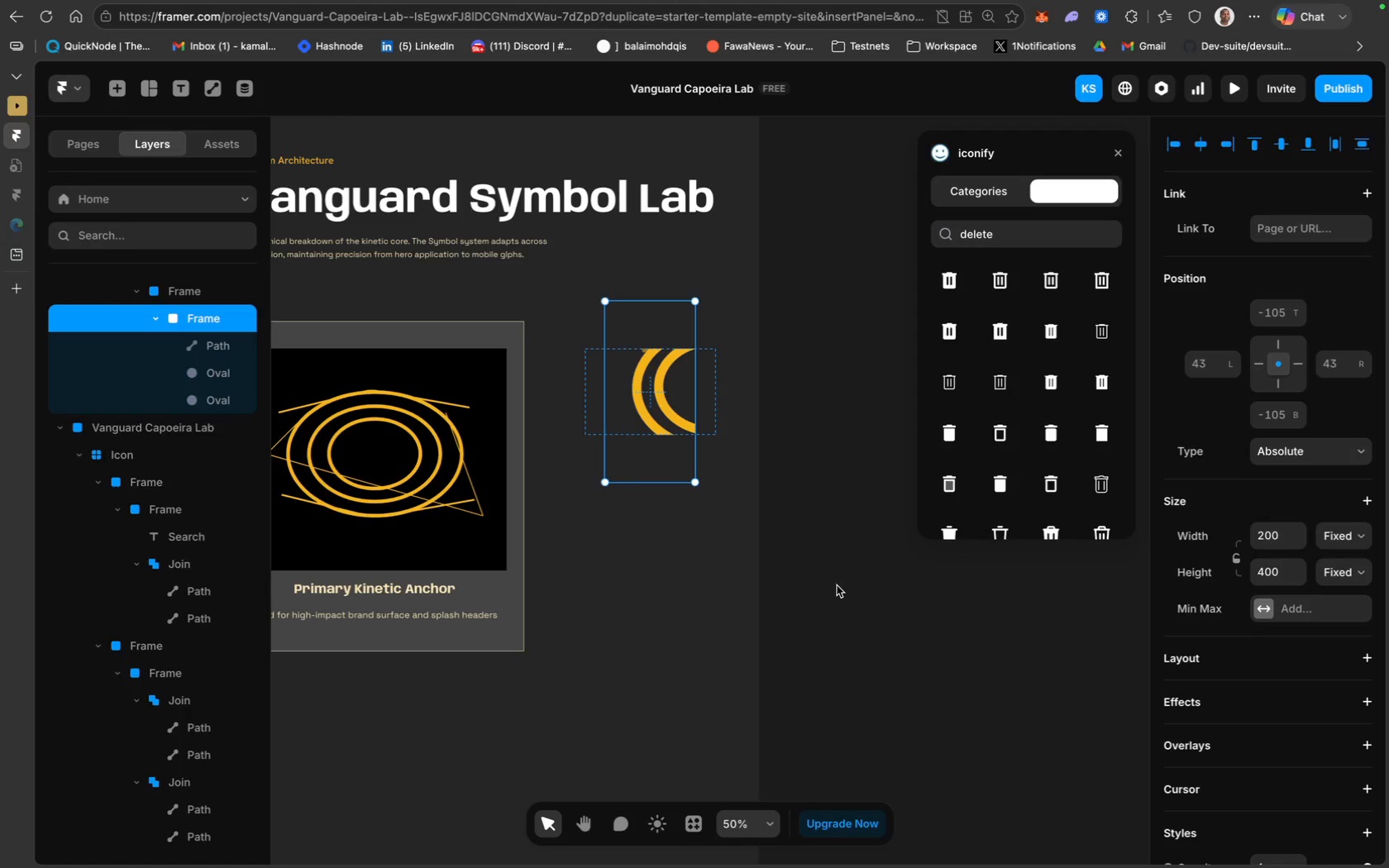 
key(Meta+CommandLeft)
 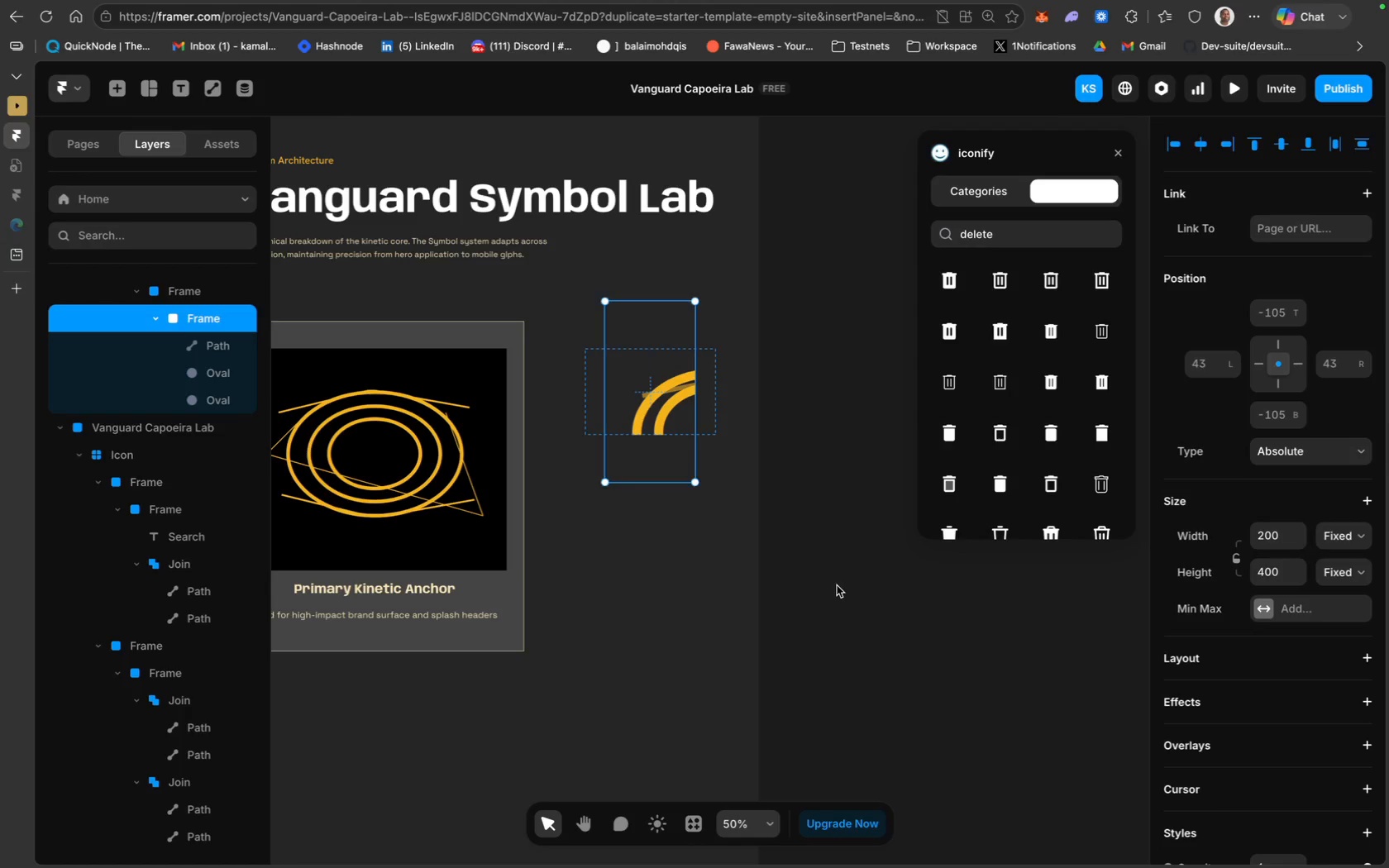 
key(Meta+Z)
 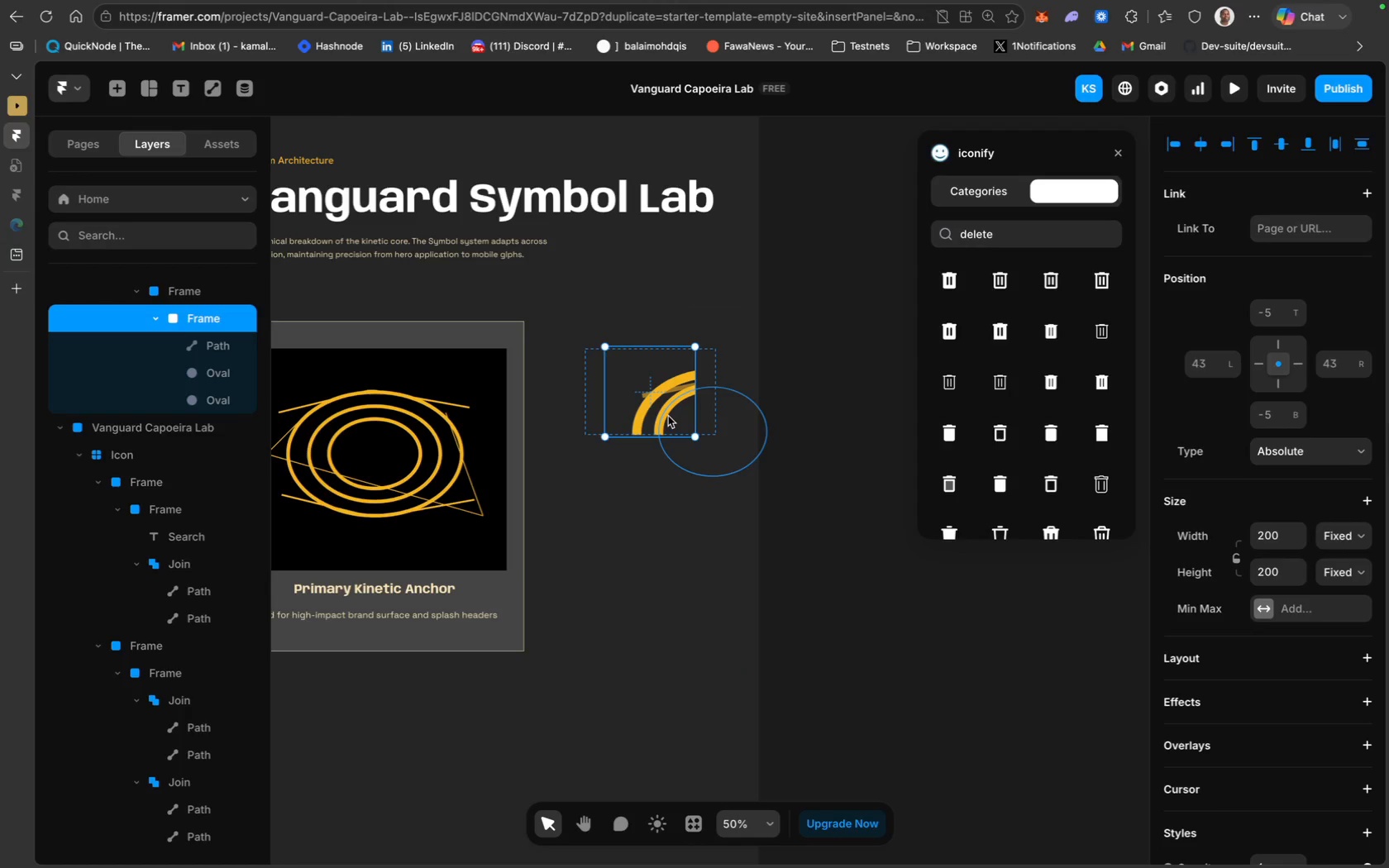 
key(Meta+Z)
 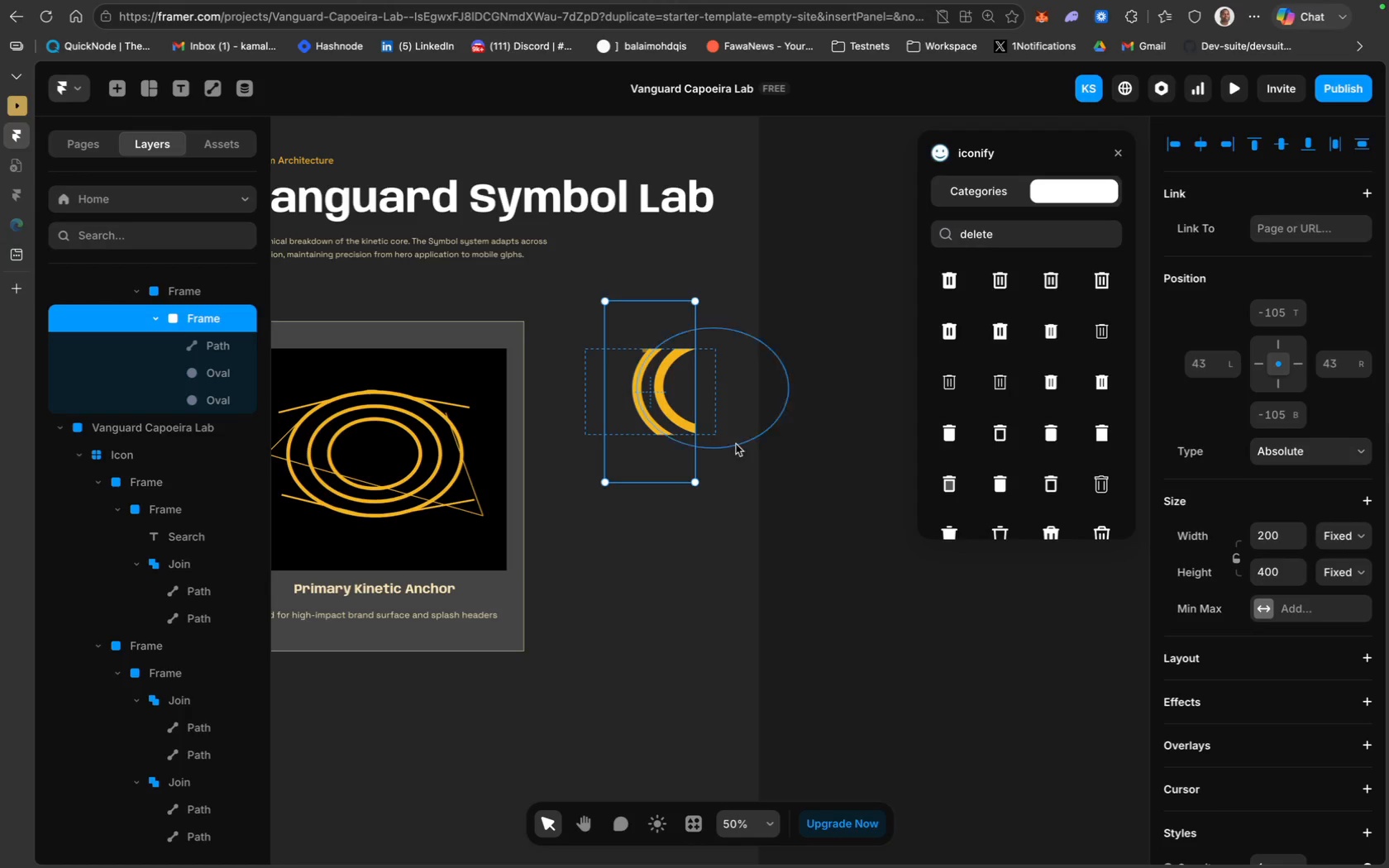 
key(Meta+CommandLeft)
 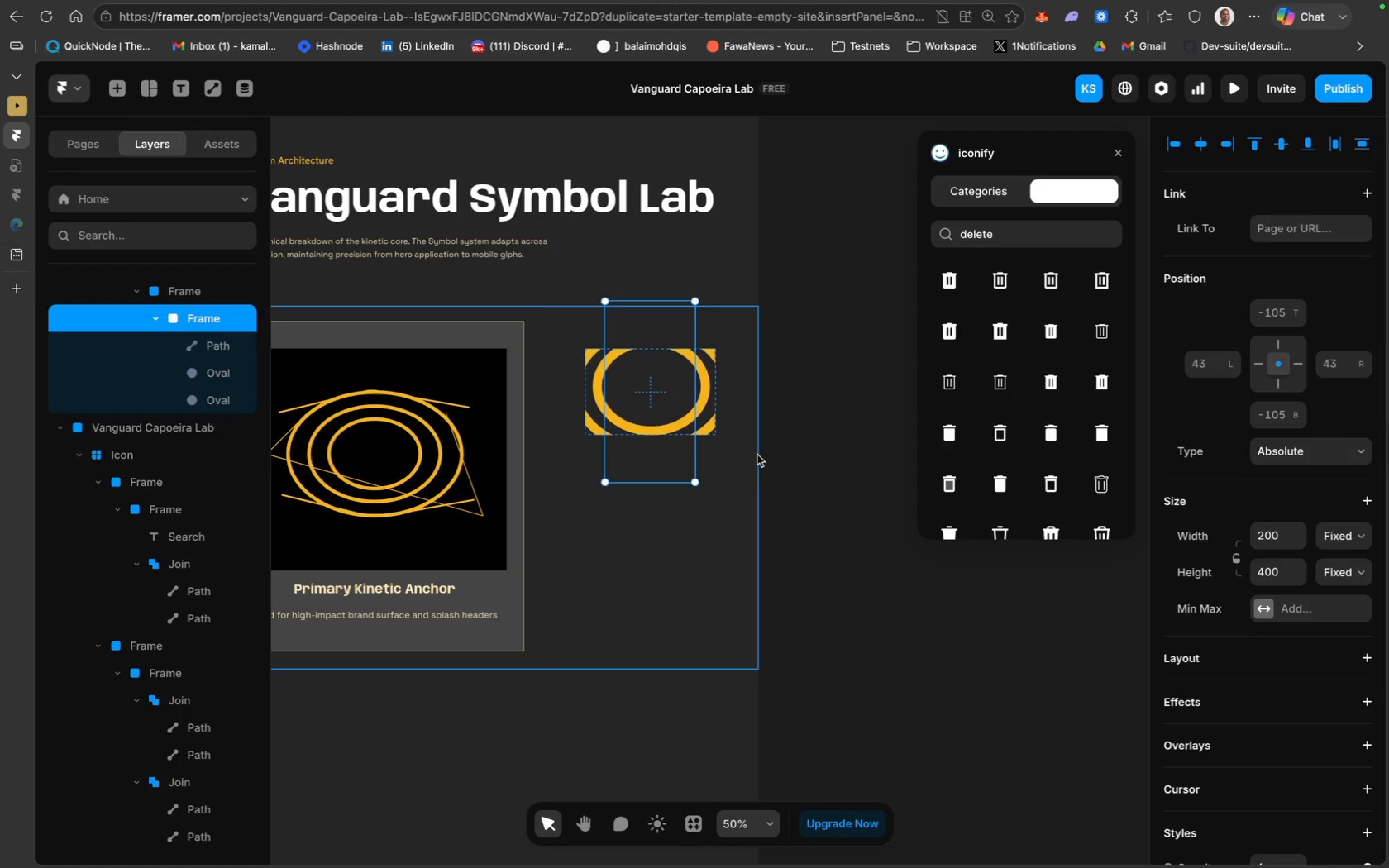 
key(Meta+Z)
 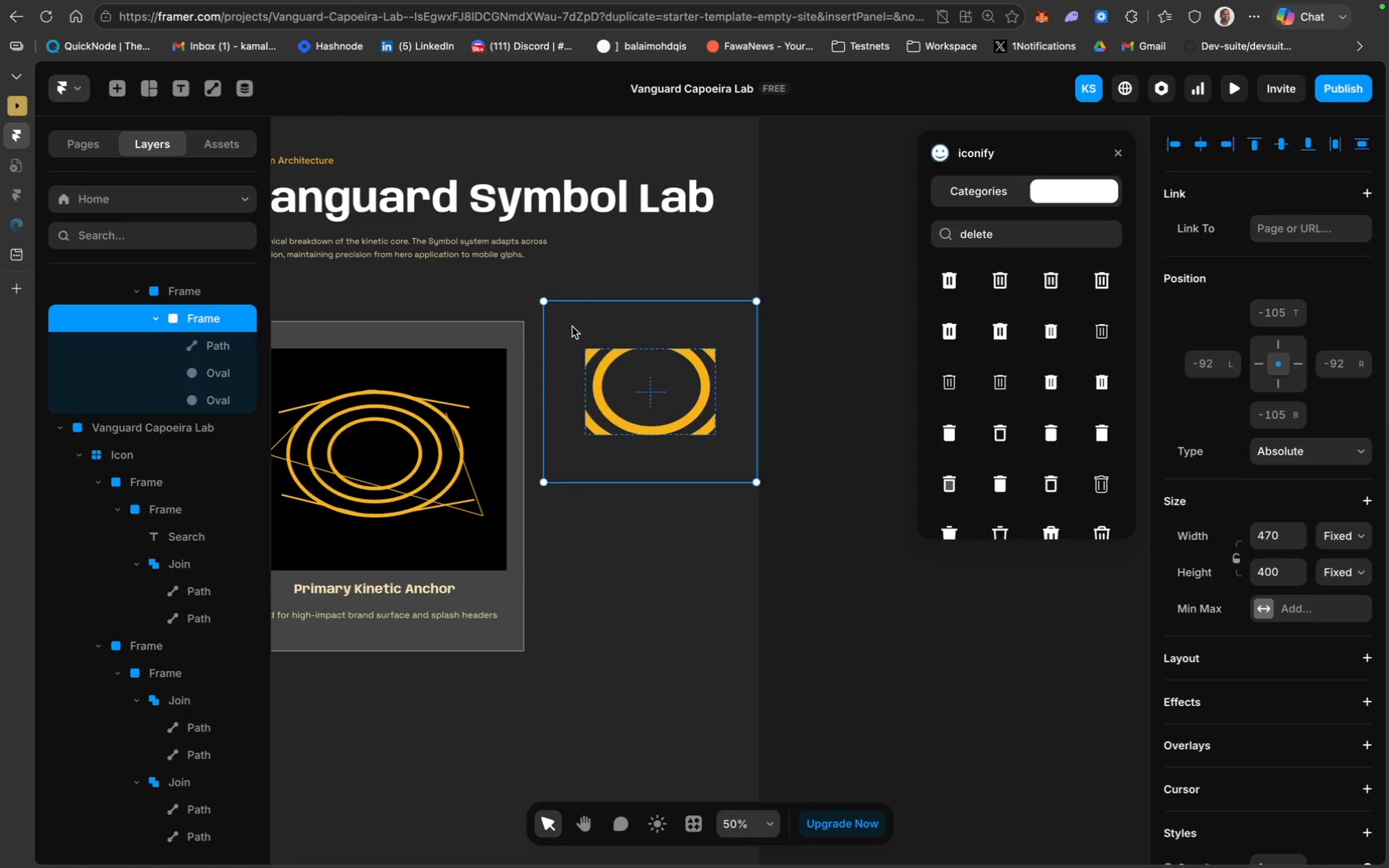 
key(Meta+Z)
 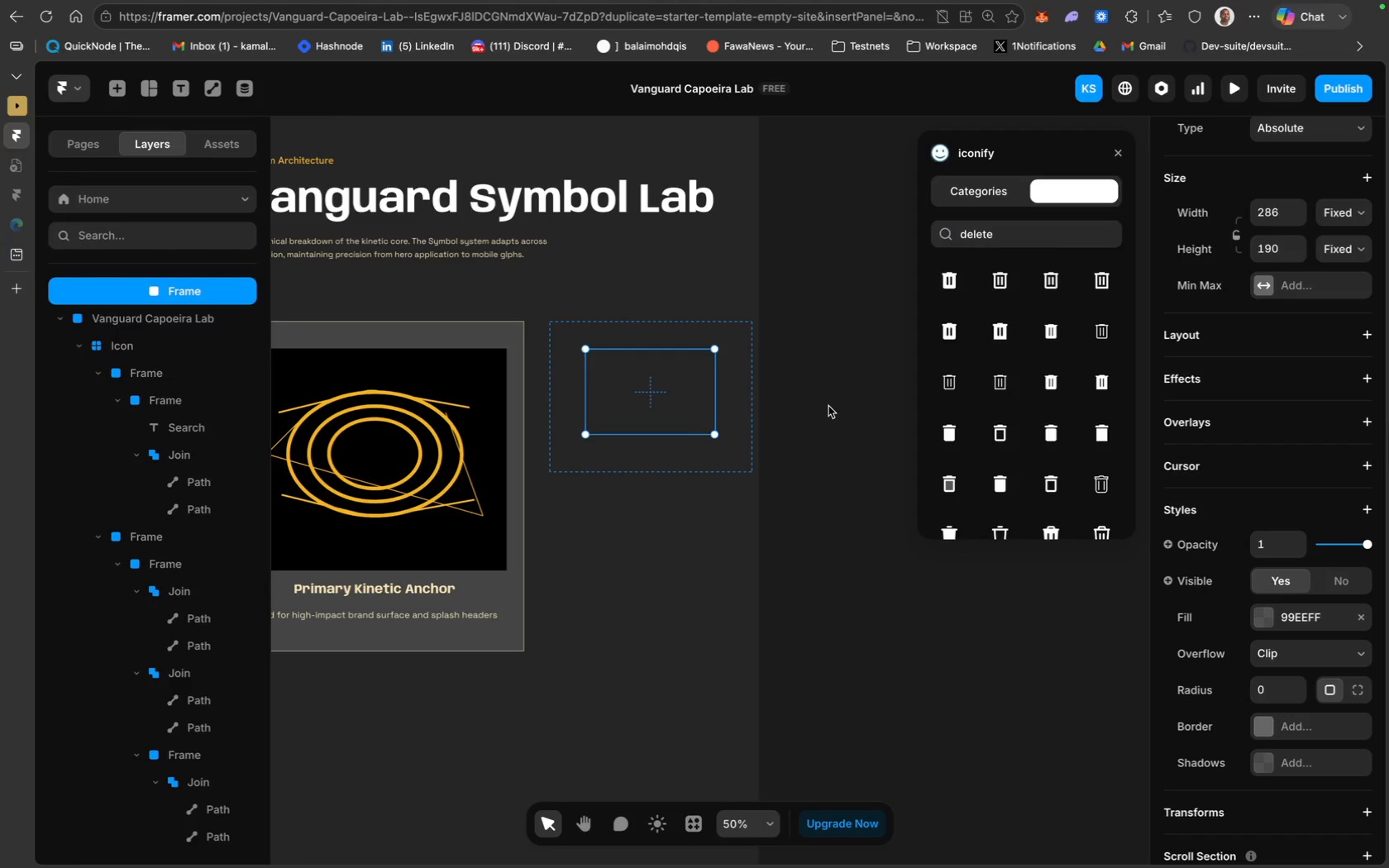 
left_click([832, 409])
 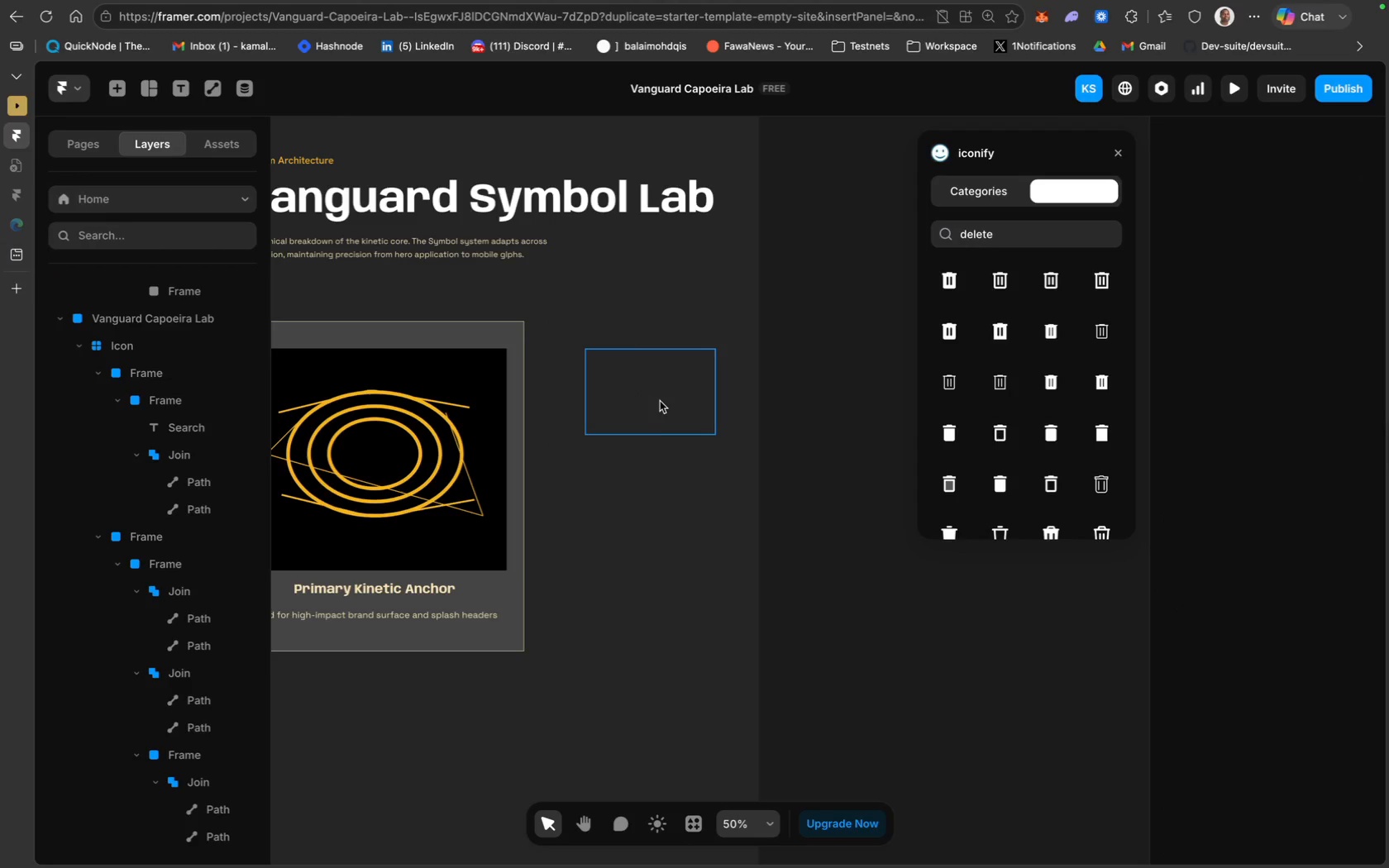 
left_click([660, 399])
 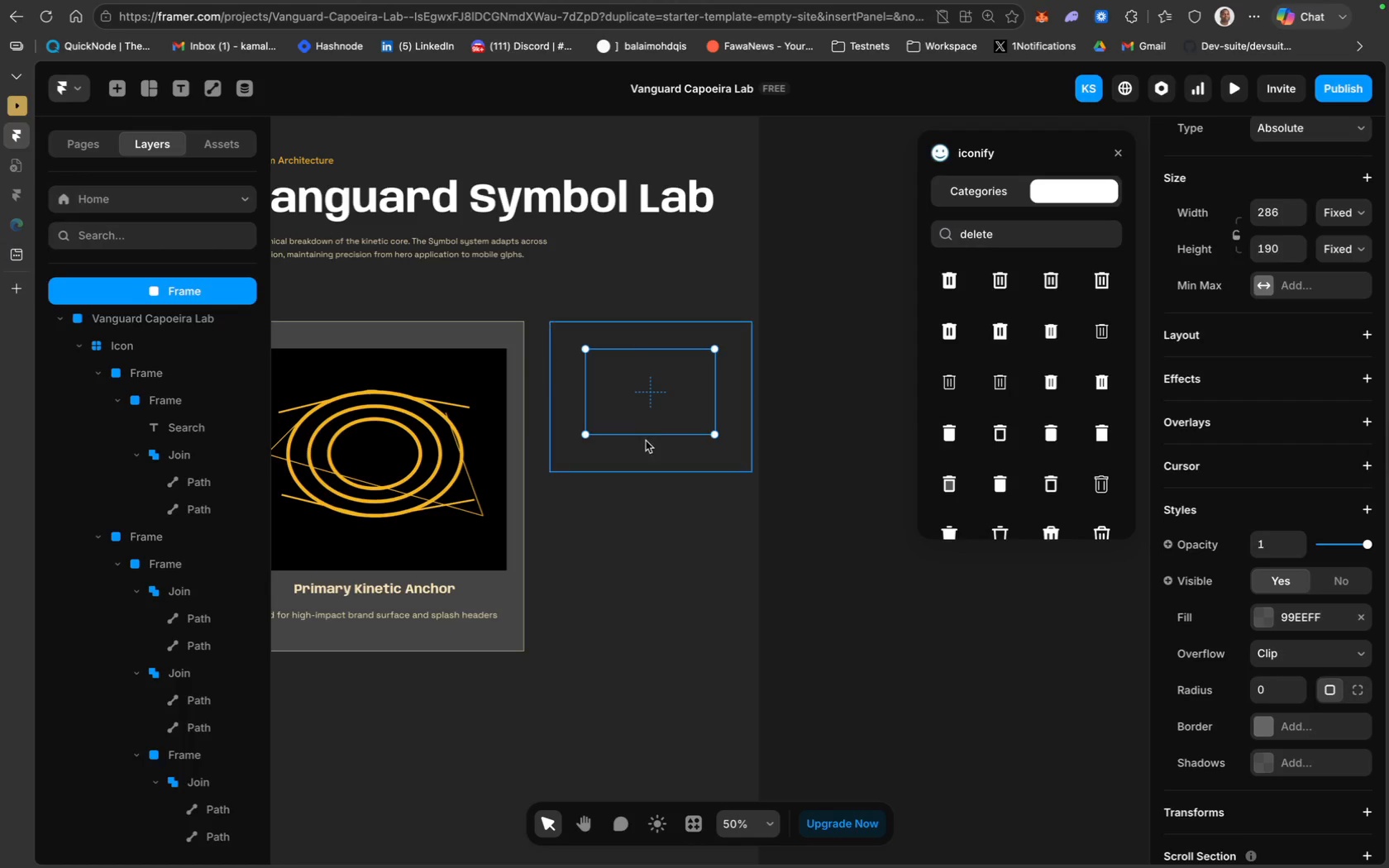 
left_click([645, 441])
 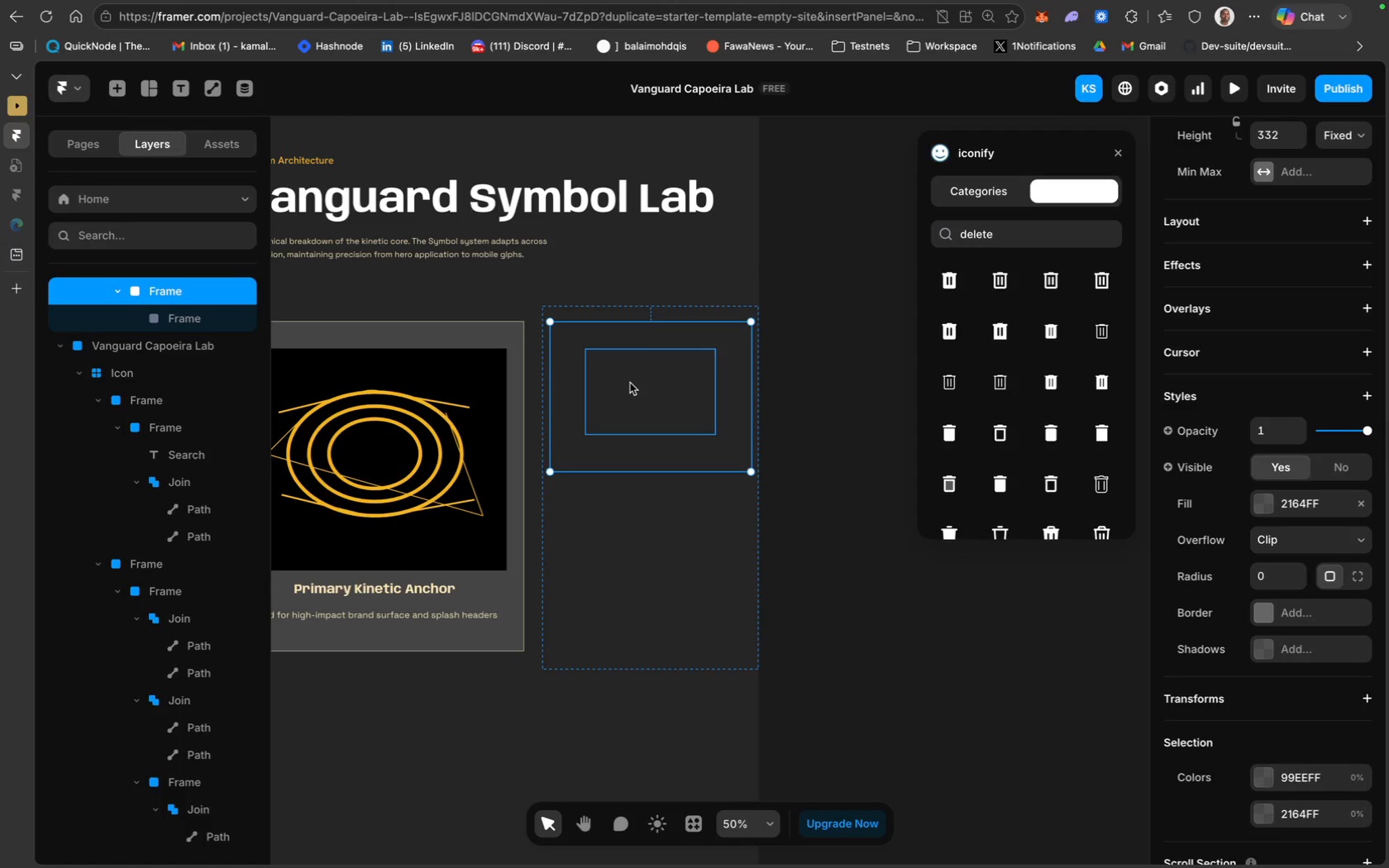 
wait(5.05)
 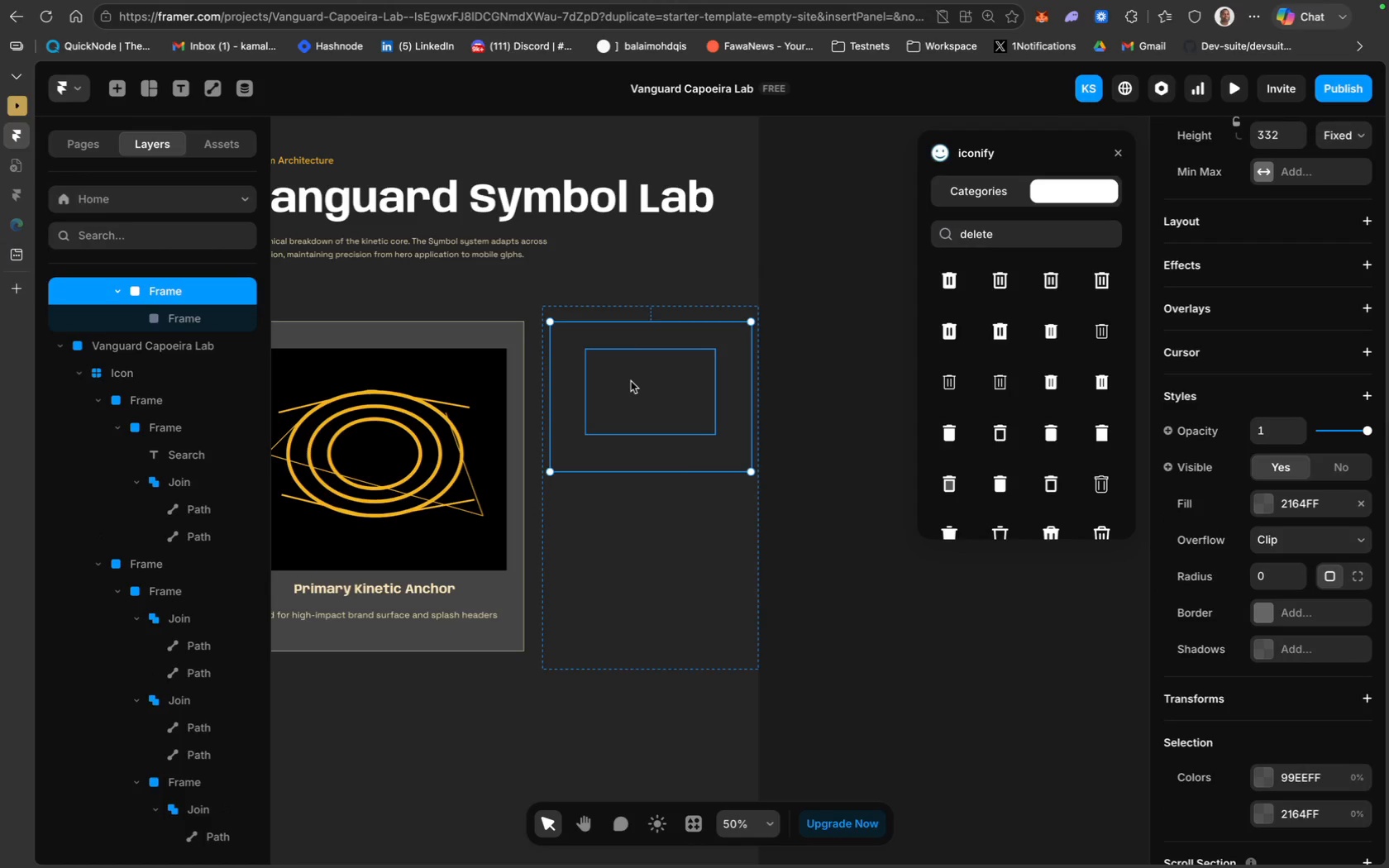 
key(Meta+V)
 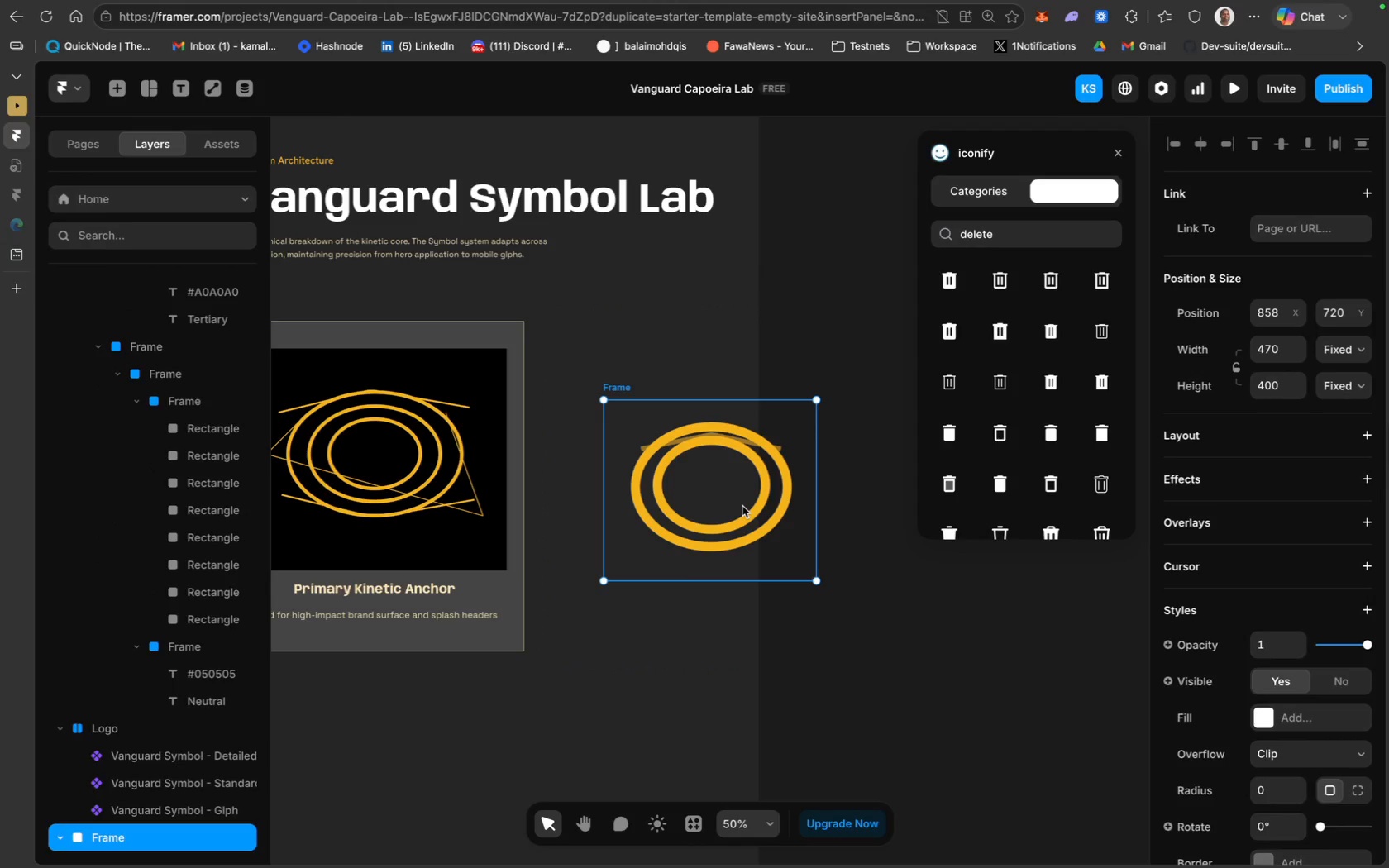 
scroll: coordinate [740, 629], scroll_direction: up, amount: 2.0
 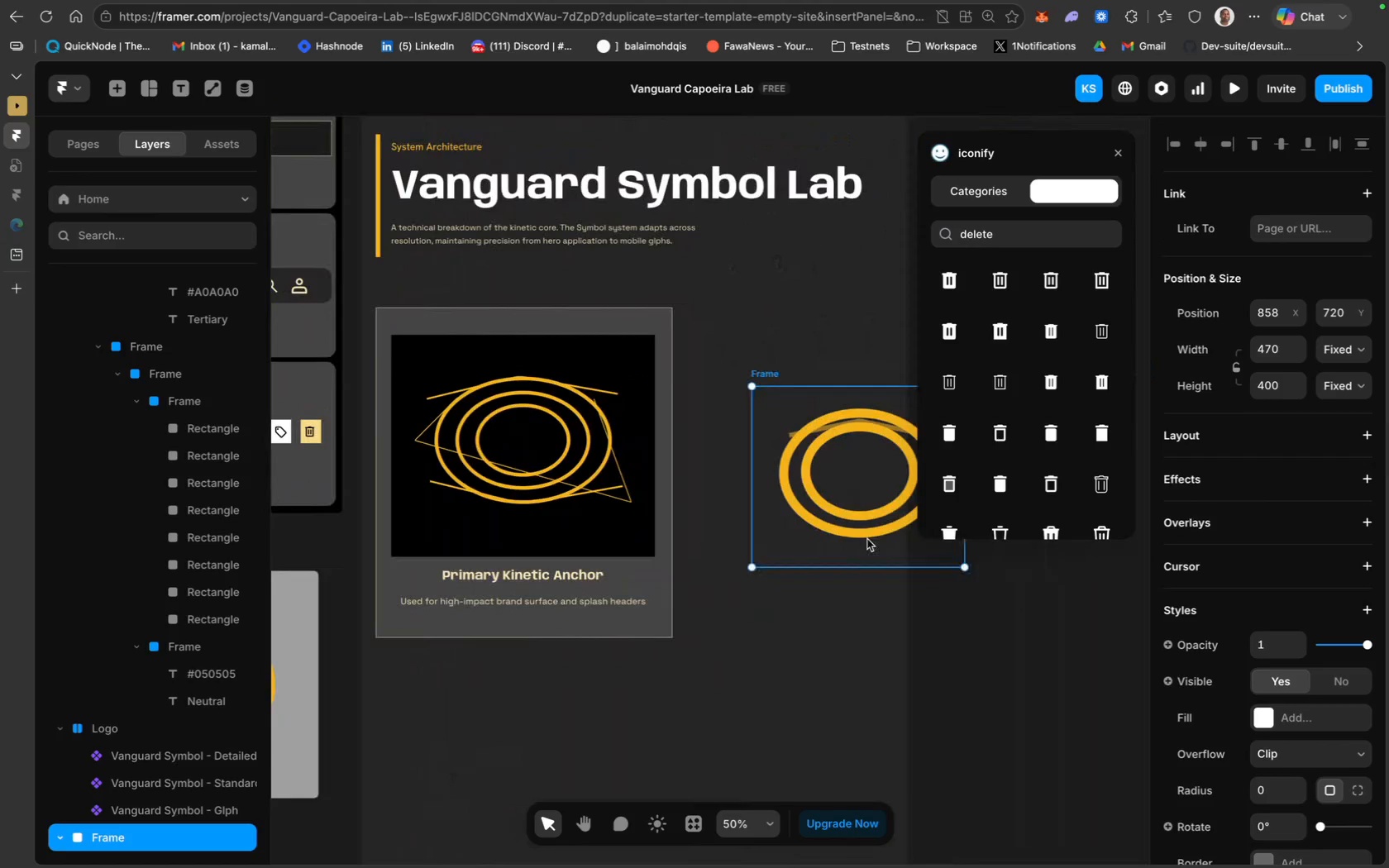 
key(Backspace)
 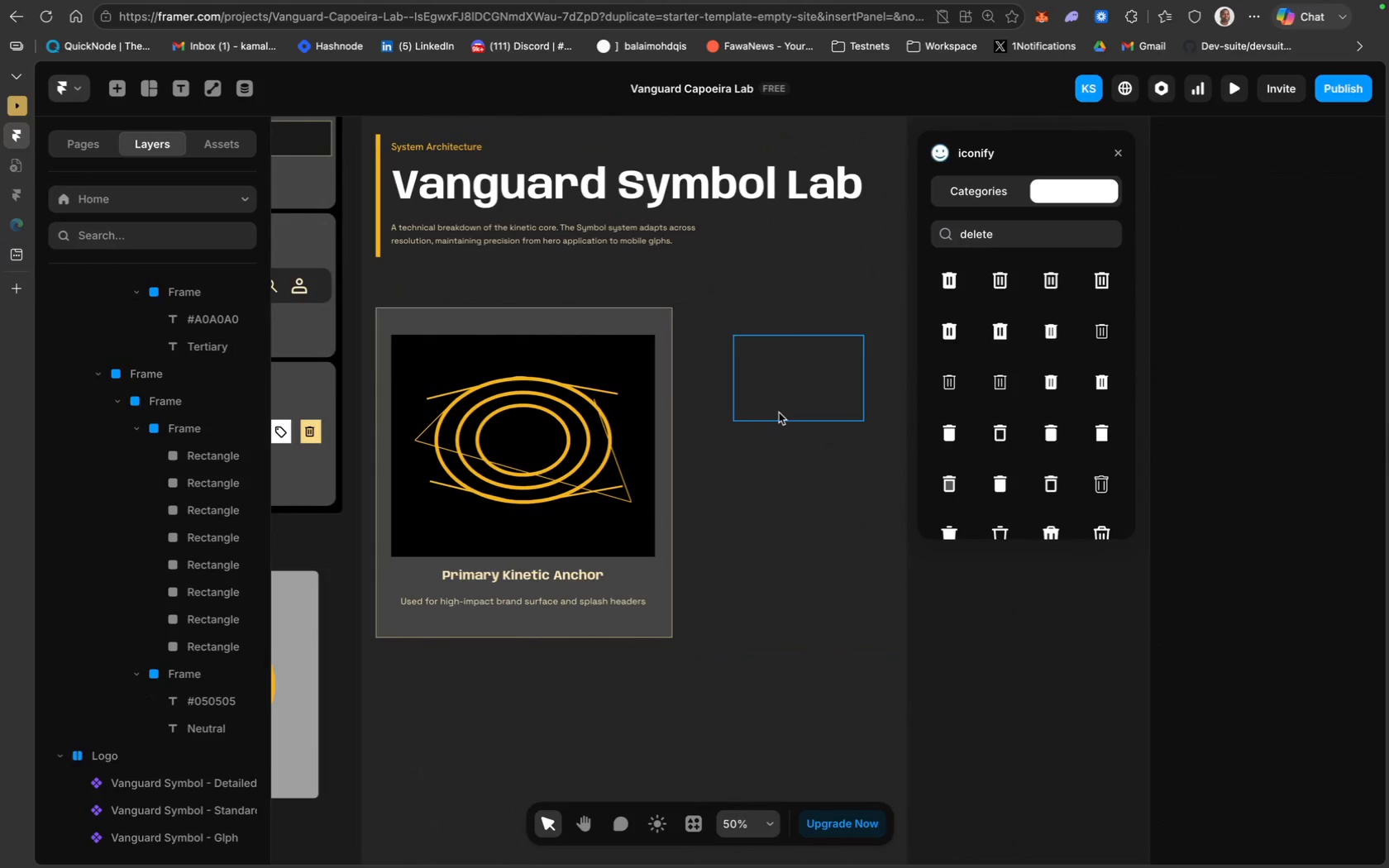 
scroll: coordinate [779, 413], scroll_direction: up, amount: 87.0
 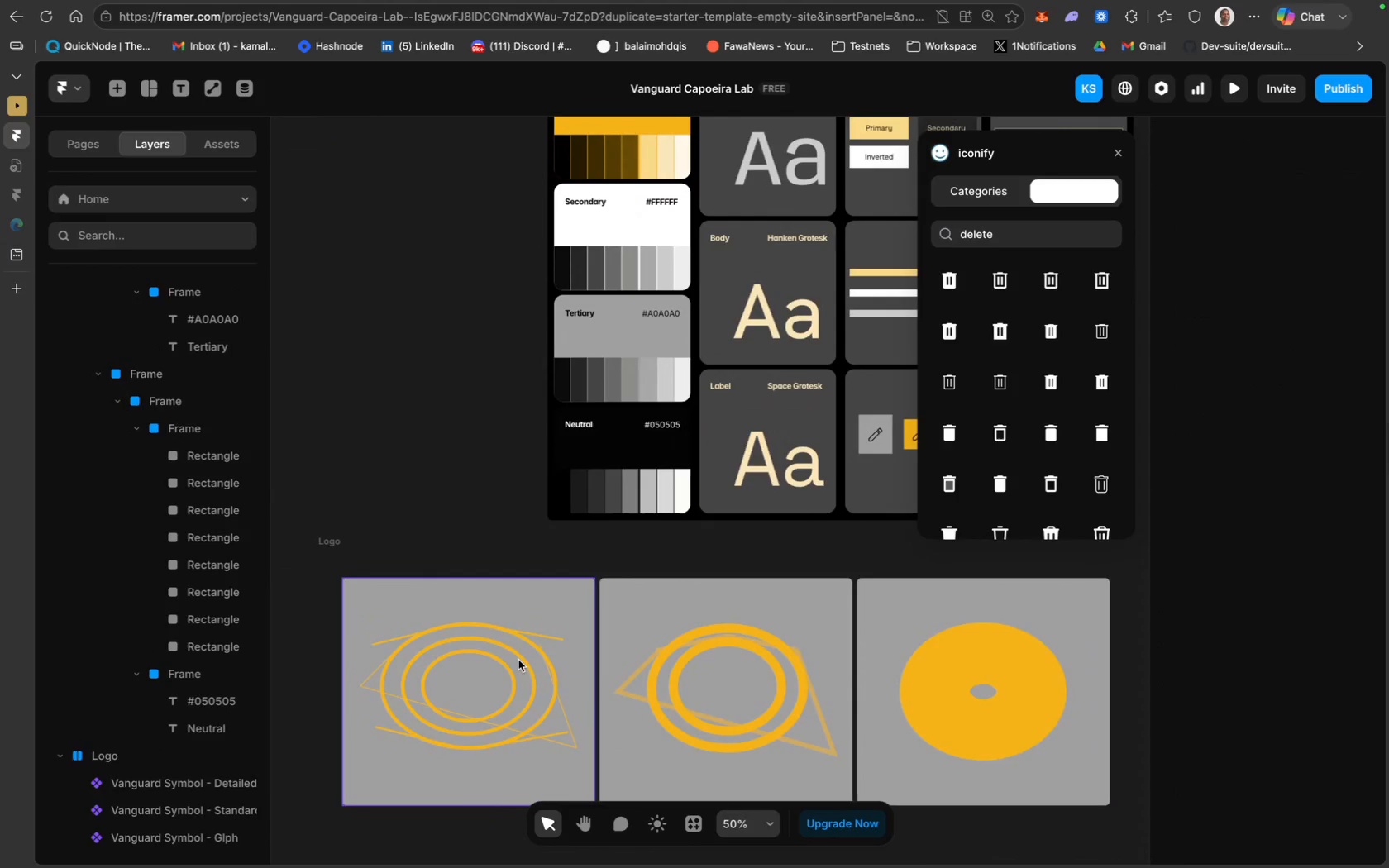 
double_click([518, 659])
 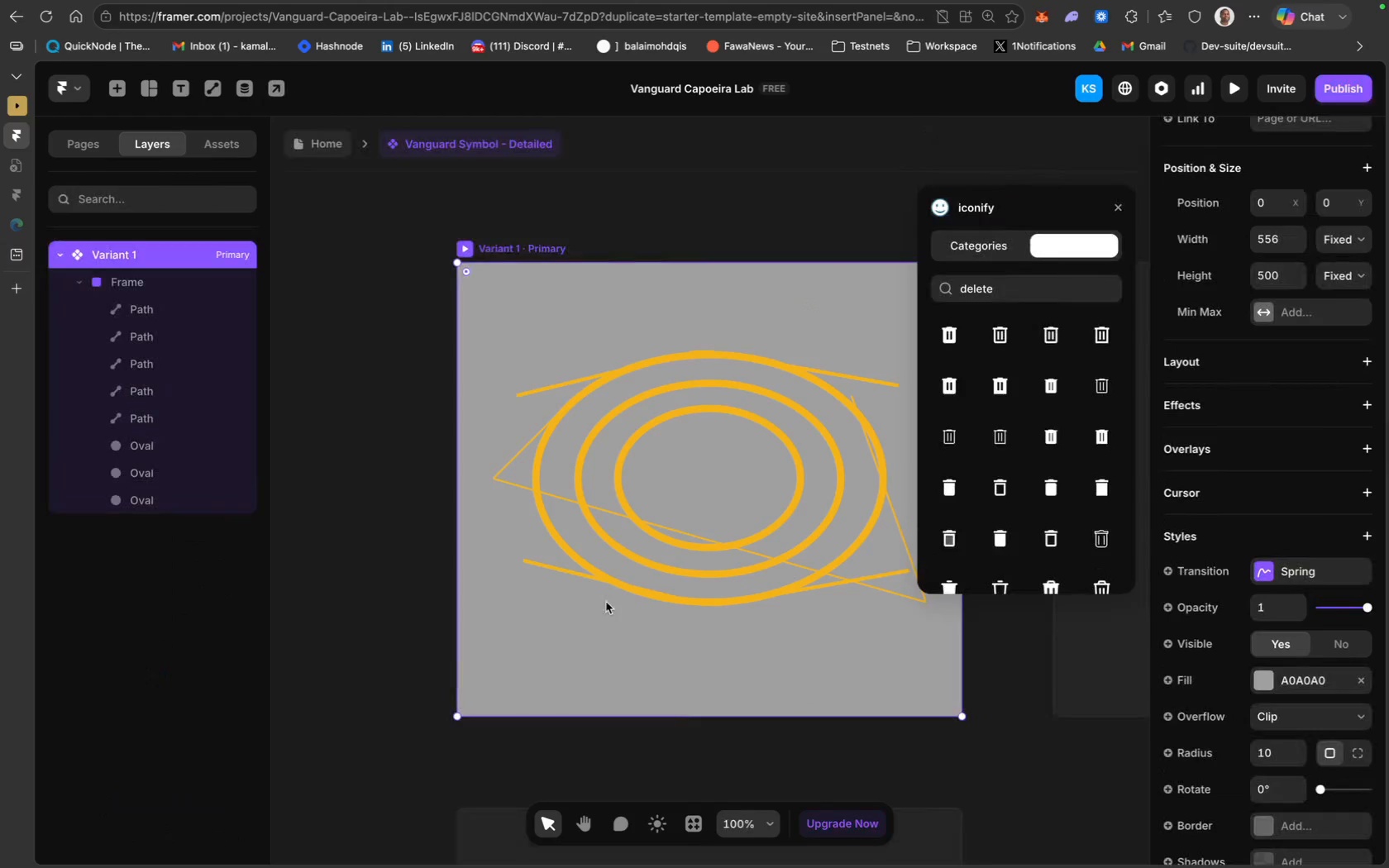 
scroll: coordinate [606, 602], scroll_direction: down, amount: 44.0
 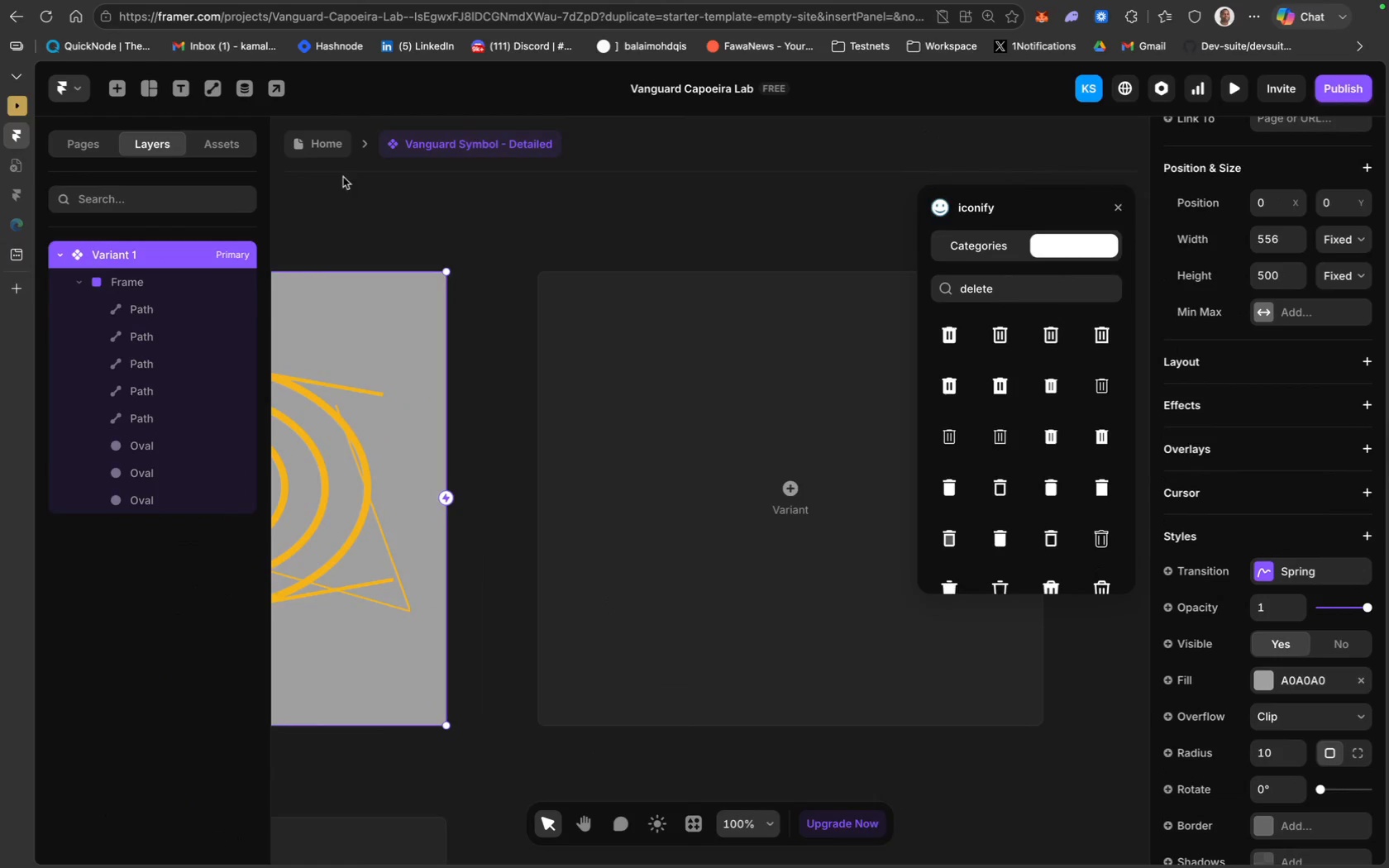 
left_click([332, 150])
 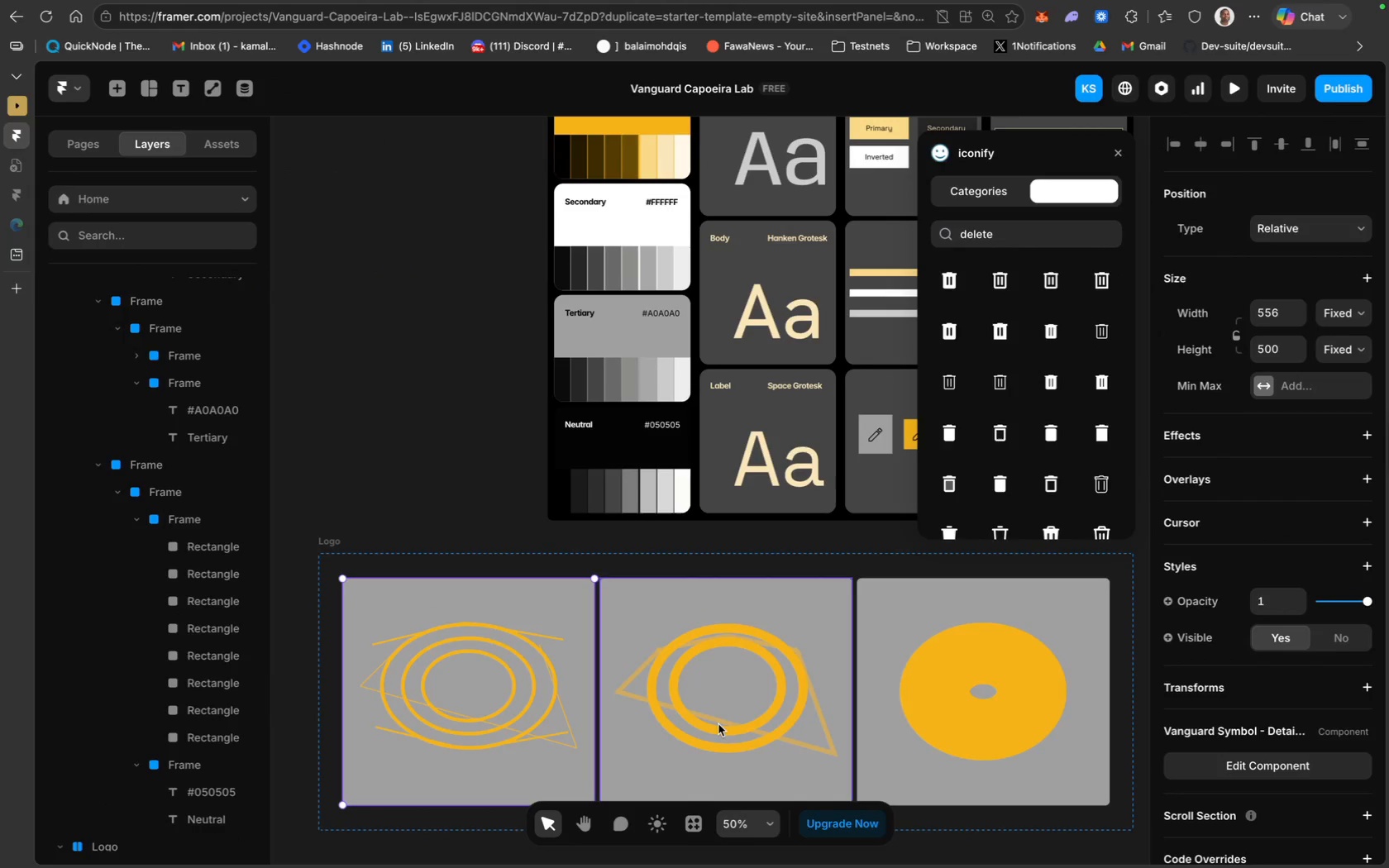 
double_click([718, 724])
 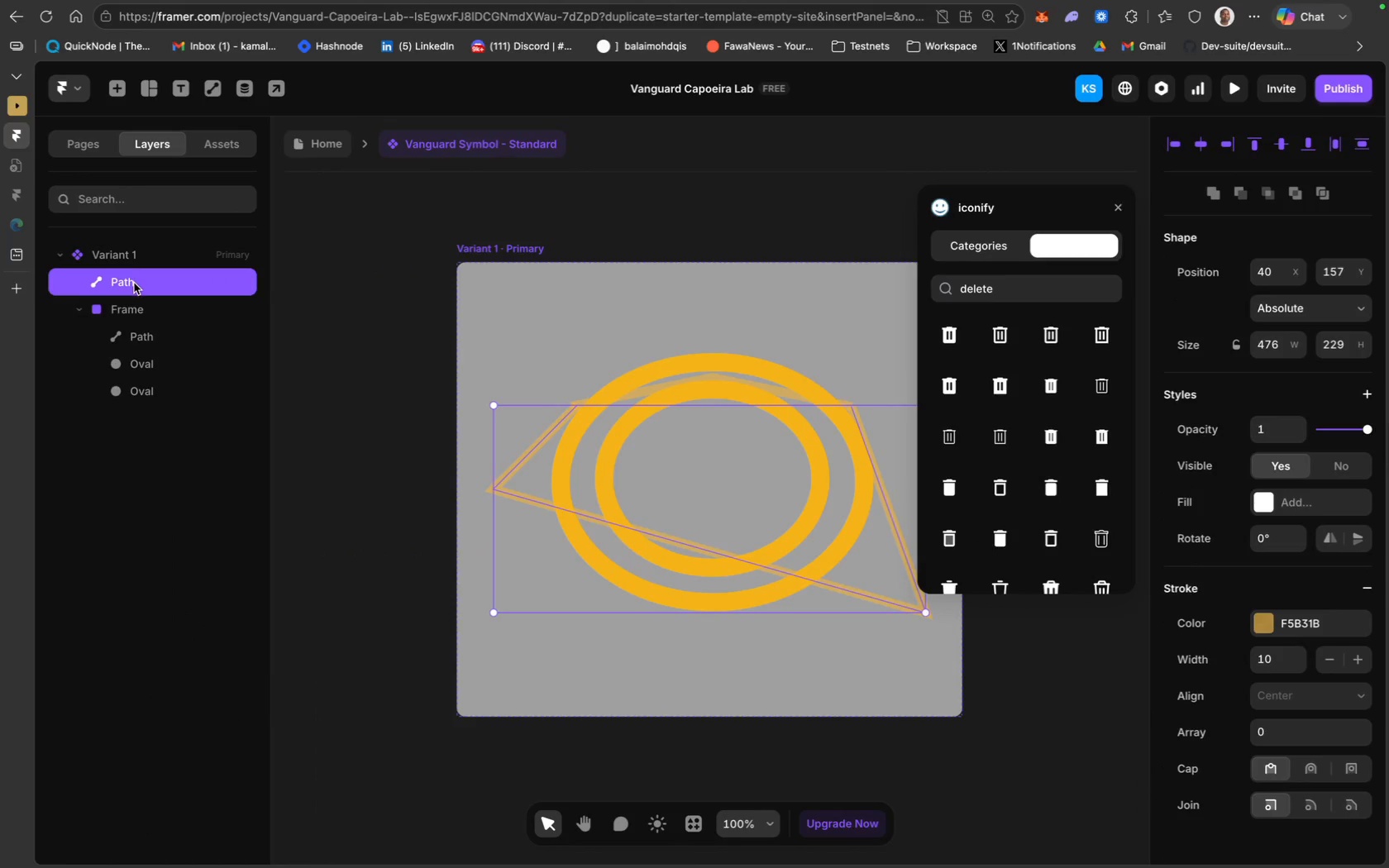 
wait(5.97)
 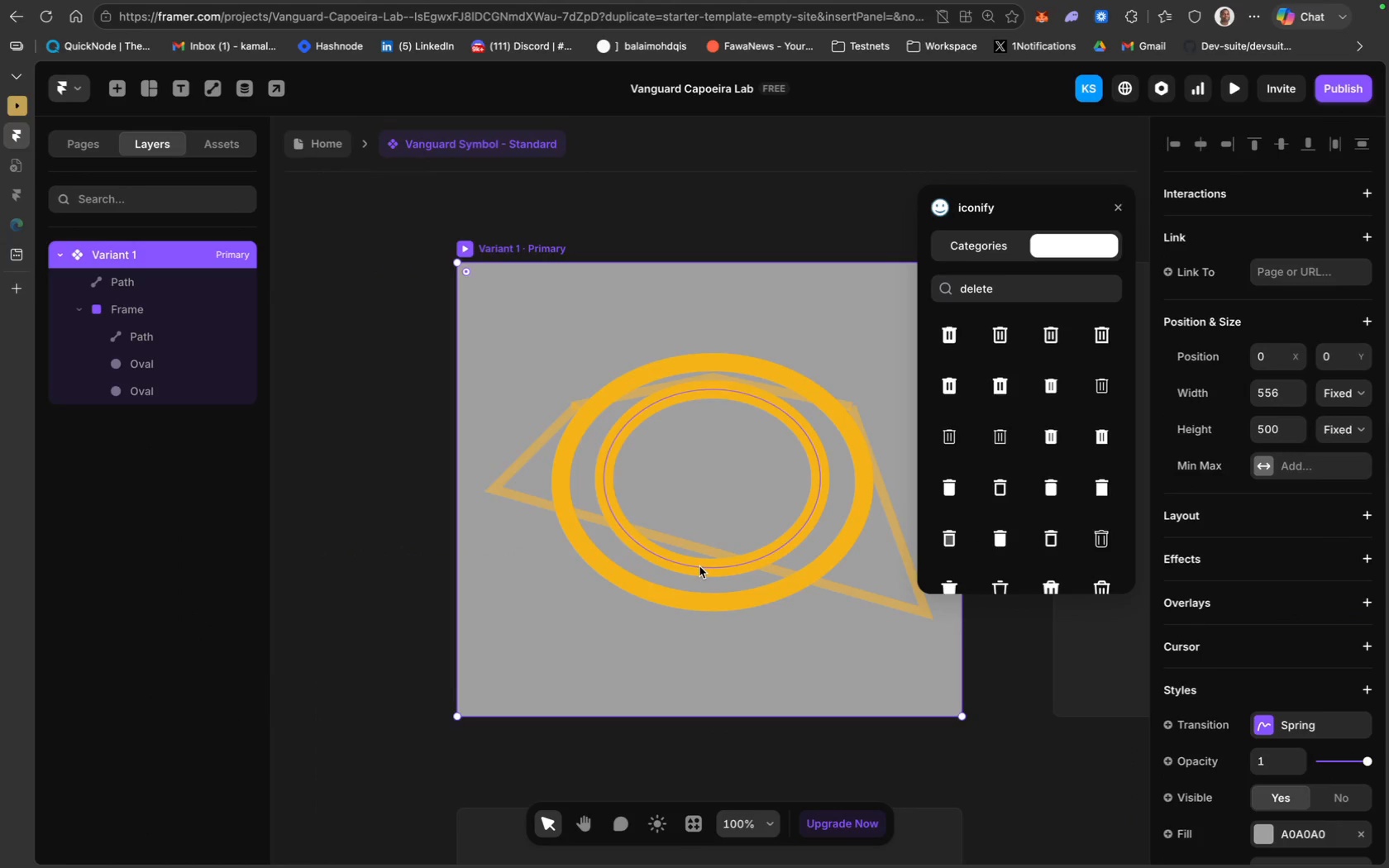 
left_click_drag(start_coordinate=[131, 278], to_coordinate=[135, 322])
 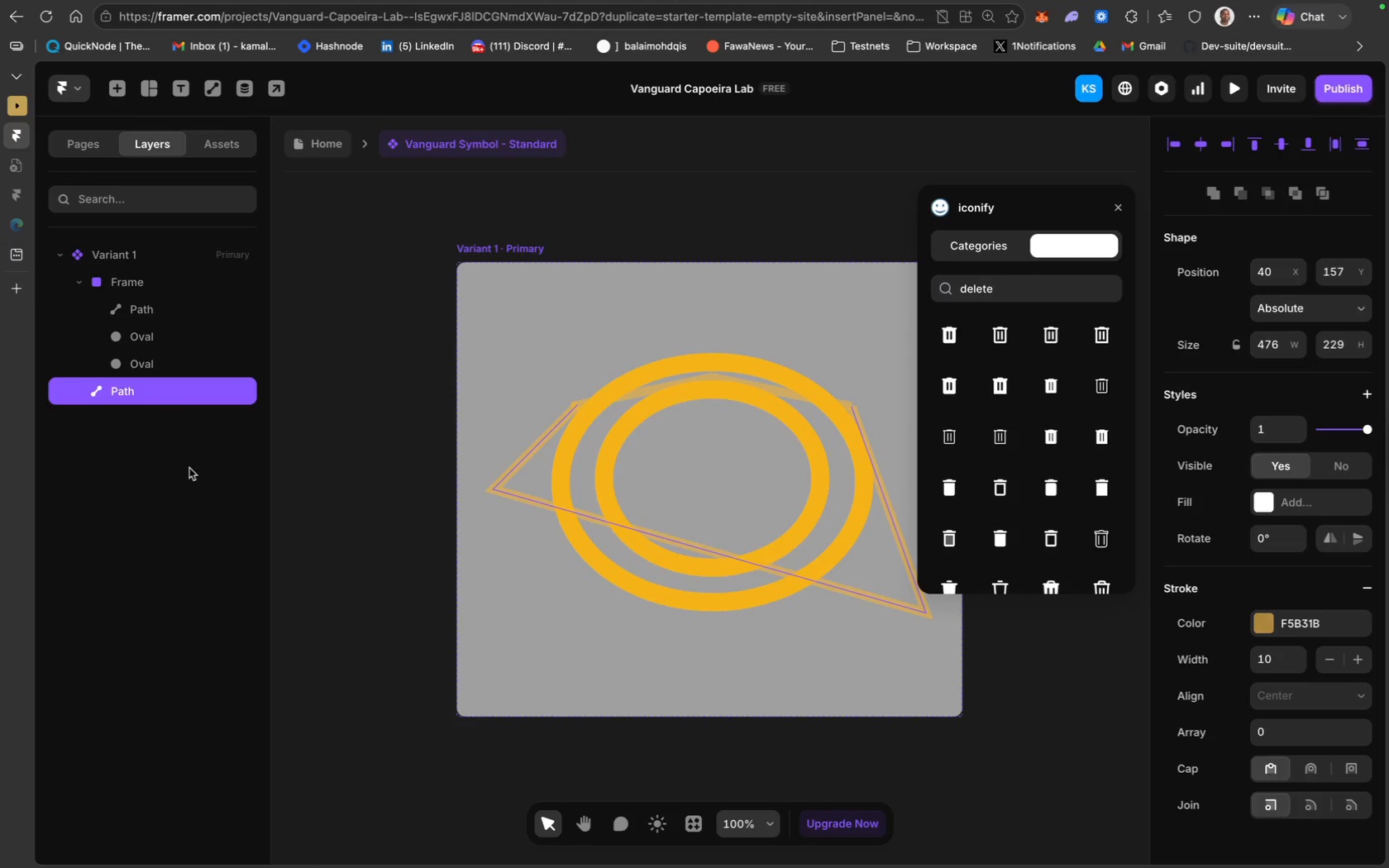 
left_click([189, 470])
 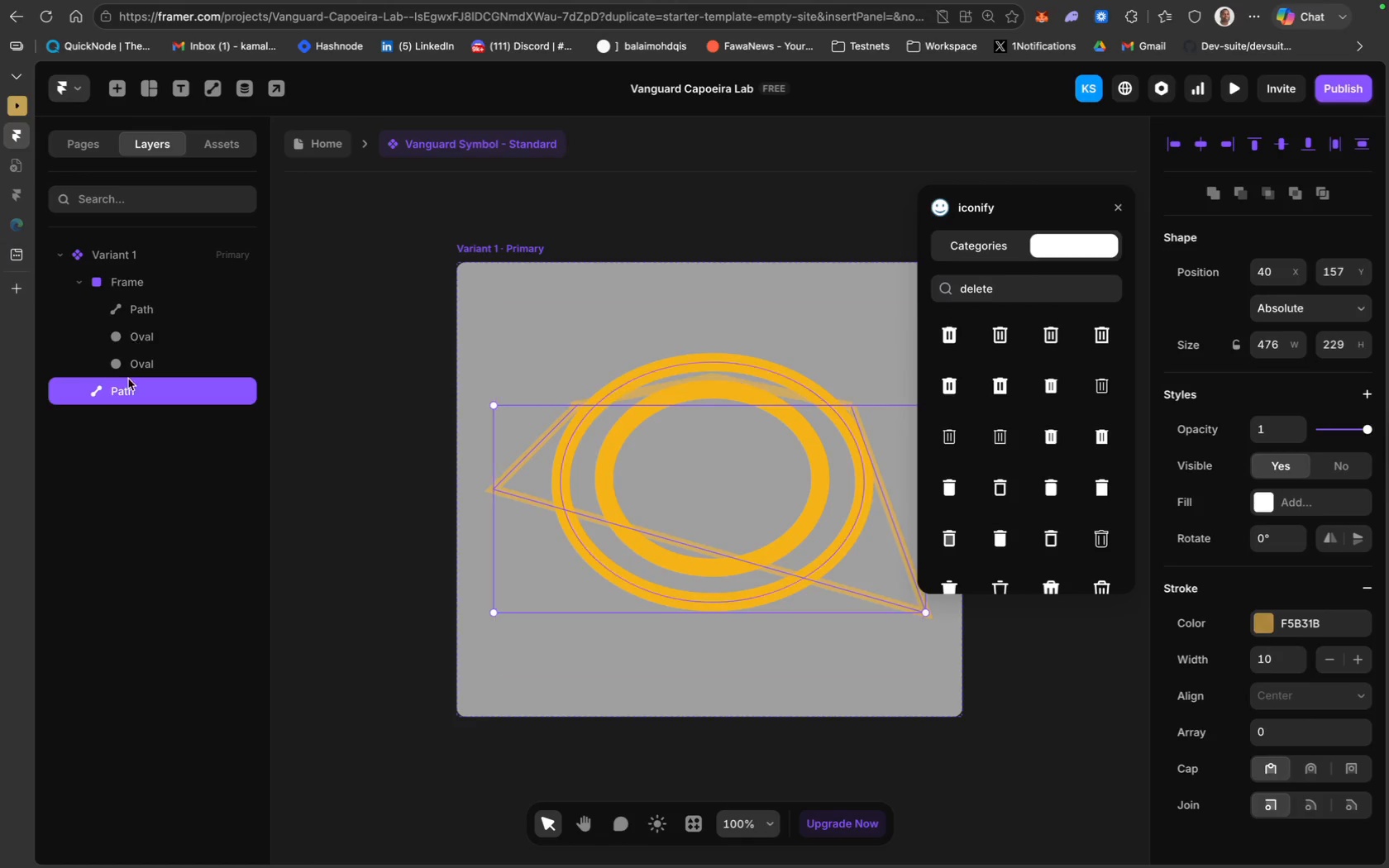 
left_click_drag(start_coordinate=[134, 392], to_coordinate=[151, 378])
 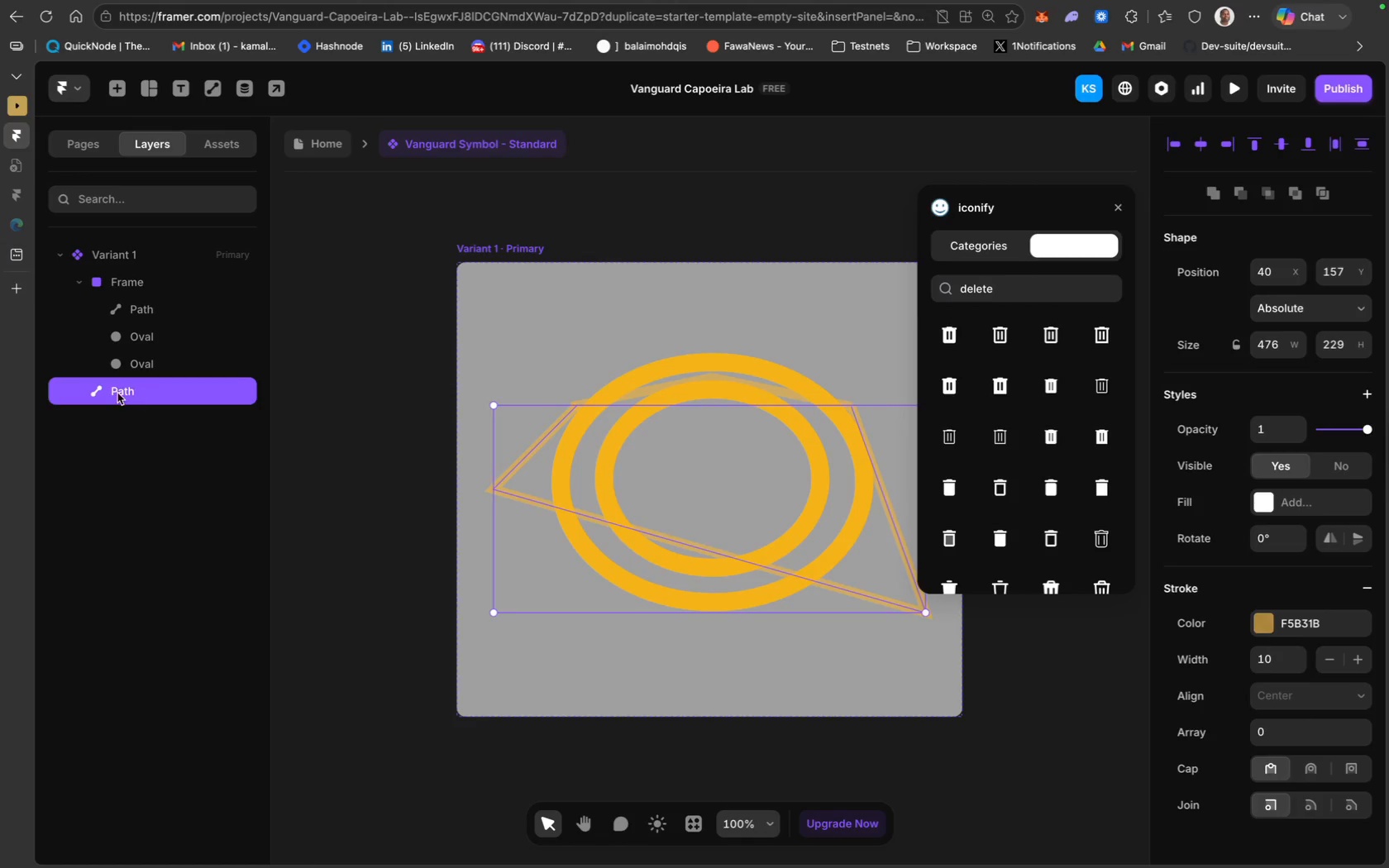 
left_click_drag(start_coordinate=[114, 393], to_coordinate=[138, 297])
 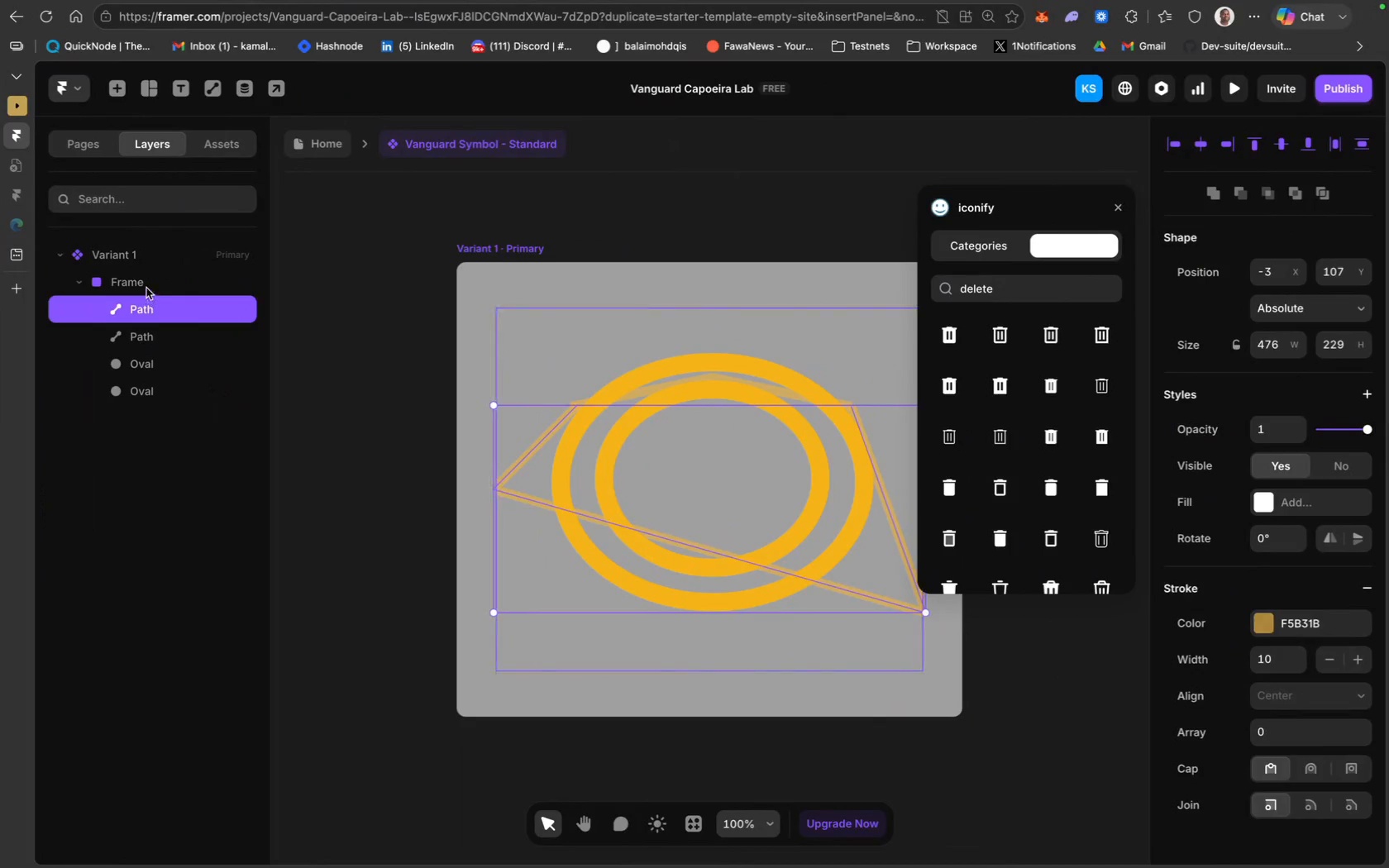 
wait(7.17)
 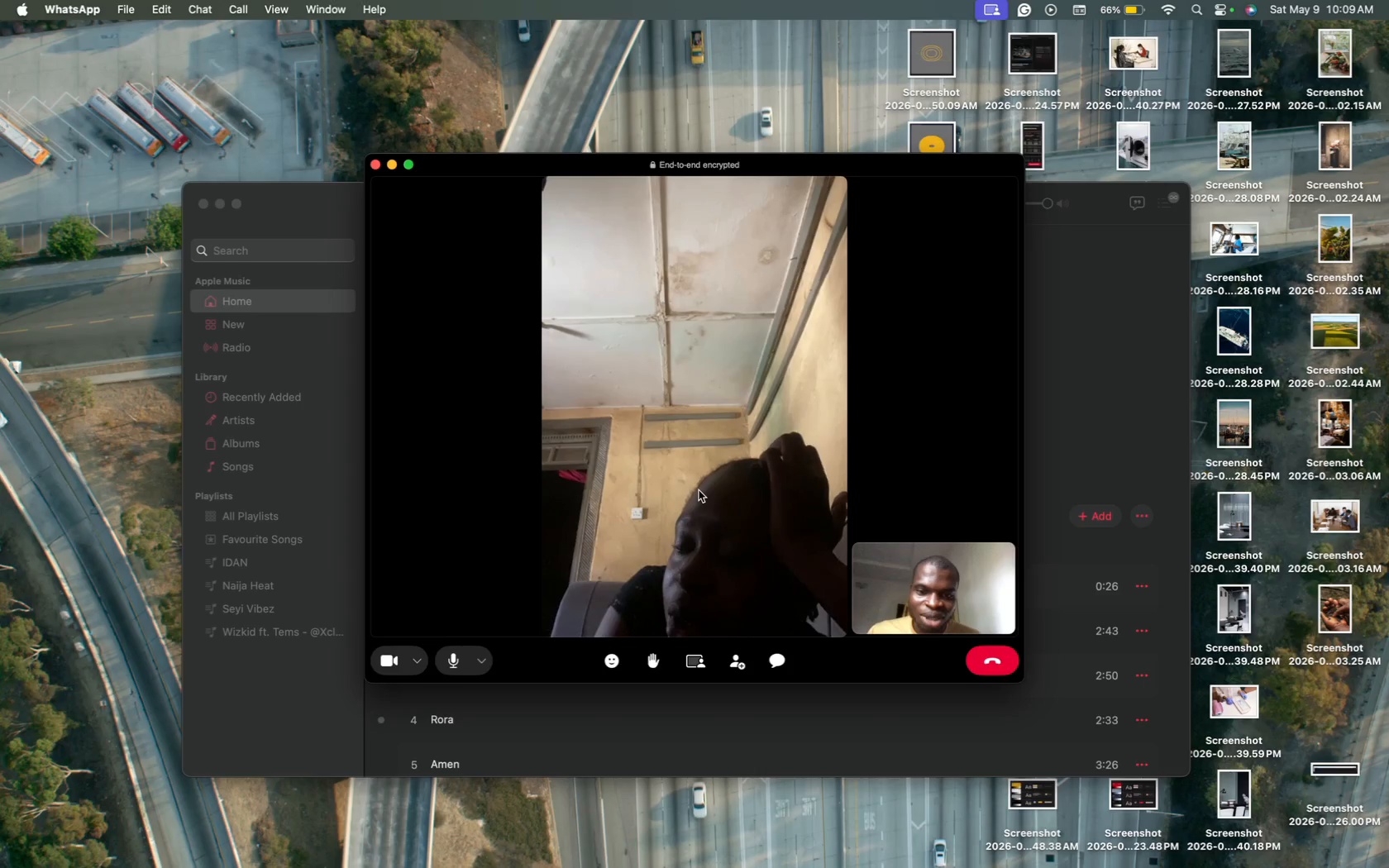 
key(Meta+C)
 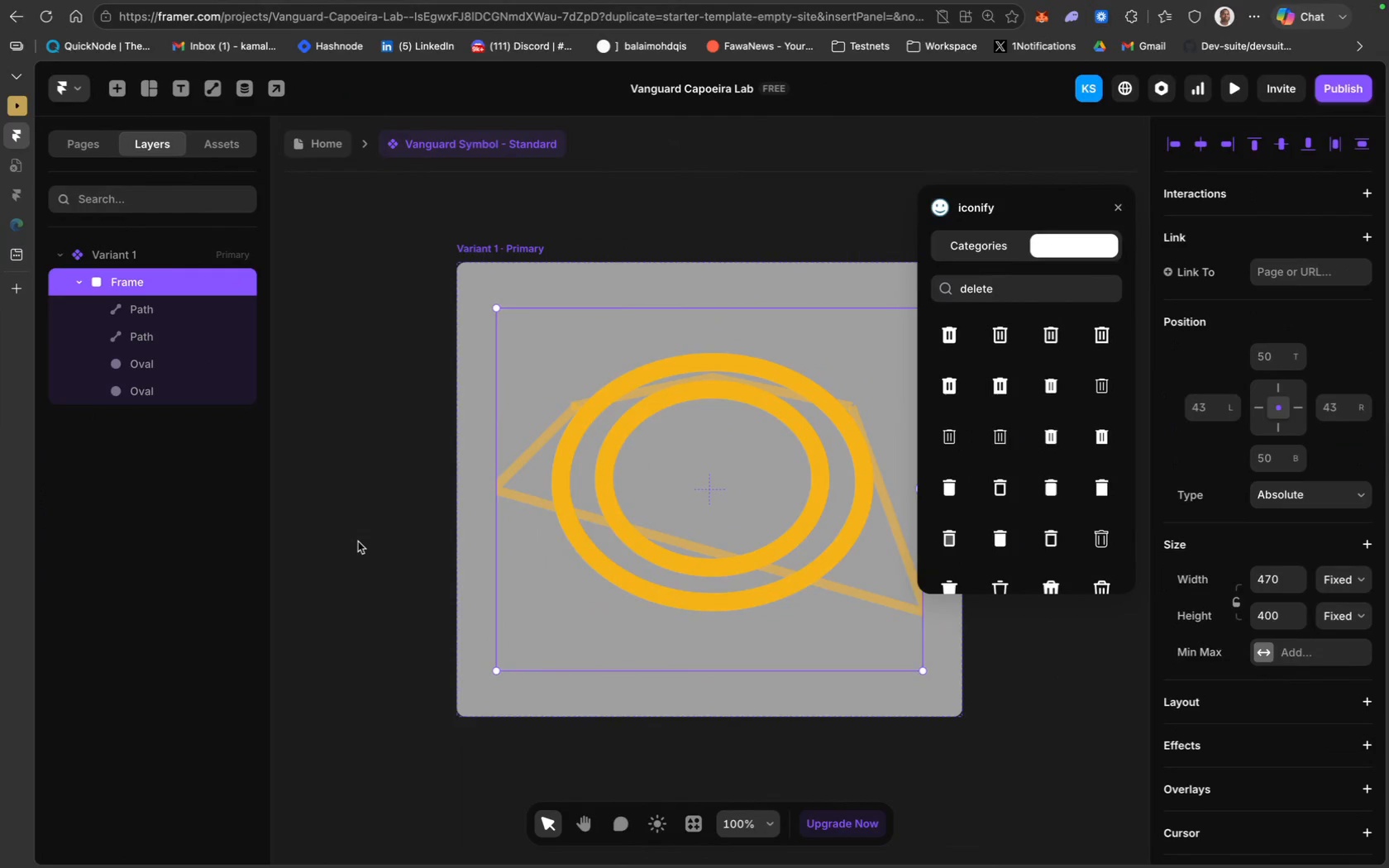 
key(Meta+C)
 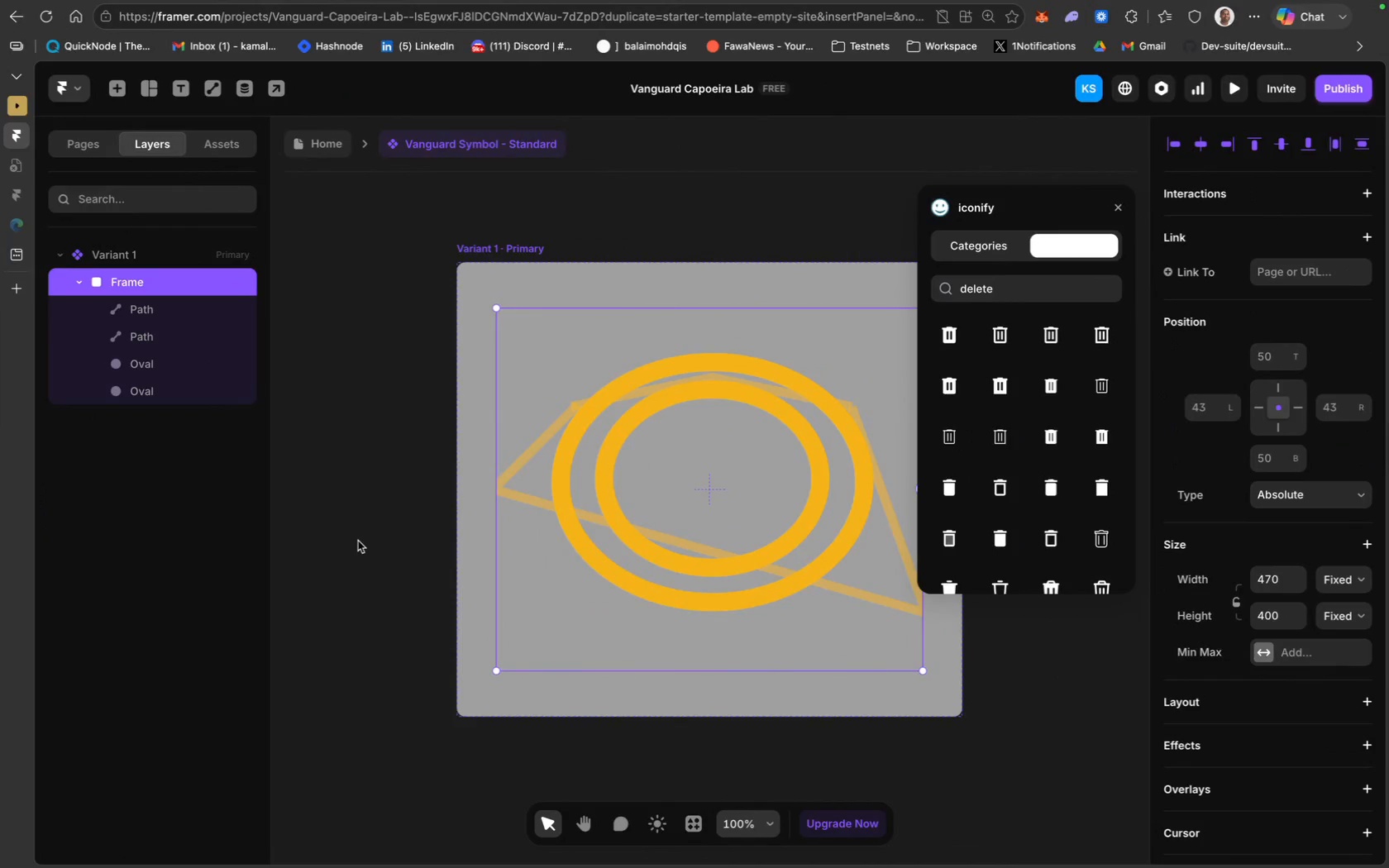 
key(Meta+C)
 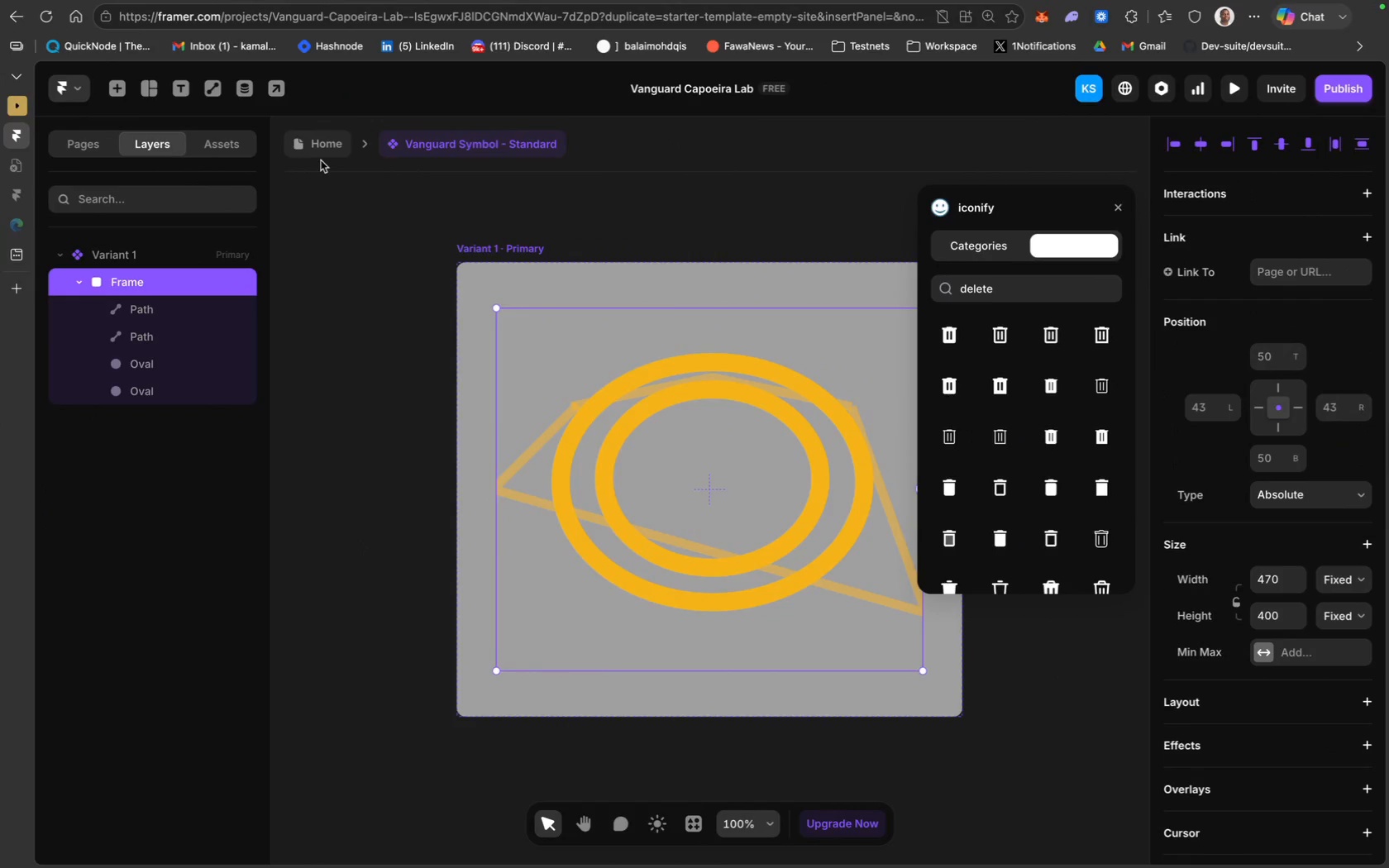 
left_click([320, 150])
 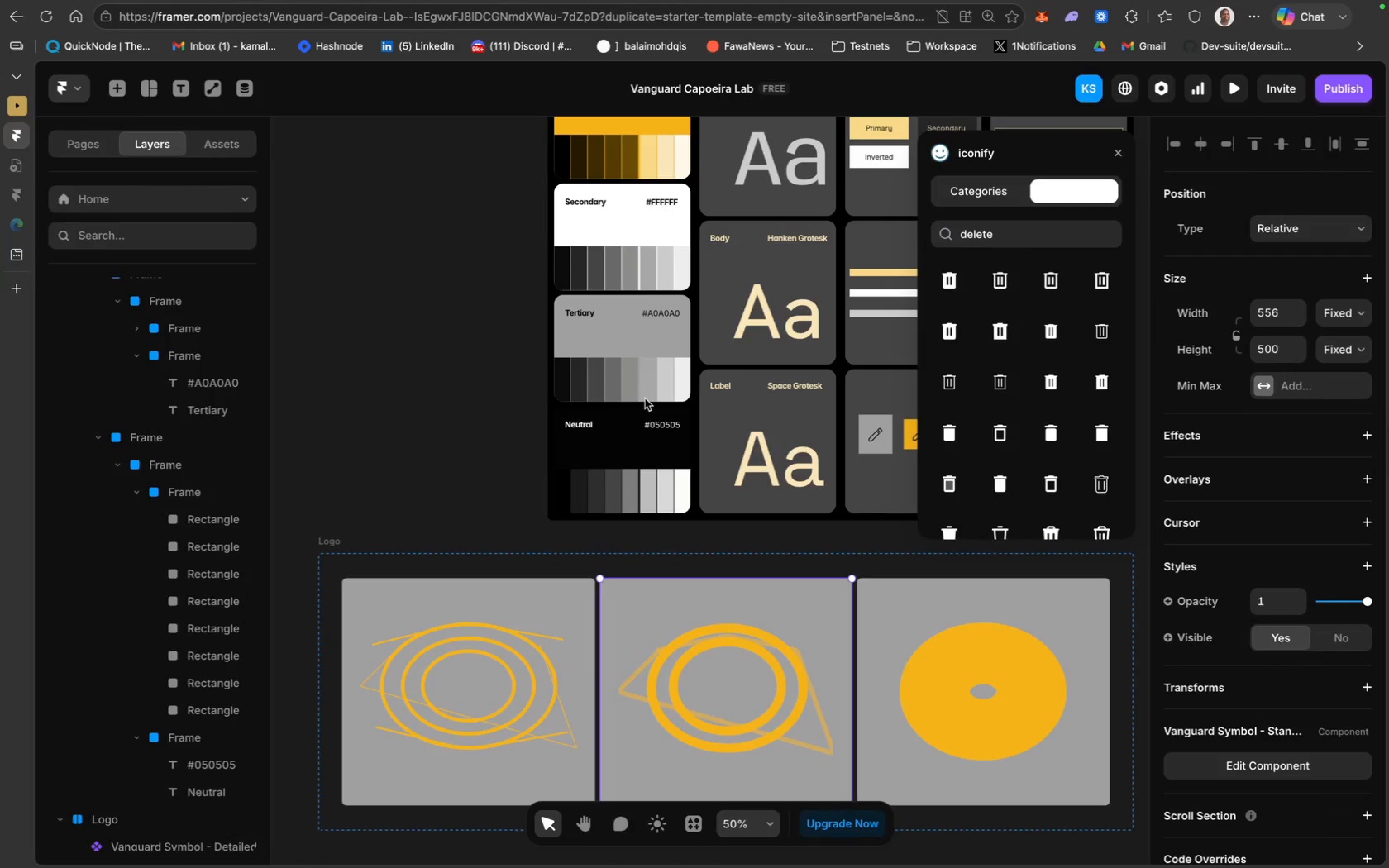 
scroll: coordinate [600, 645], scroll_direction: down, amount: 100.0
 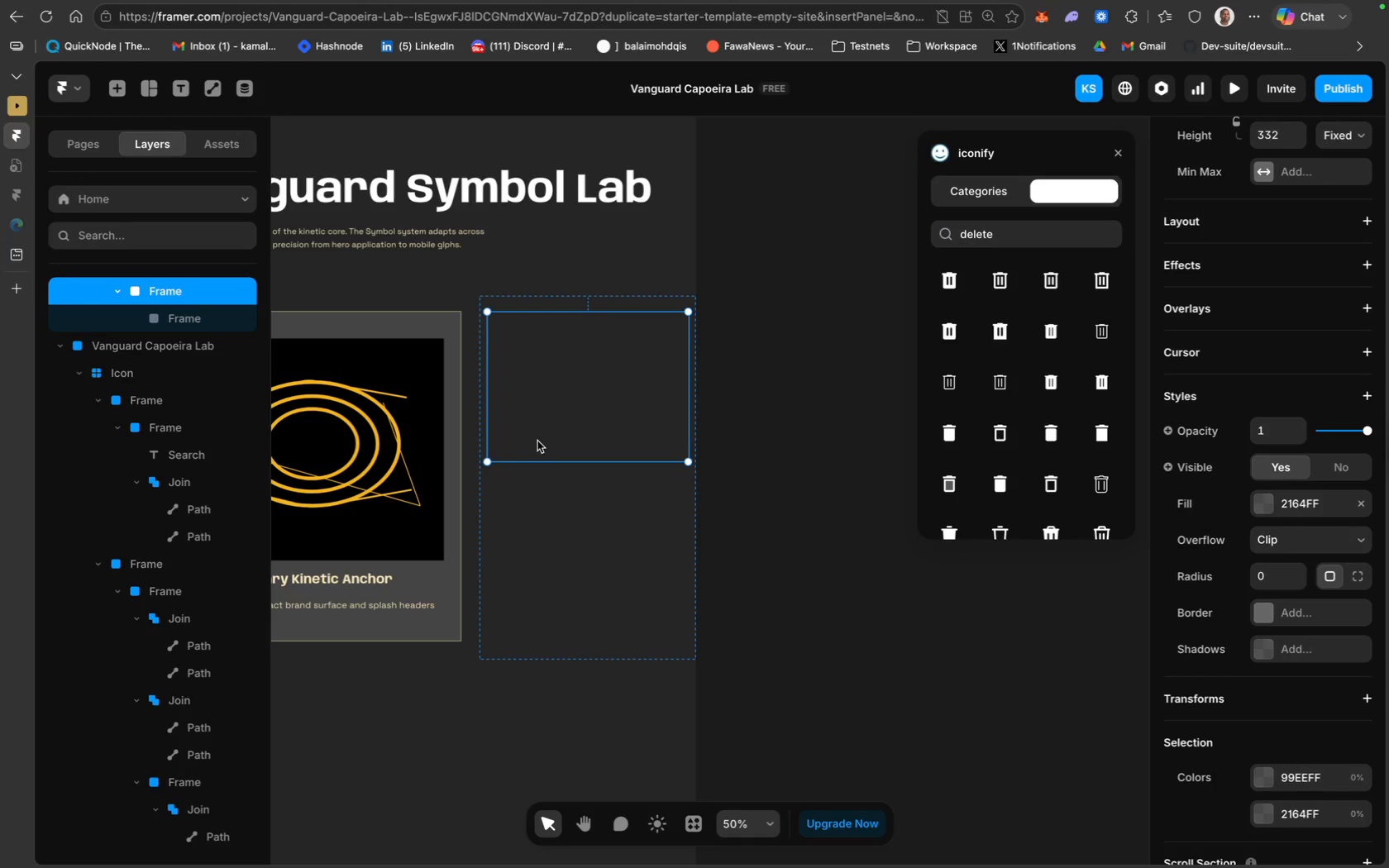 
left_click([570, 384])
 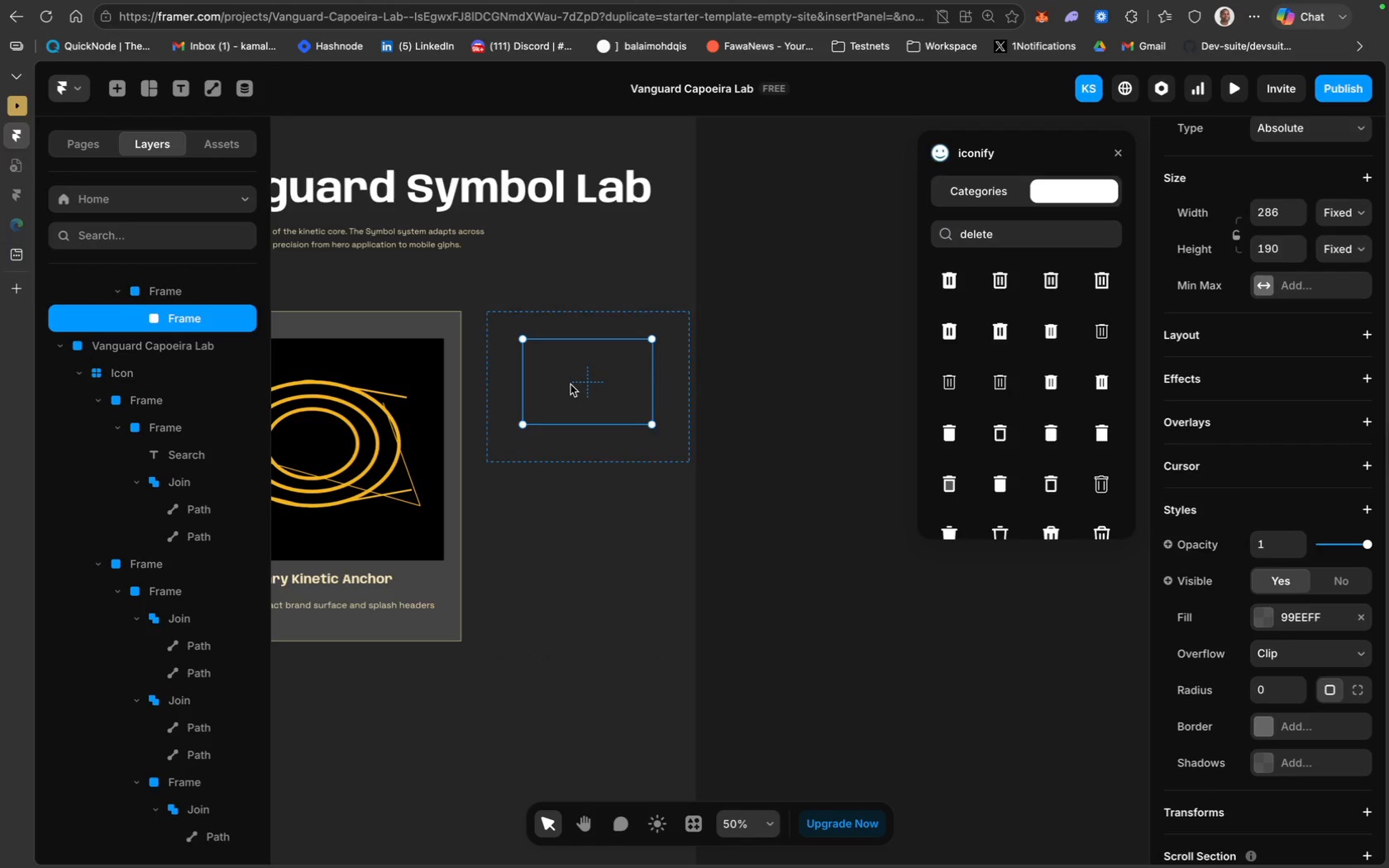 
key(Meta+V)
 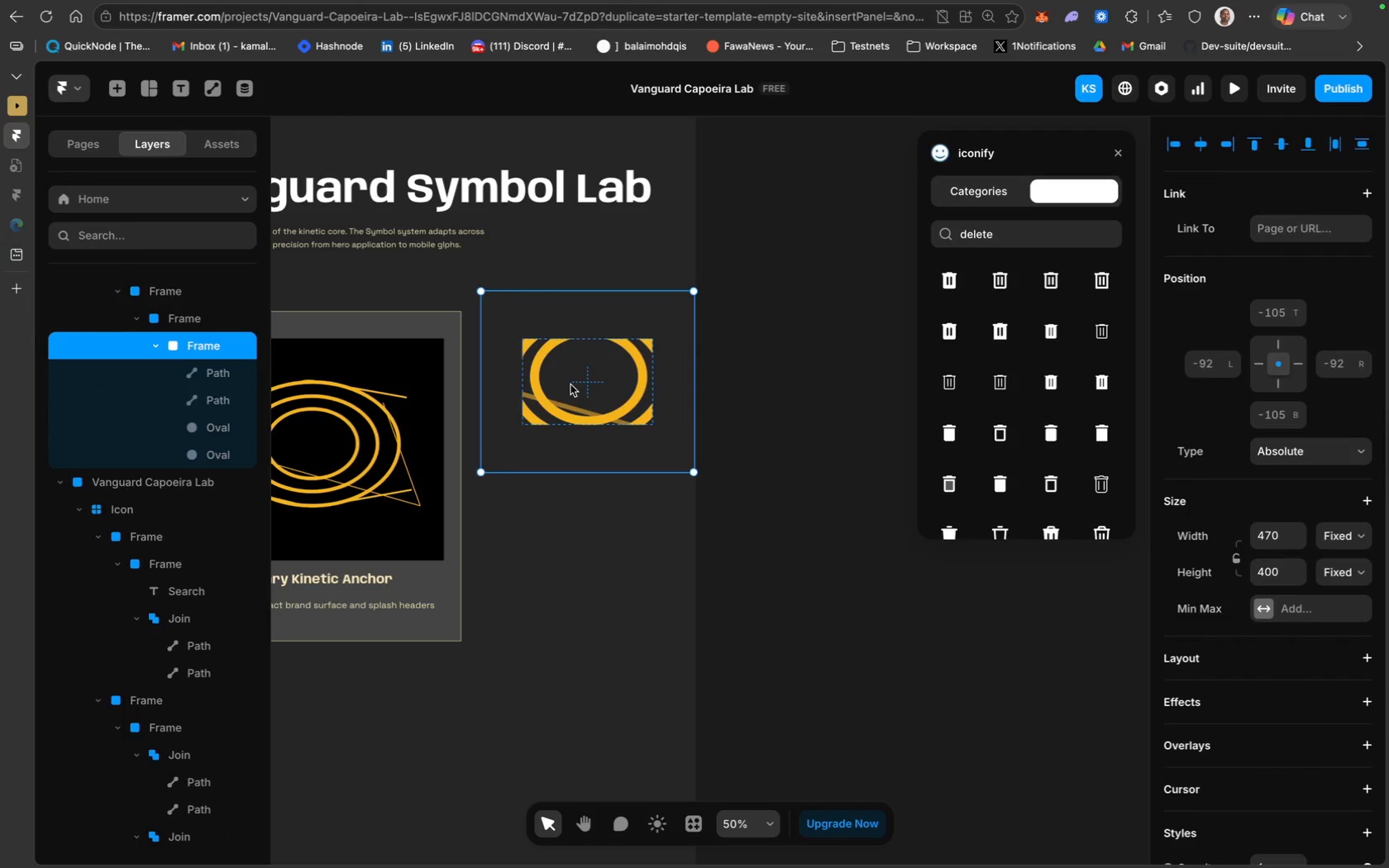 
key(Meta+Z)
 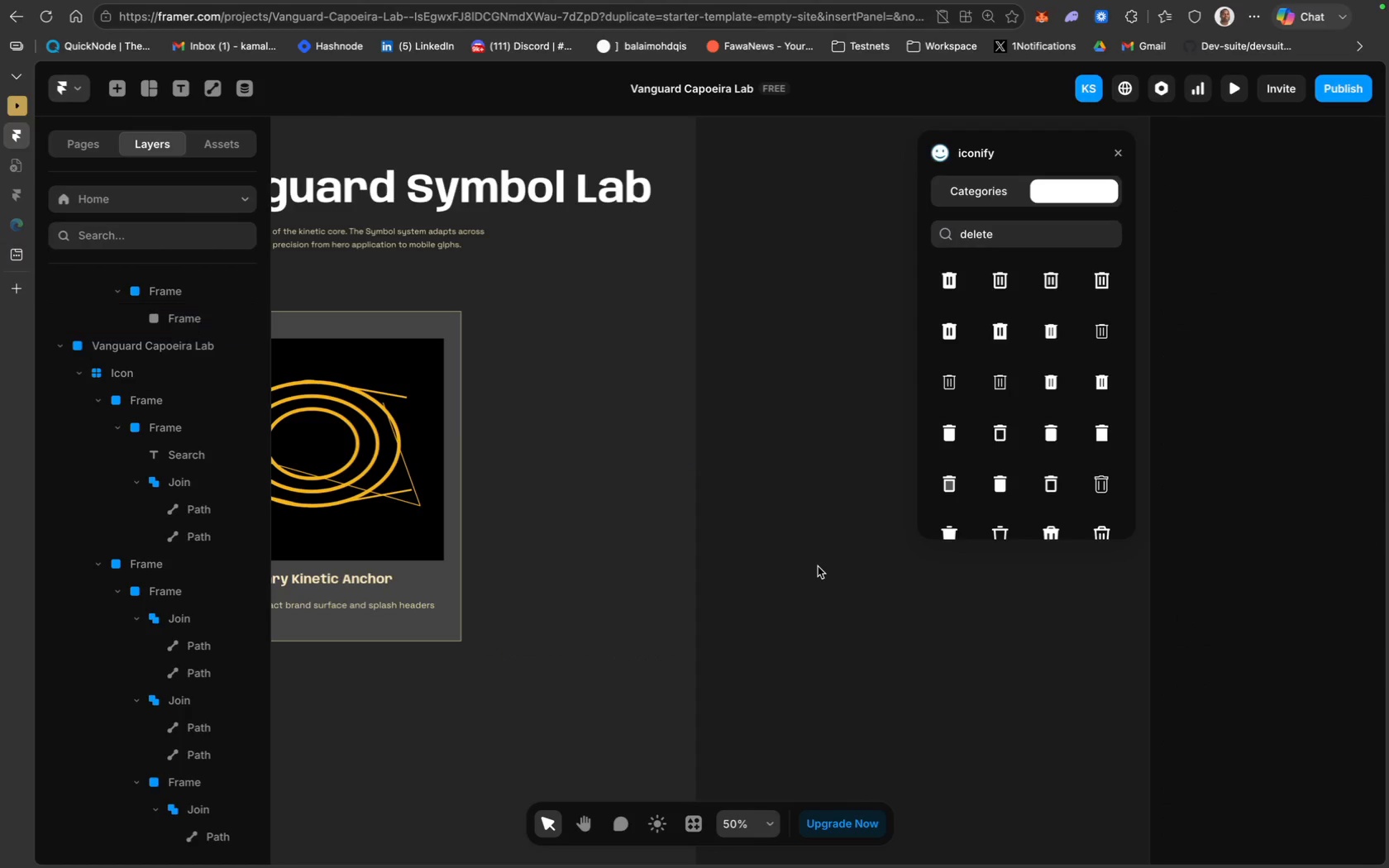 
key(Meta+V)
 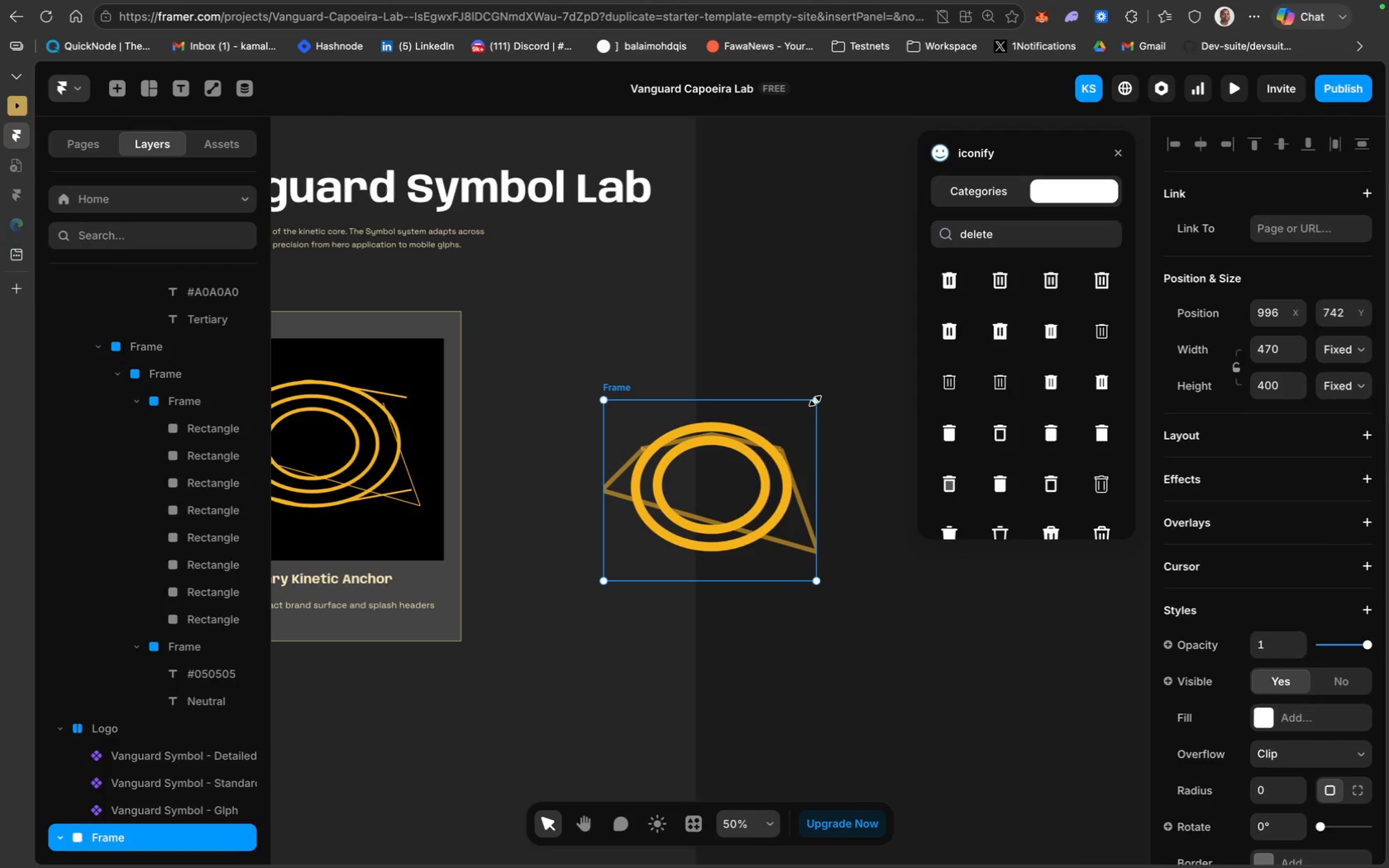 
left_click_drag(start_coordinate=[819, 398], to_coordinate=[814, 461])
 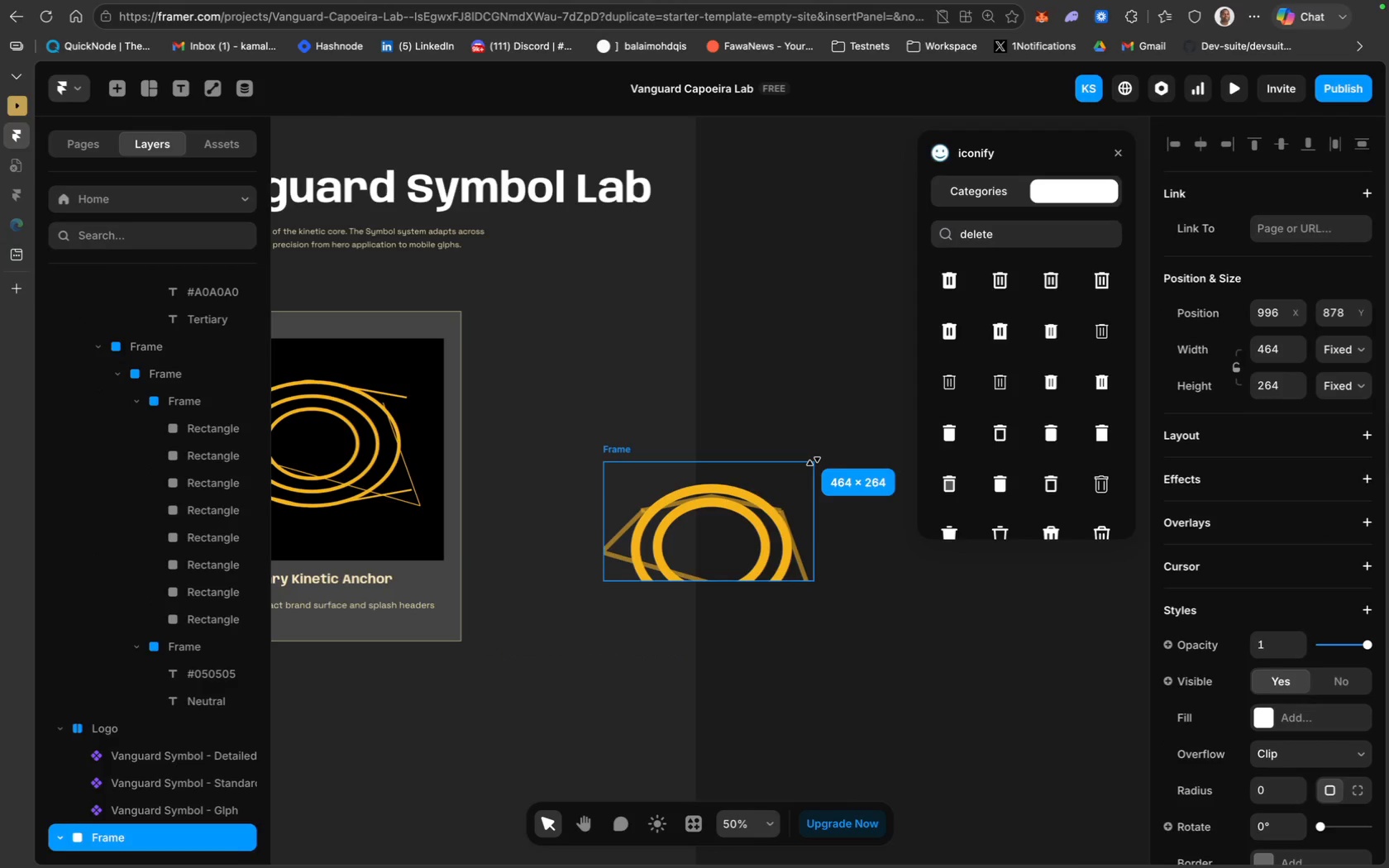 
key(Meta+Z)
 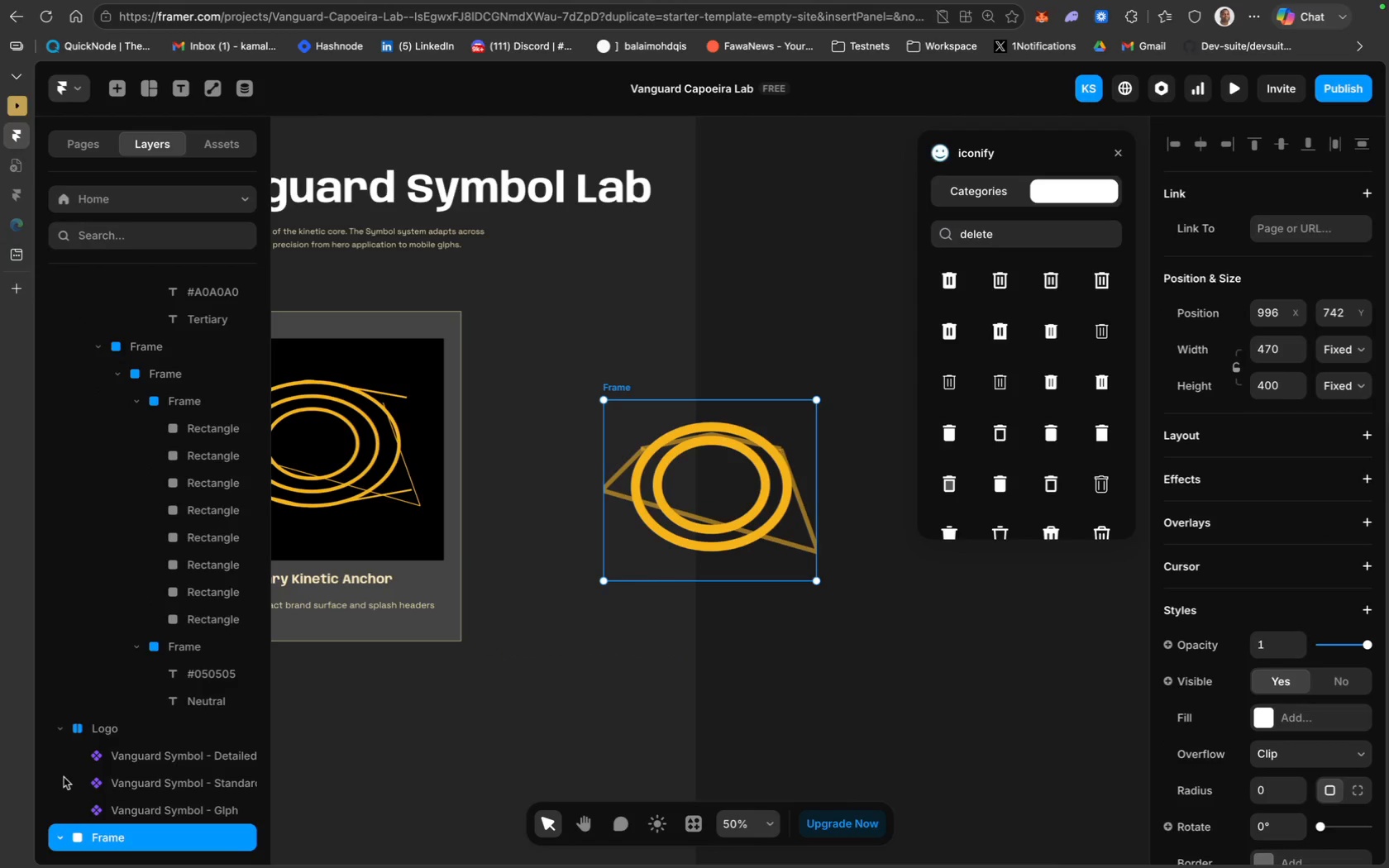 
scroll: coordinate [113, 783], scroll_direction: down, amount: 61.0
 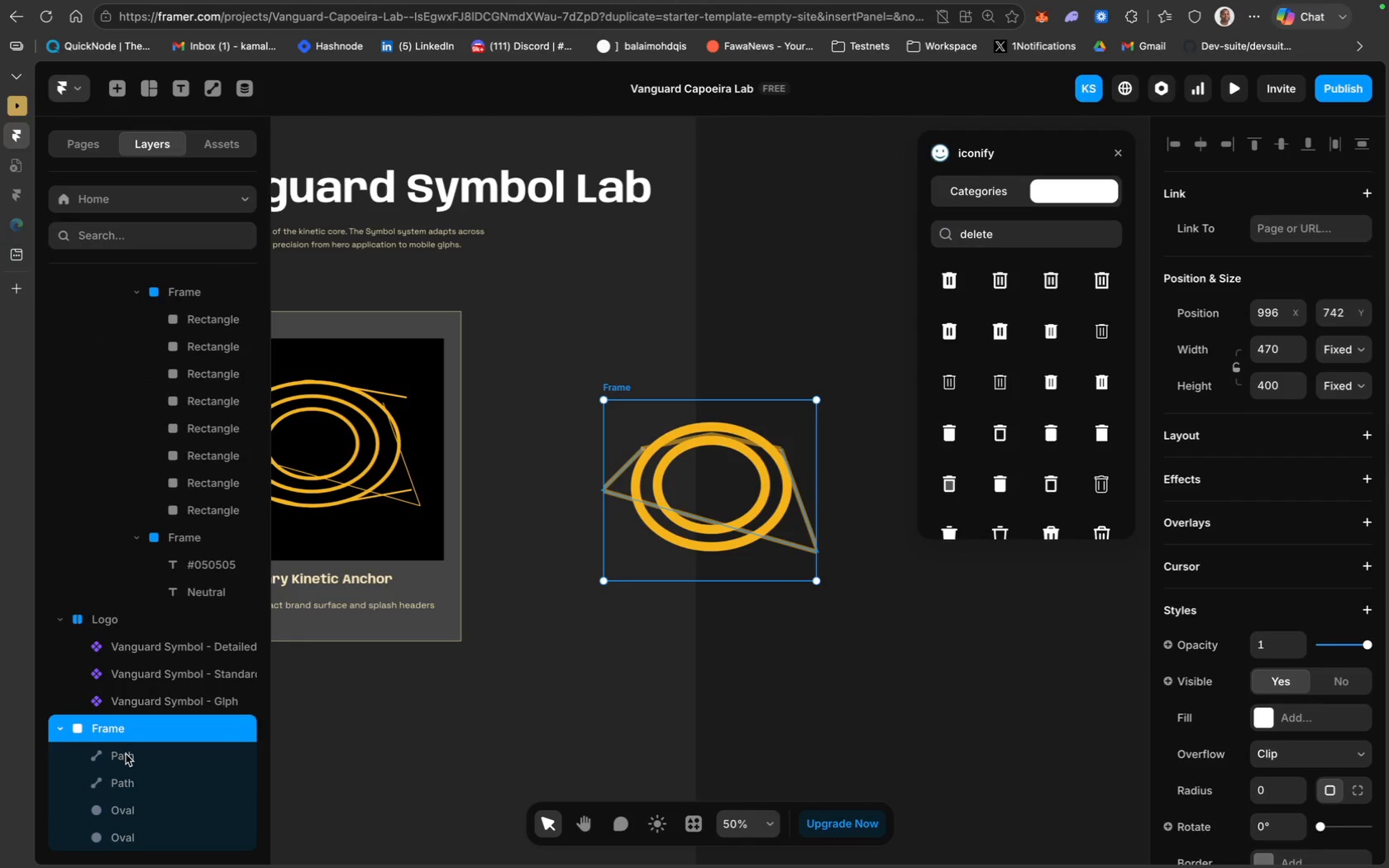 
left_click([126, 753])
 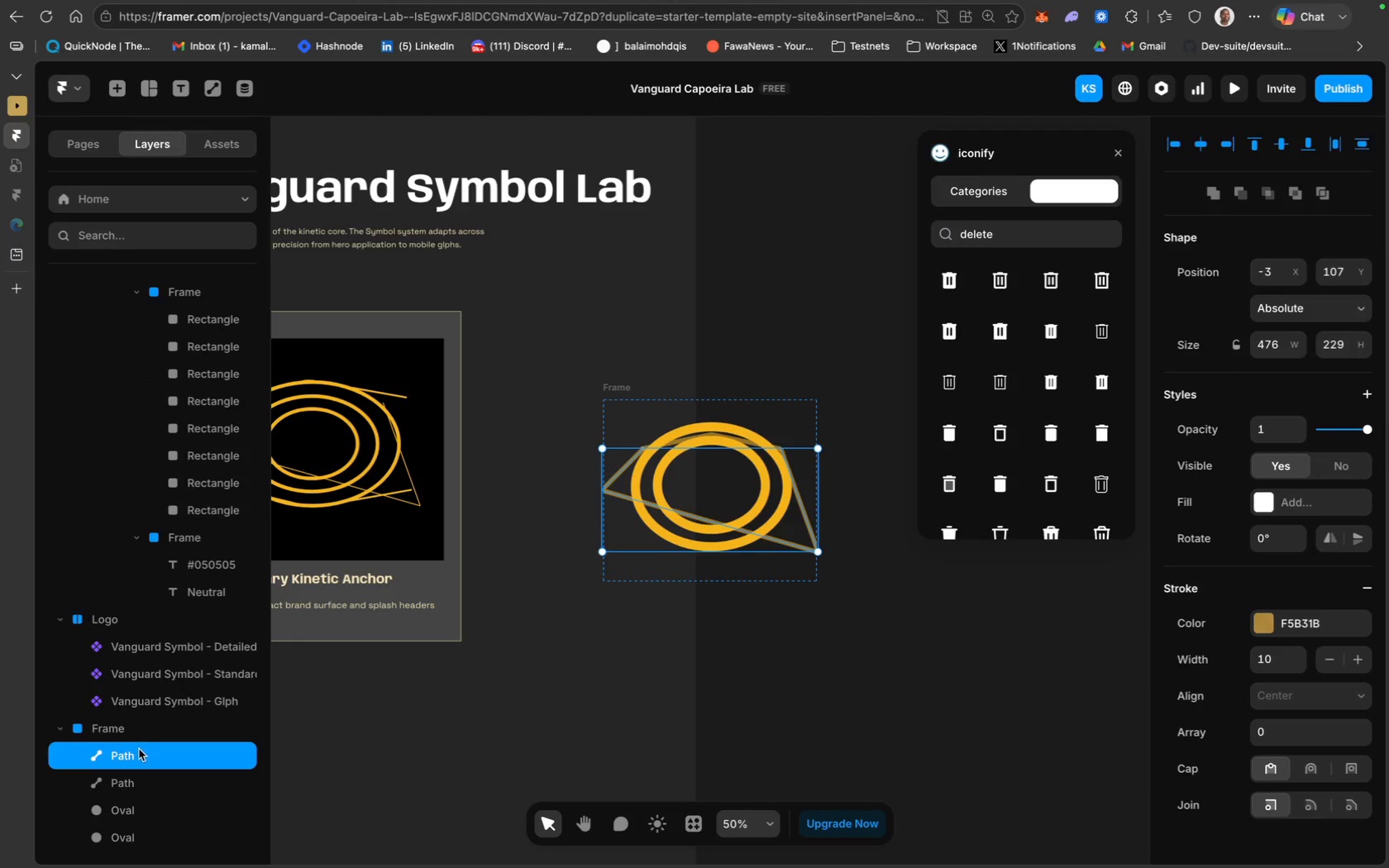 
hold_key(key=ShiftLeft, duration=2.18)
left_click([133, 851])
 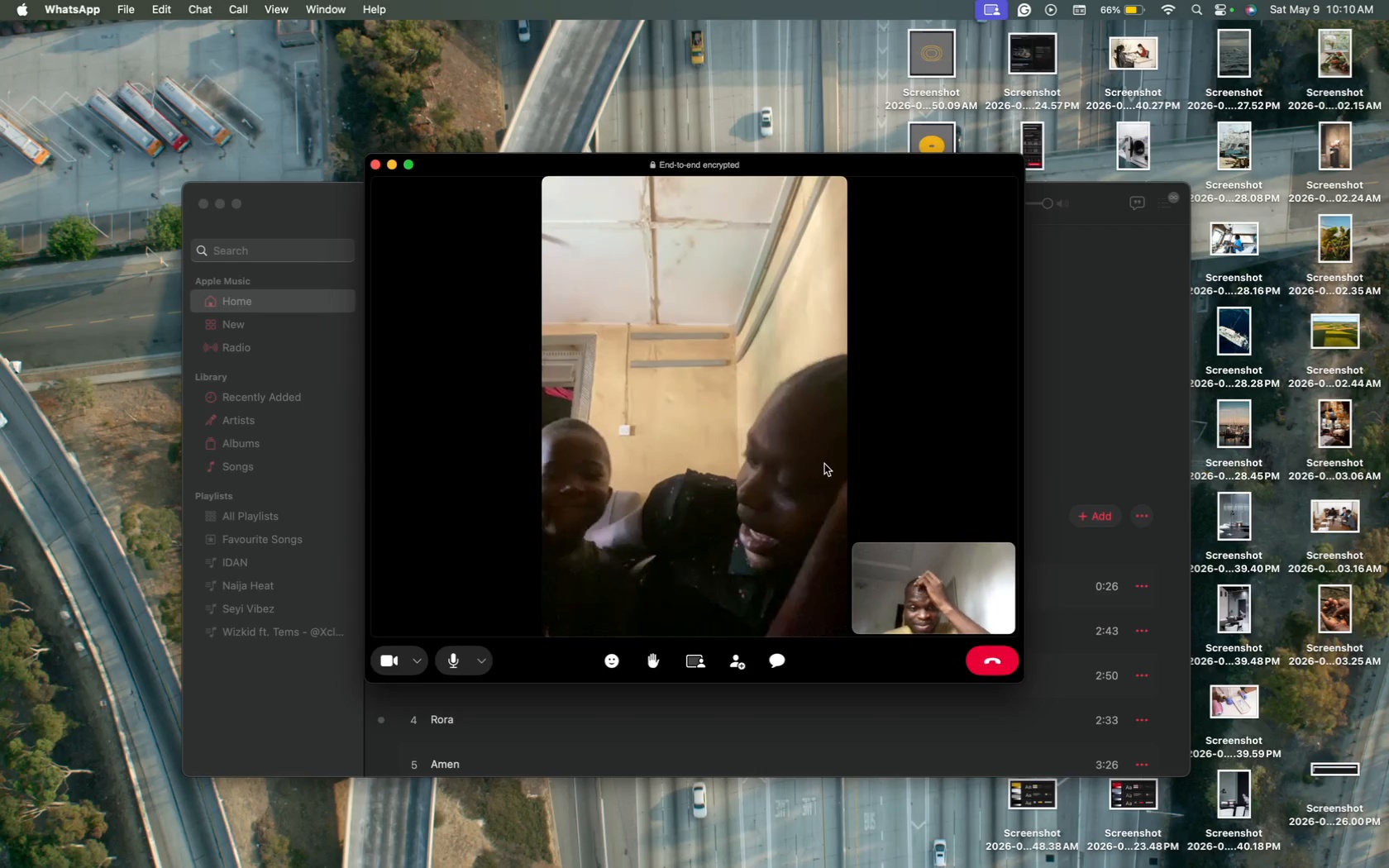 
wait(25.62)
 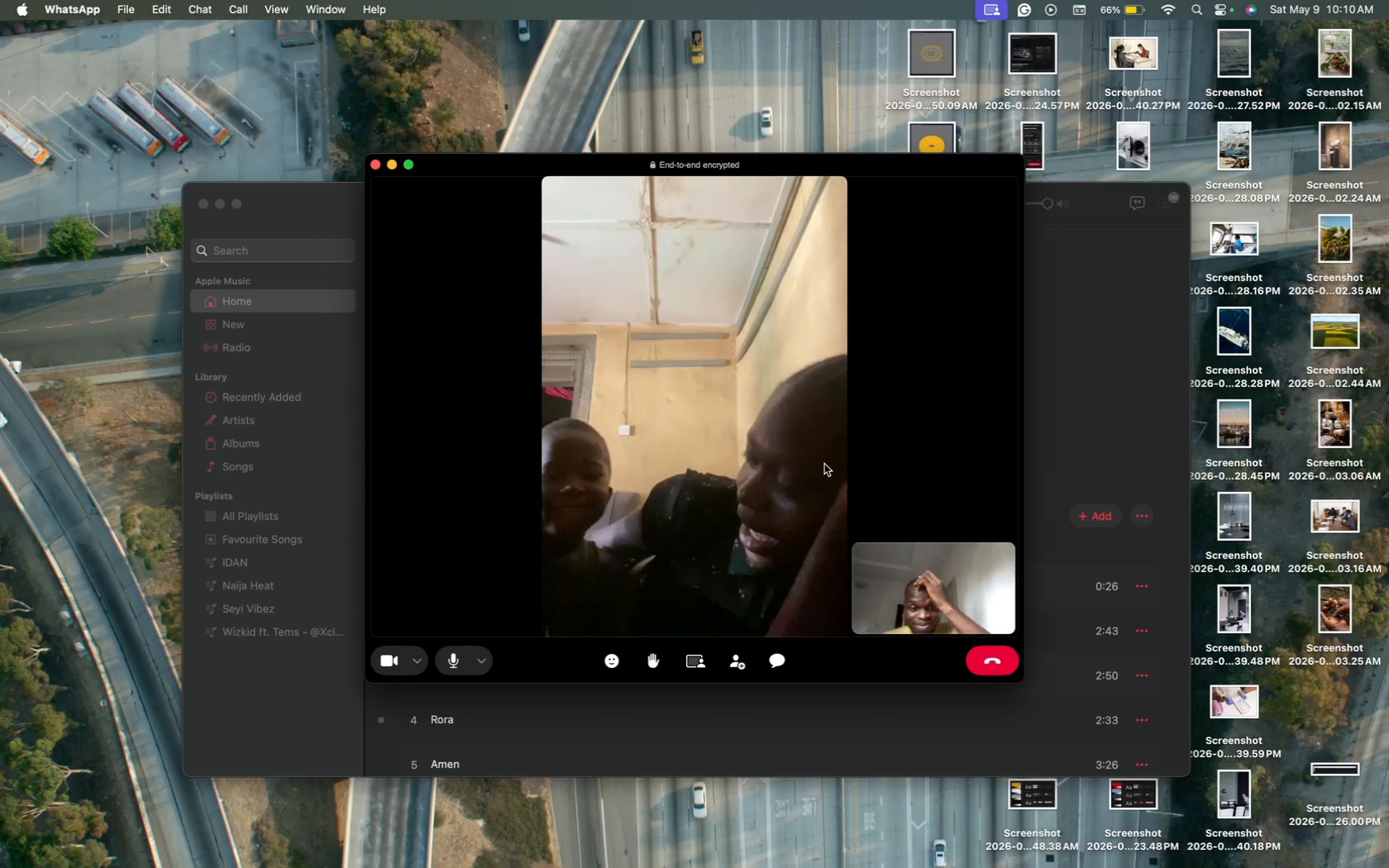 
left_click([169, 732])
 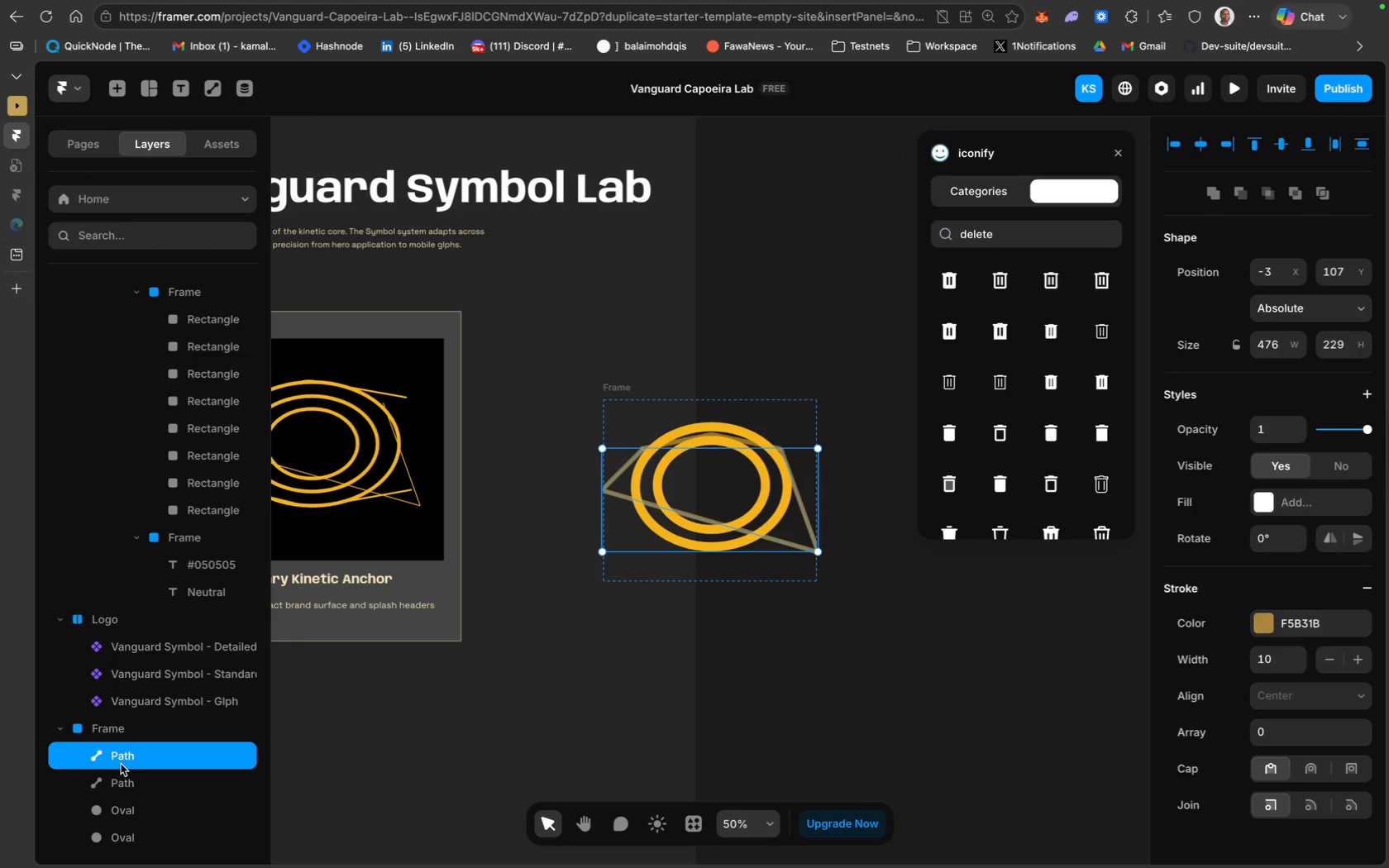 
hold_key(key=ShiftLeft, duration=1.49)
left_click([133, 778])
 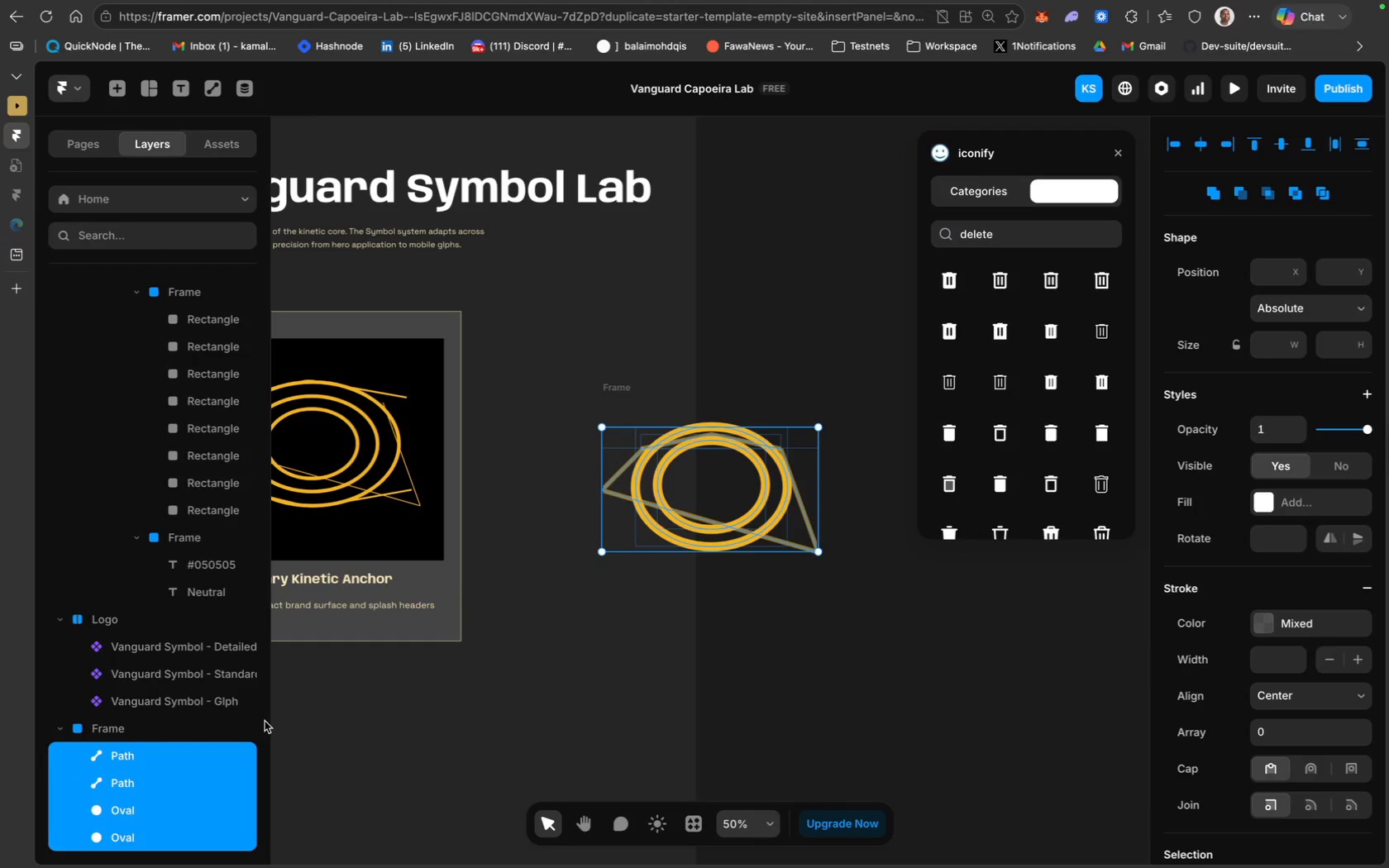 
scroll: coordinate [1291, 405], scroll_direction: up, amount: 132.0
 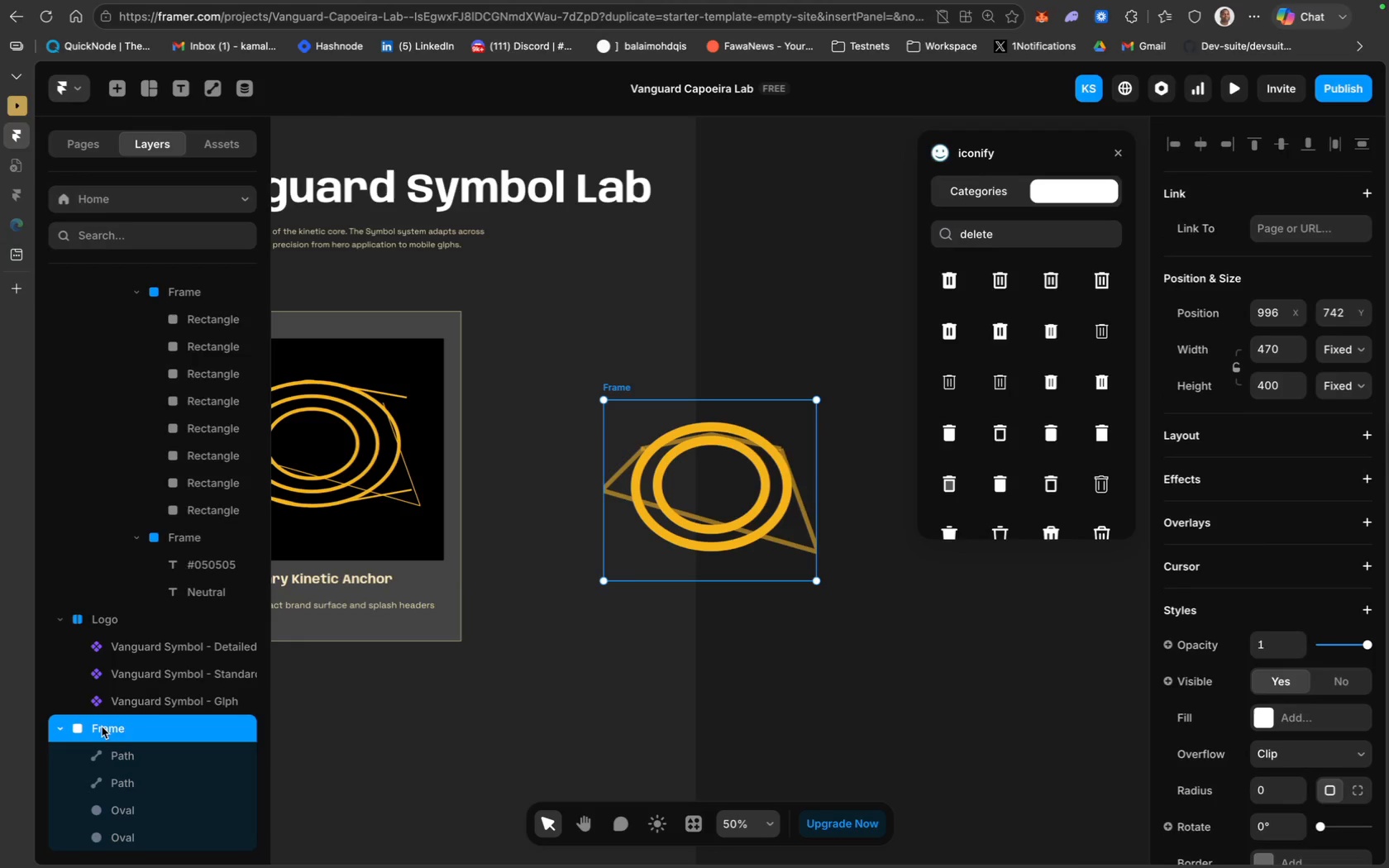 
key(Backspace)
 